 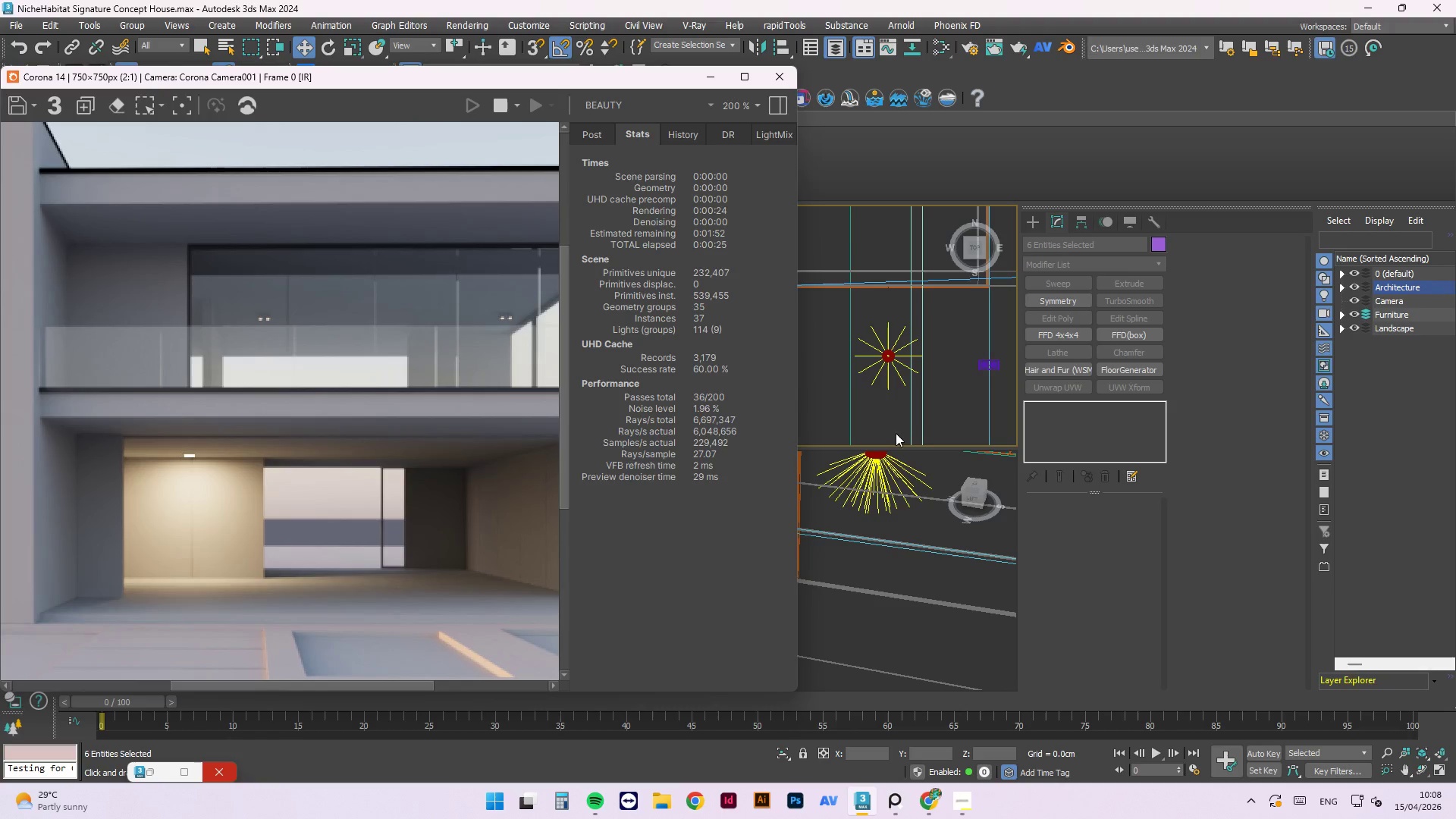 
left_click([722, 78])
 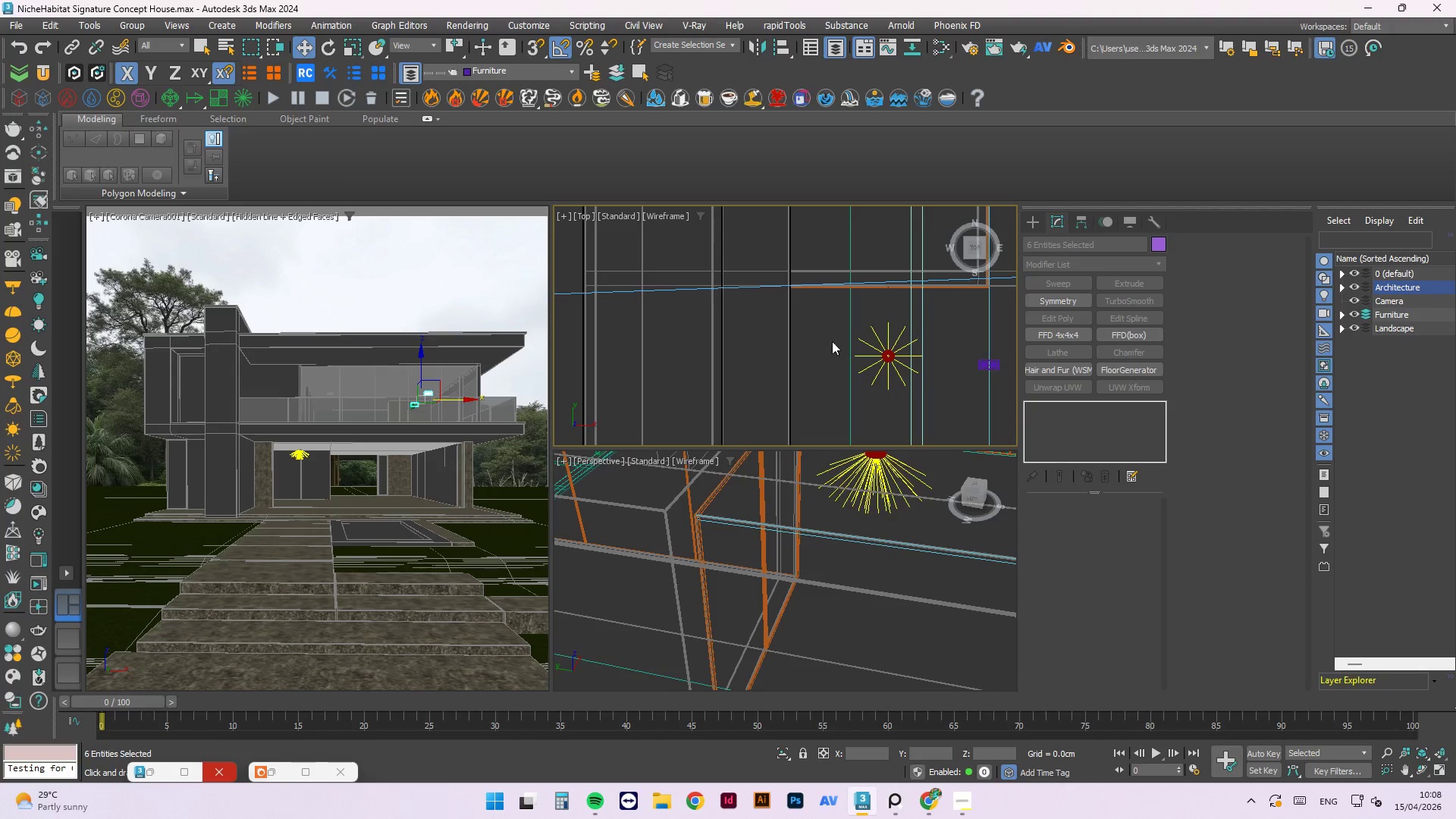 
scroll: coordinate [817, 349], scroll_direction: down, amount: 3.0
 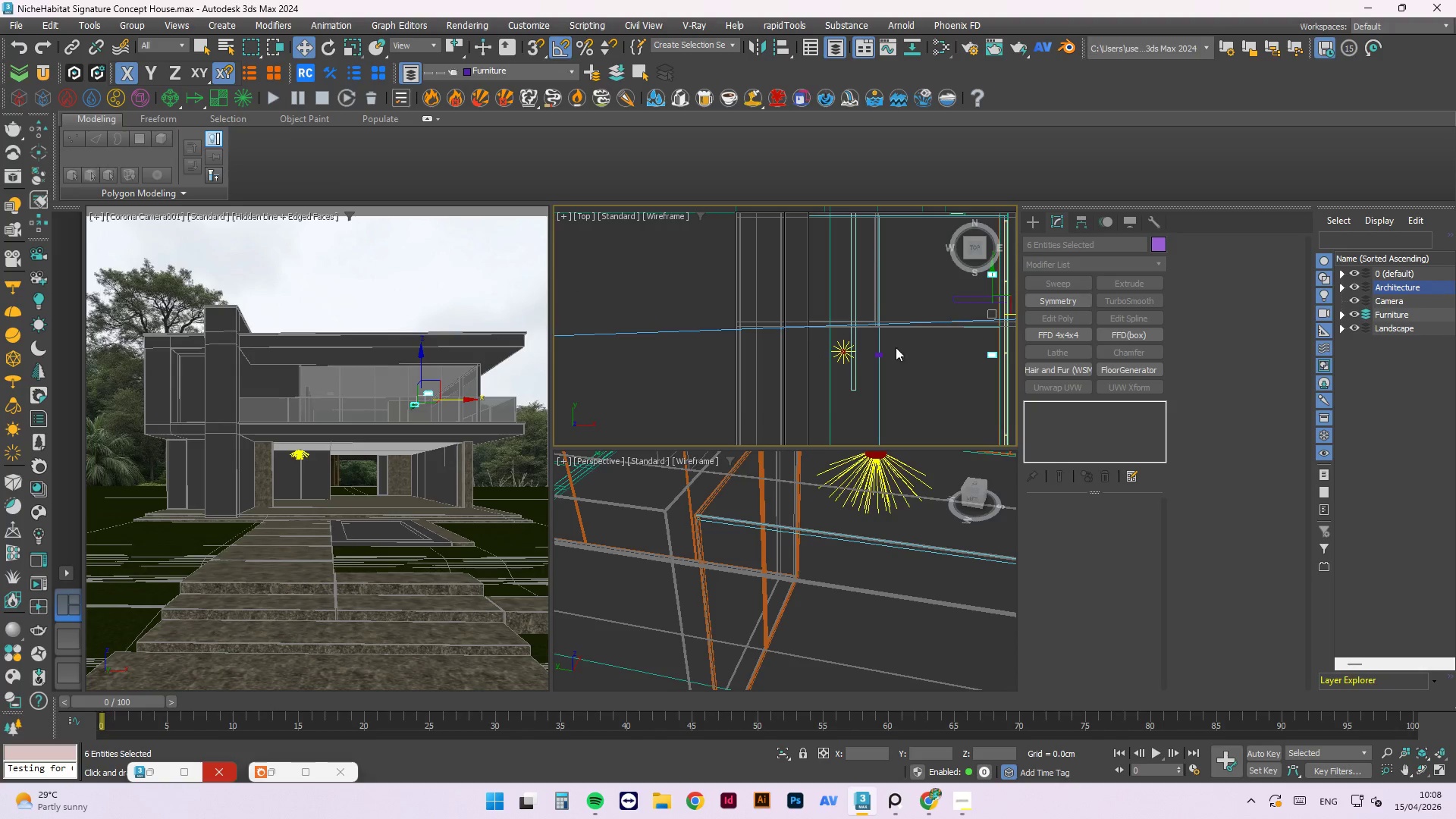 
left_click([936, 334])
 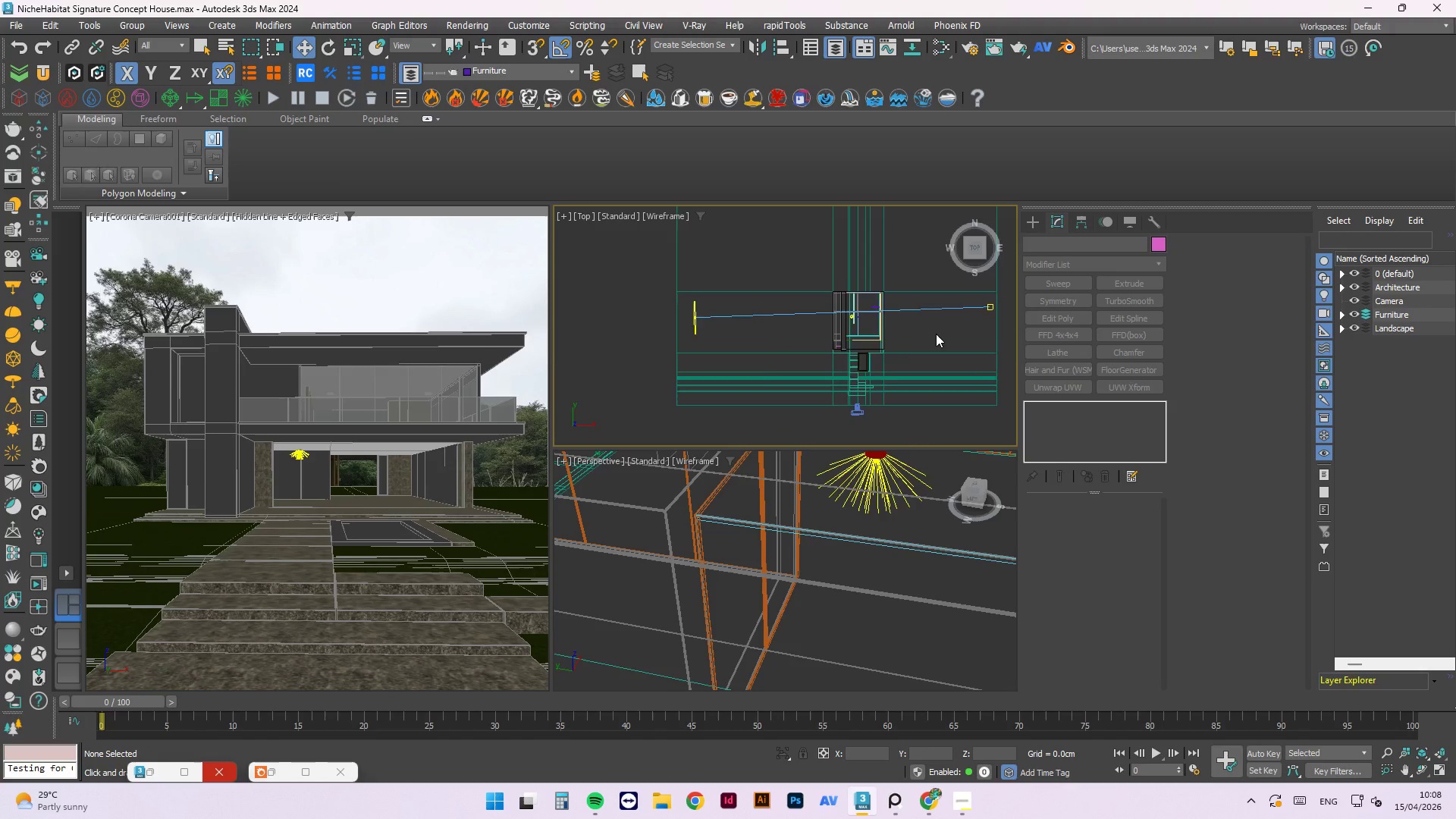 
scroll: coordinate [848, 315], scroll_direction: down, amount: 5.0
 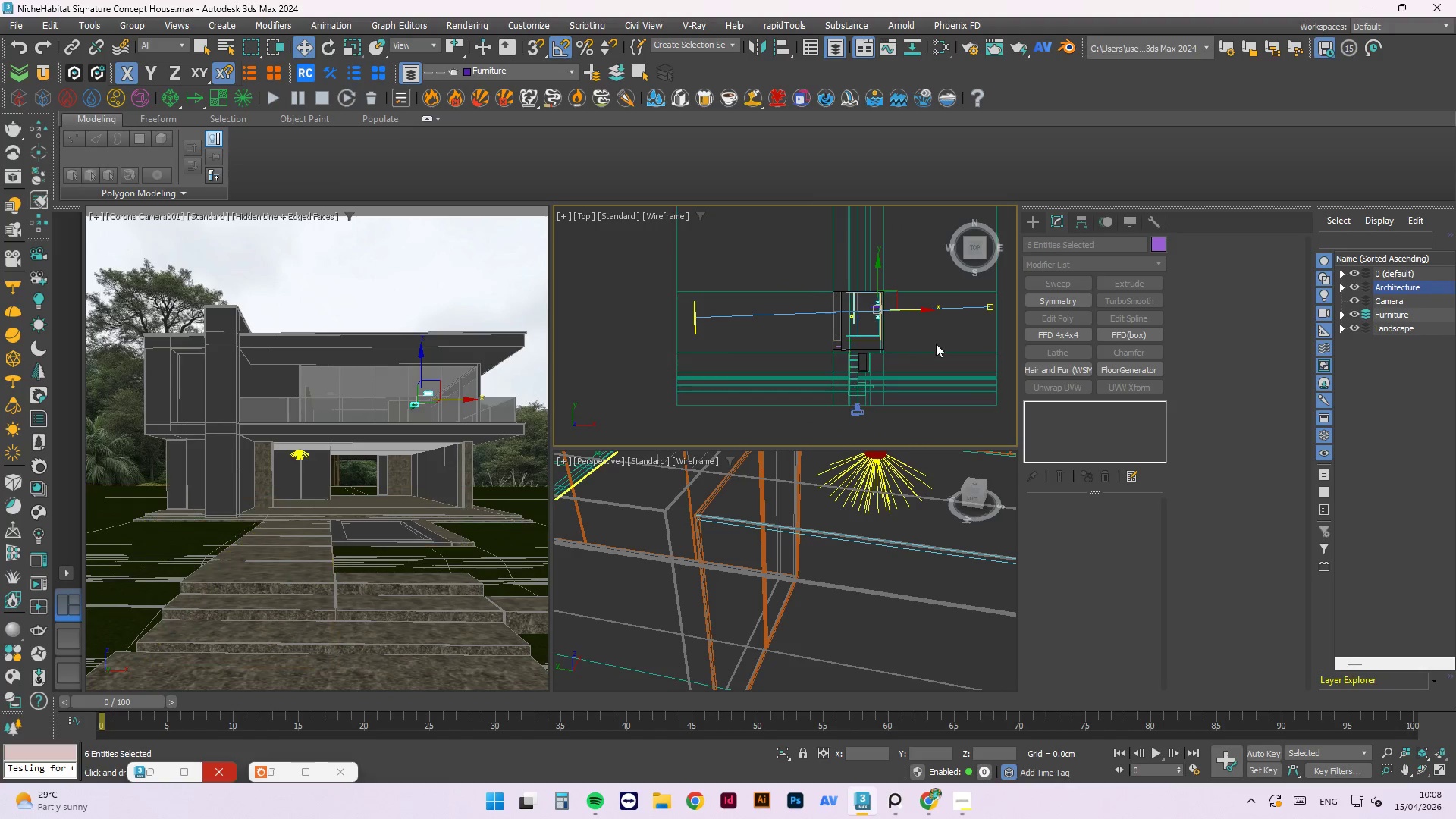 
key(F)
 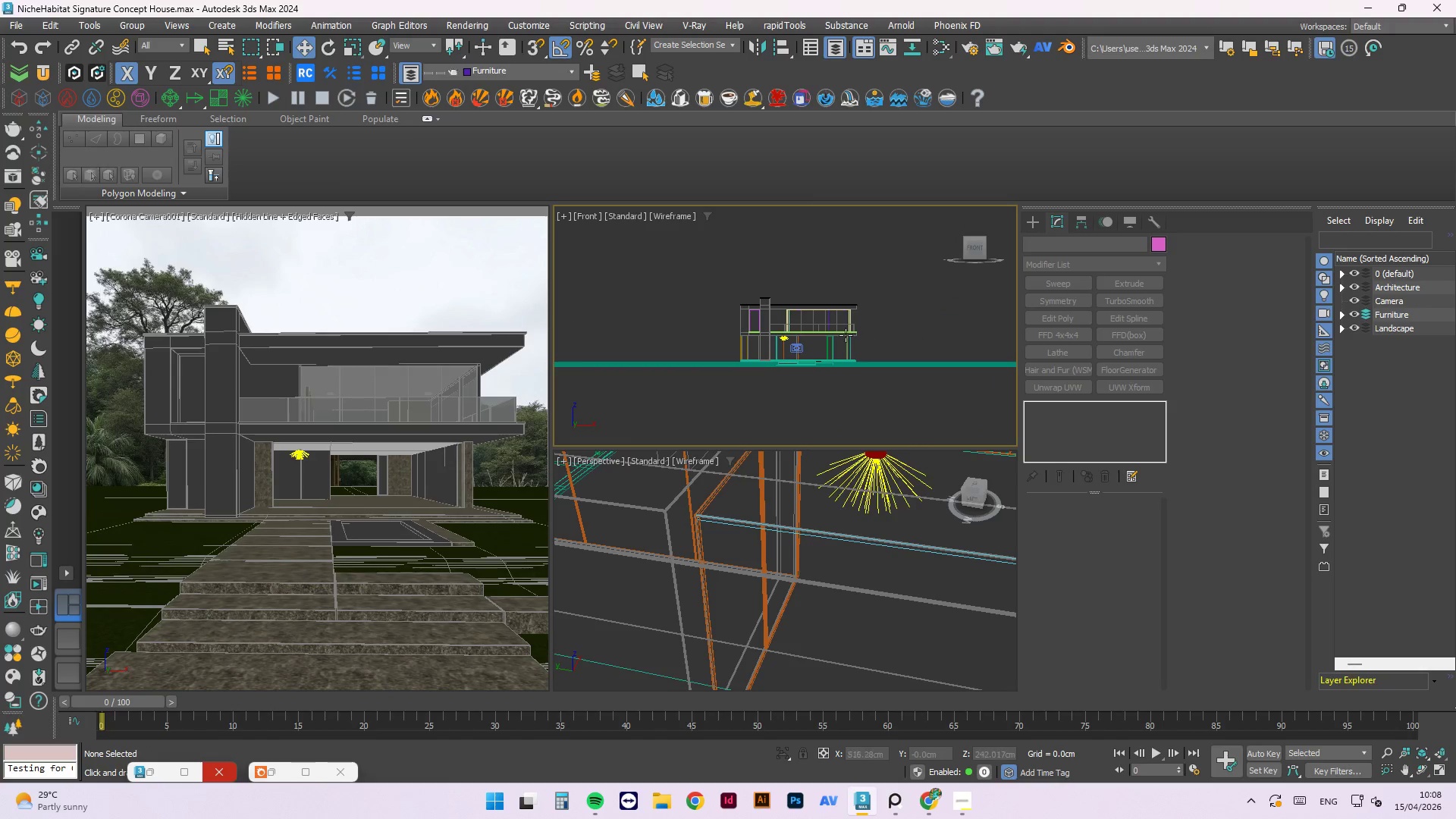 
scroll: coordinate [809, 313], scroll_direction: up, amount: 6.0
 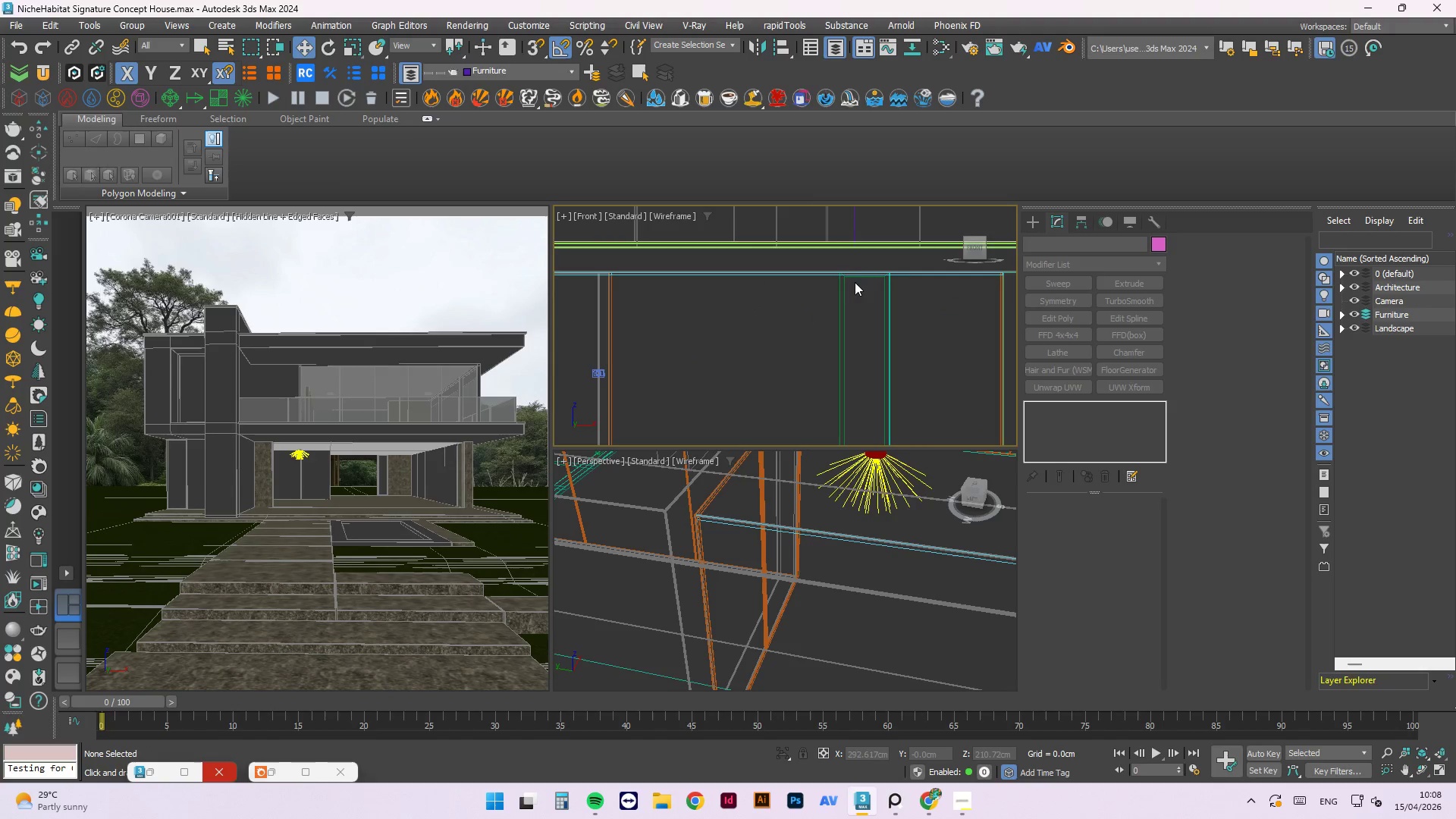 
scroll: coordinate [827, 289], scroll_direction: down, amount: 2.0
 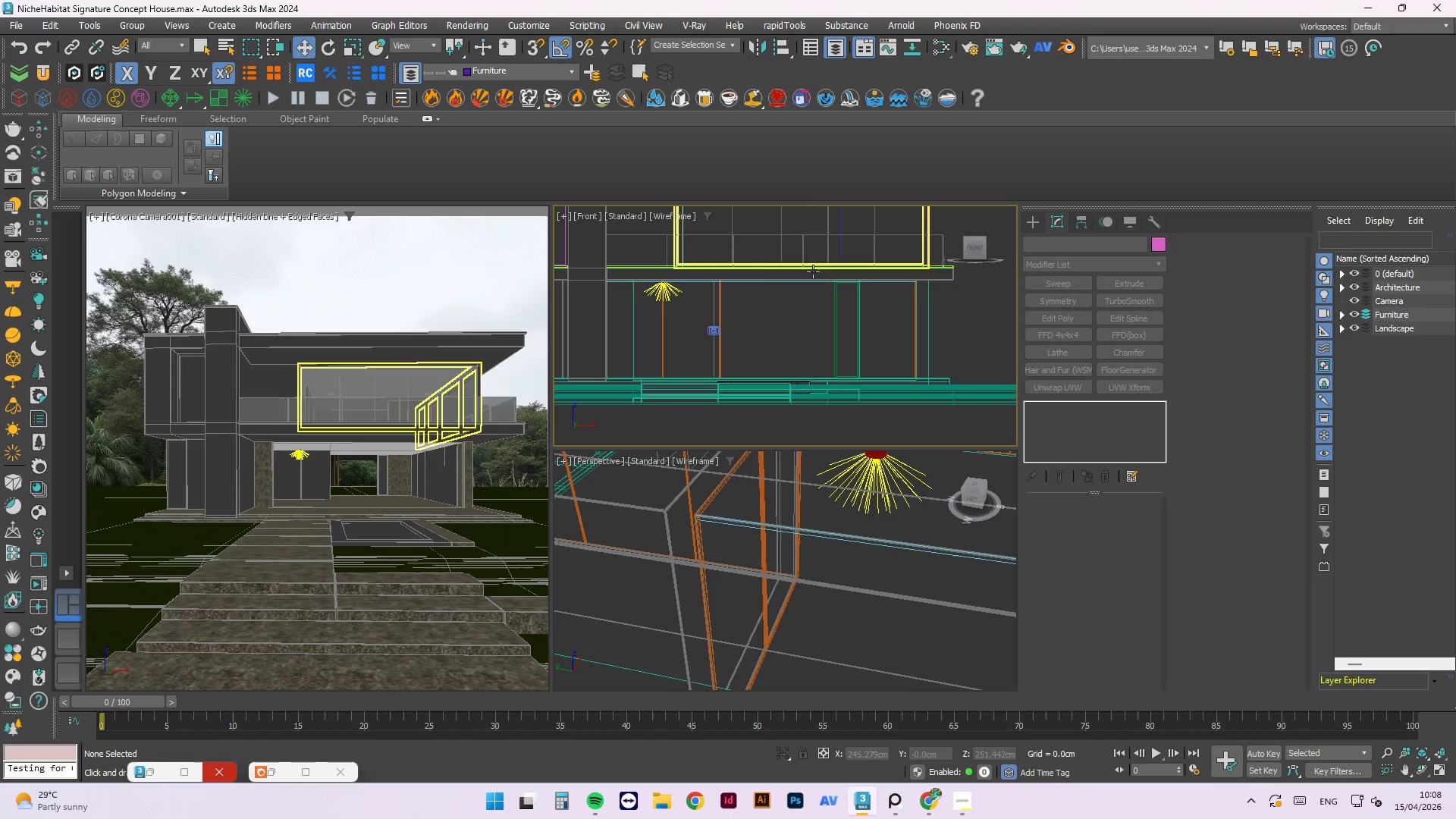 
scroll: coordinate [748, 287], scroll_direction: up, amount: 3.0
 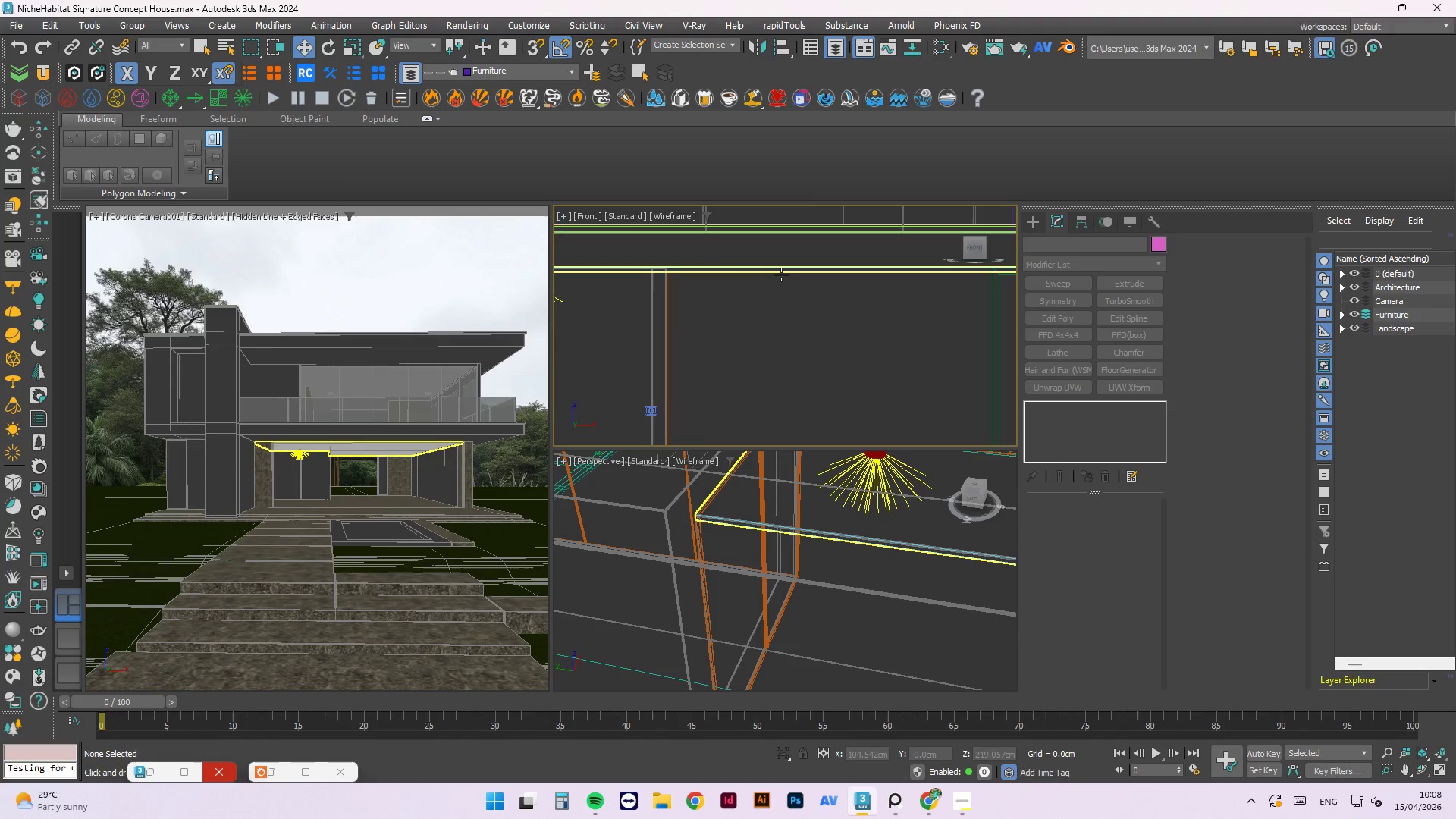 
left_click([781, 274])
 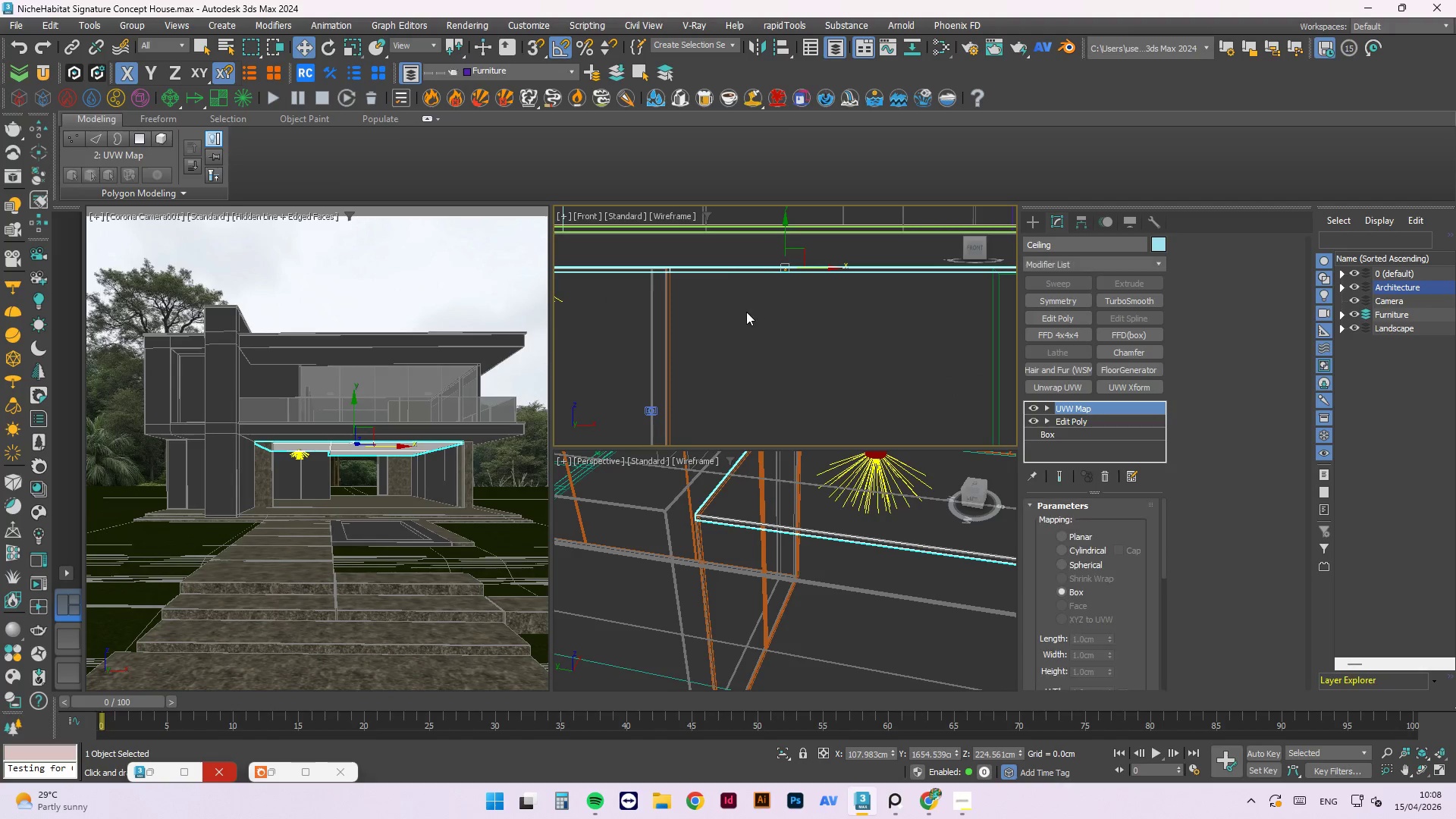 
scroll: coordinate [748, 311], scroll_direction: down, amount: 1.0
 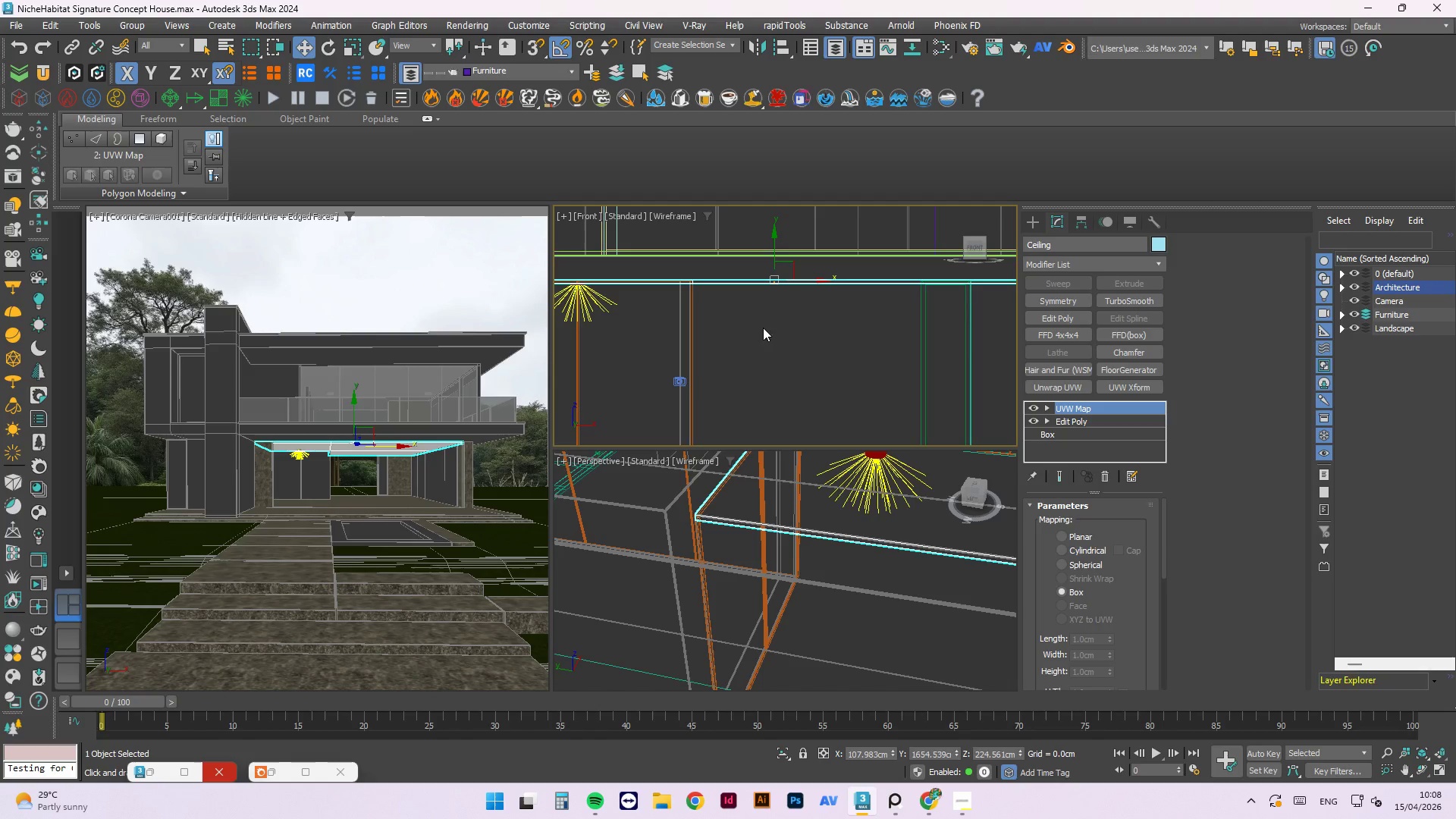 
left_click([801, 325])
 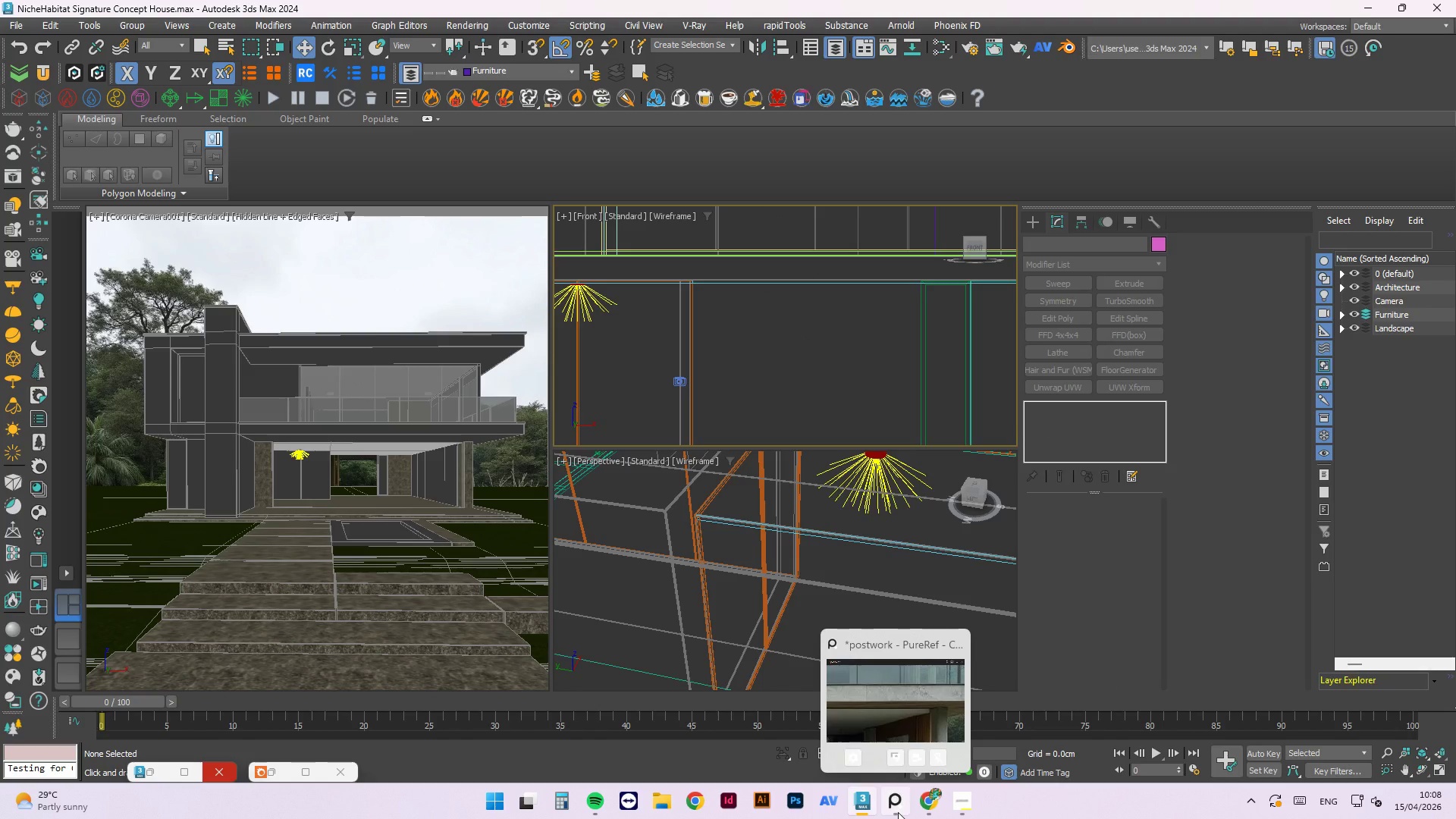 
left_click([898, 812])
 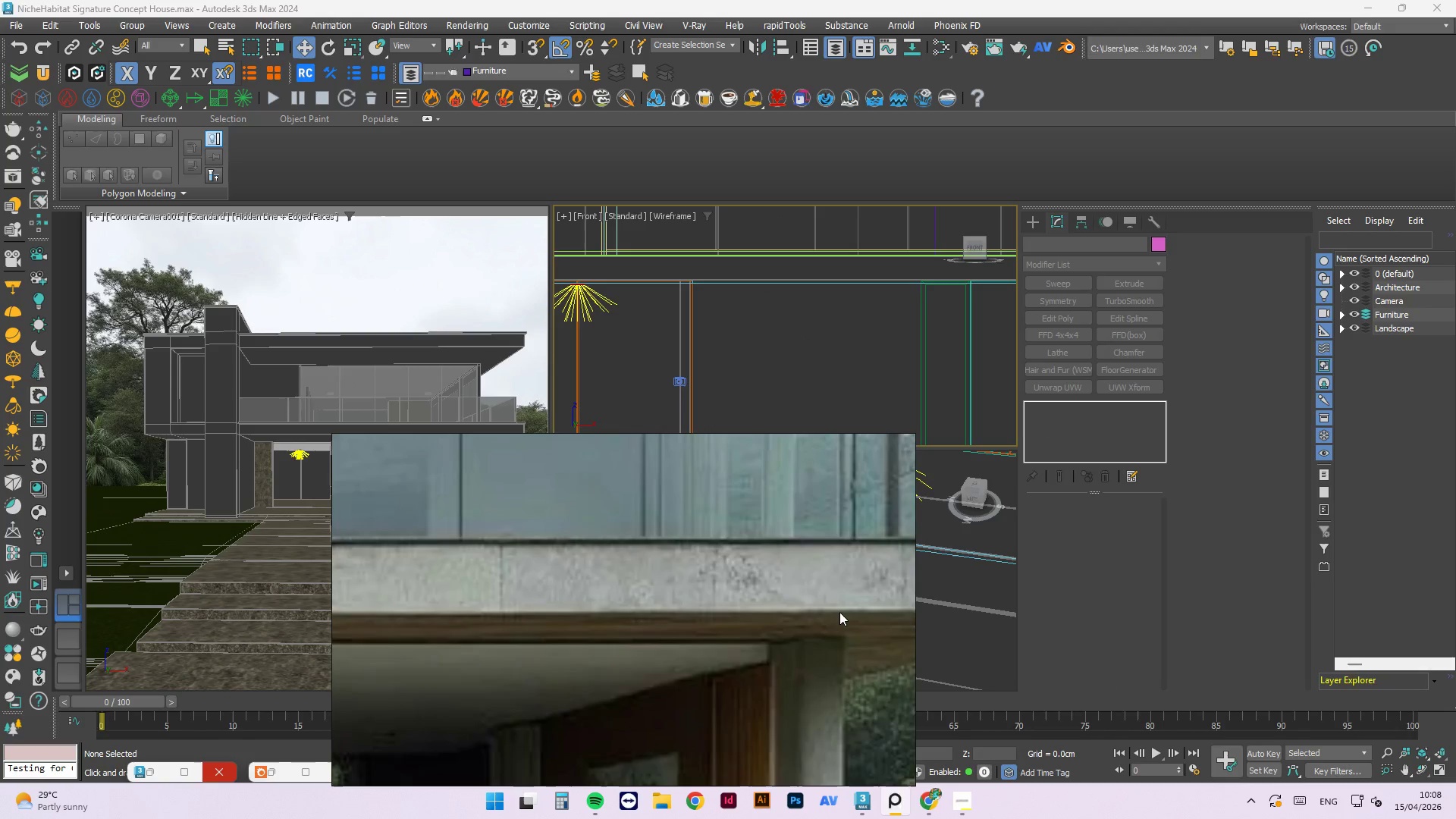 
scroll: coordinate [664, 504], scroll_direction: down, amount: 5.0
 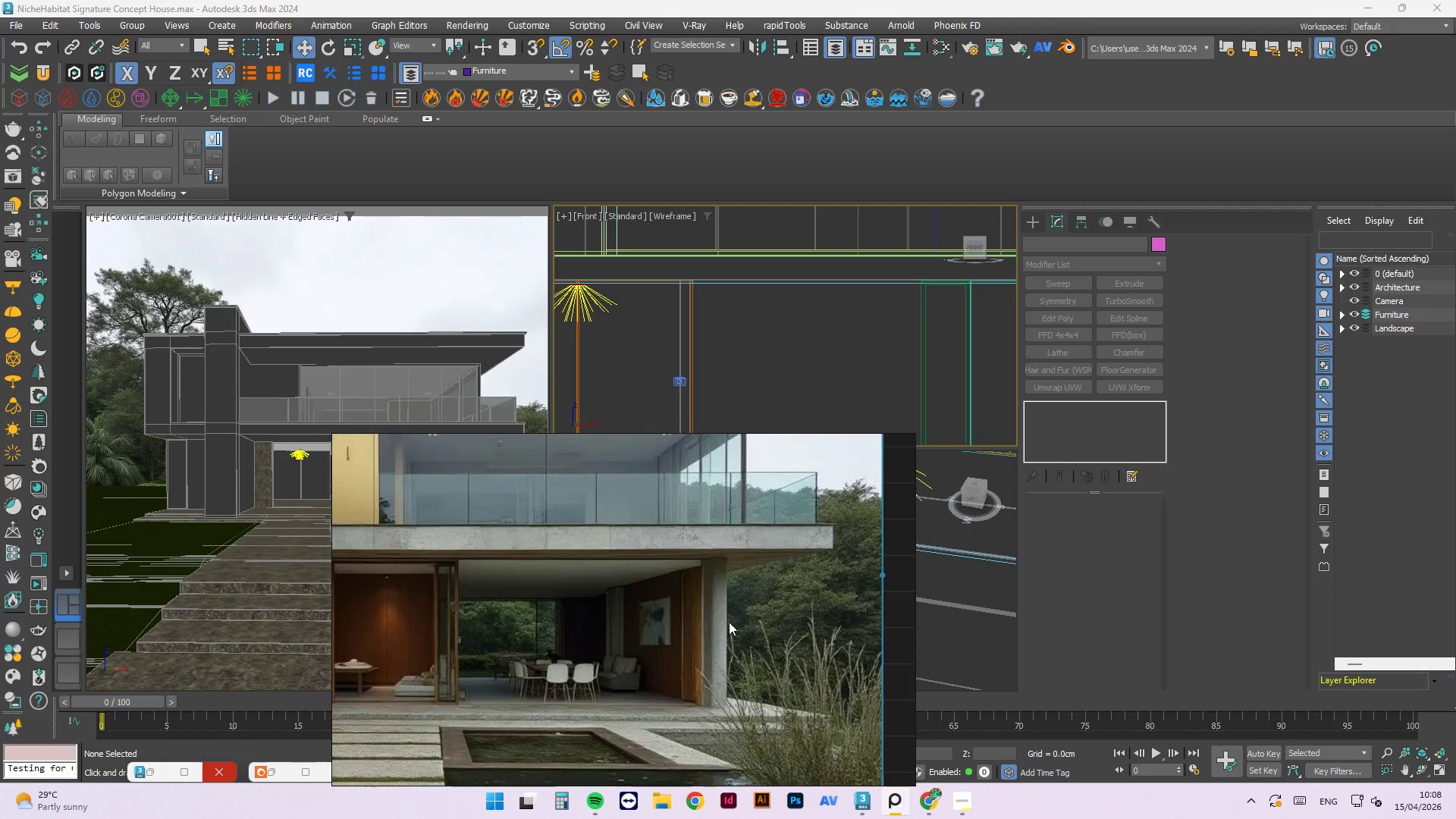 
scroll: coordinate [714, 602], scroll_direction: up, amount: 3.0
 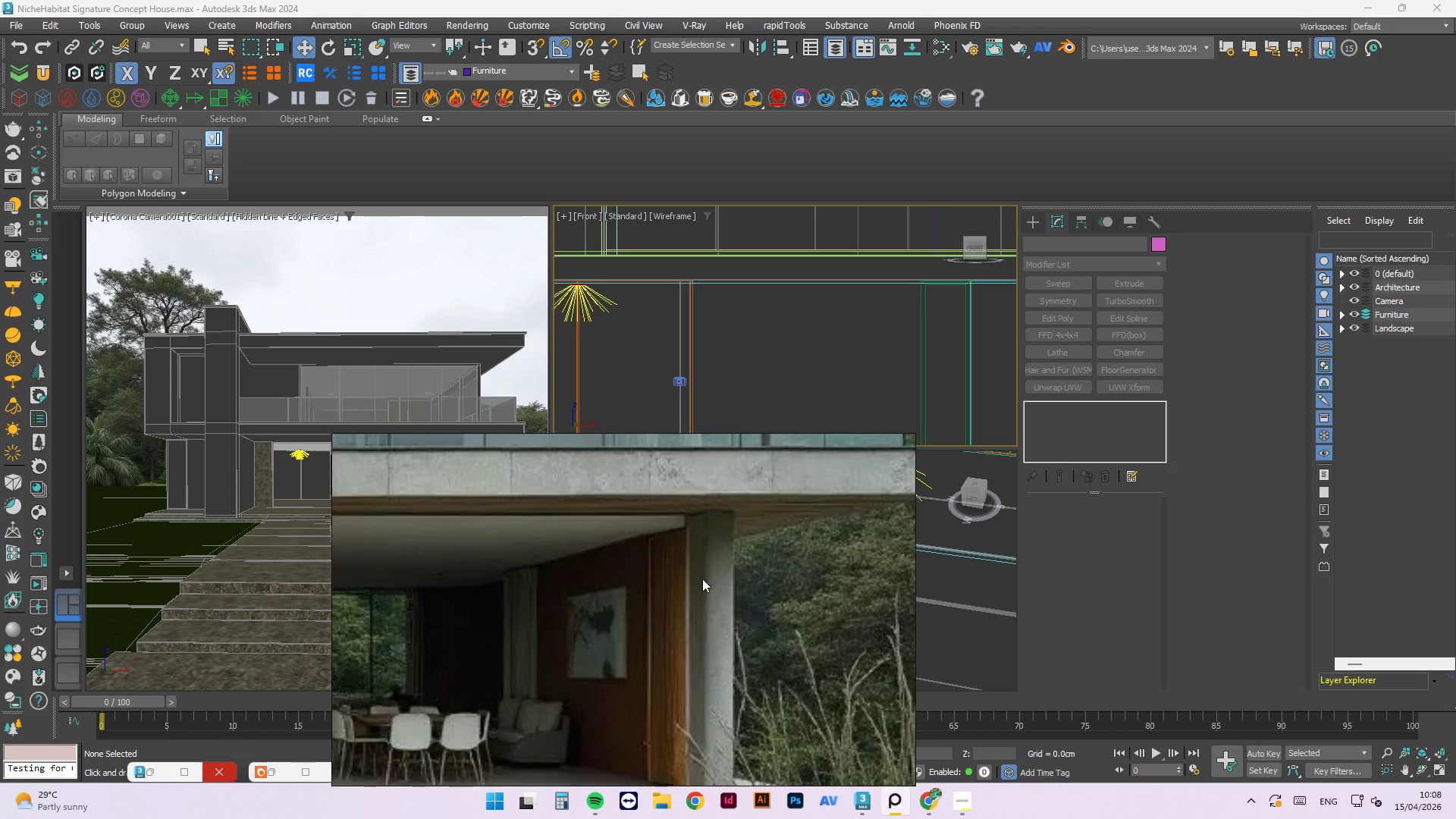 
scroll: coordinate [824, 533], scroll_direction: down, amount: 6.0
 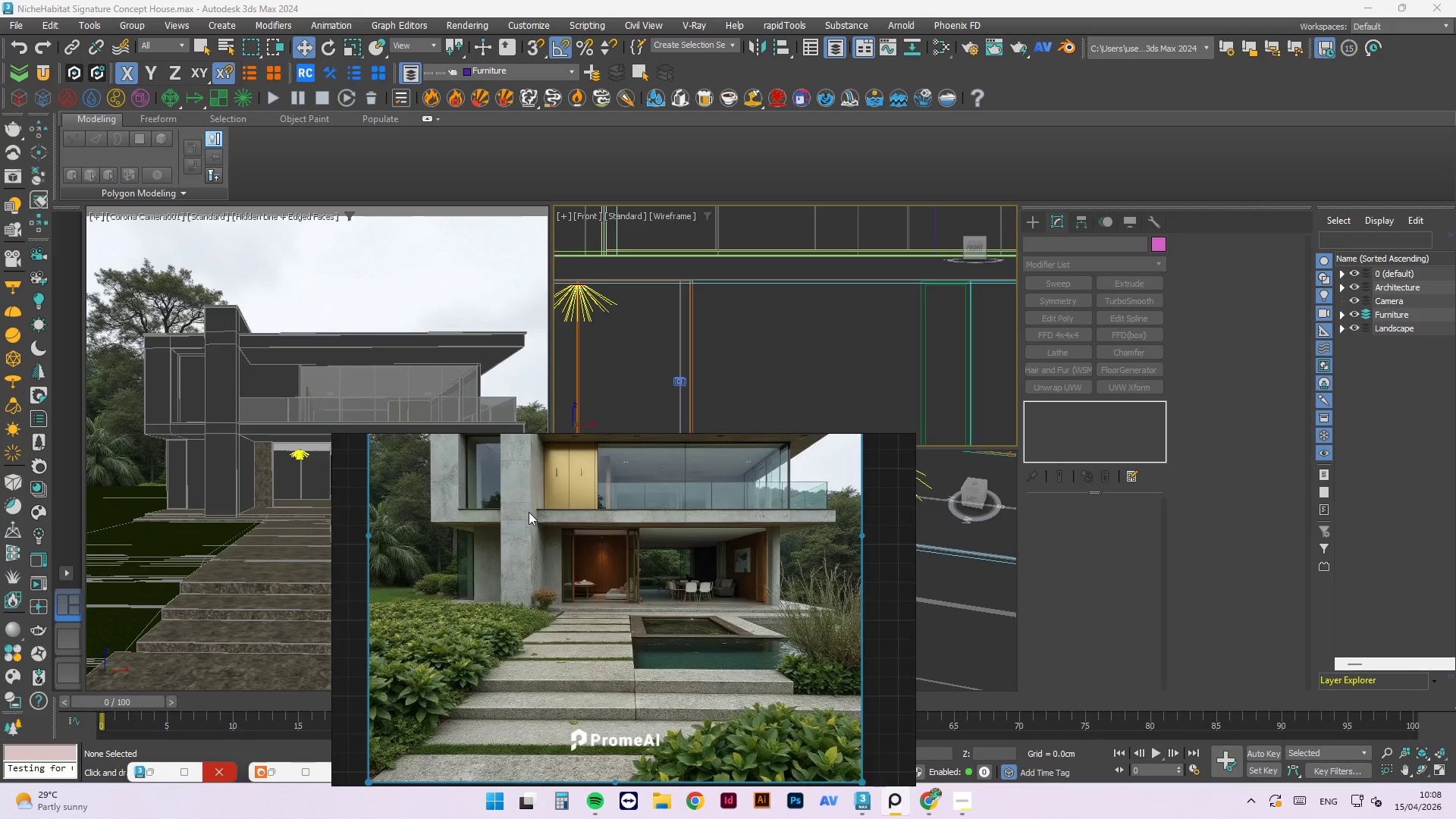 
scroll: coordinate [786, 677], scroll_direction: up, amount: 9.0
 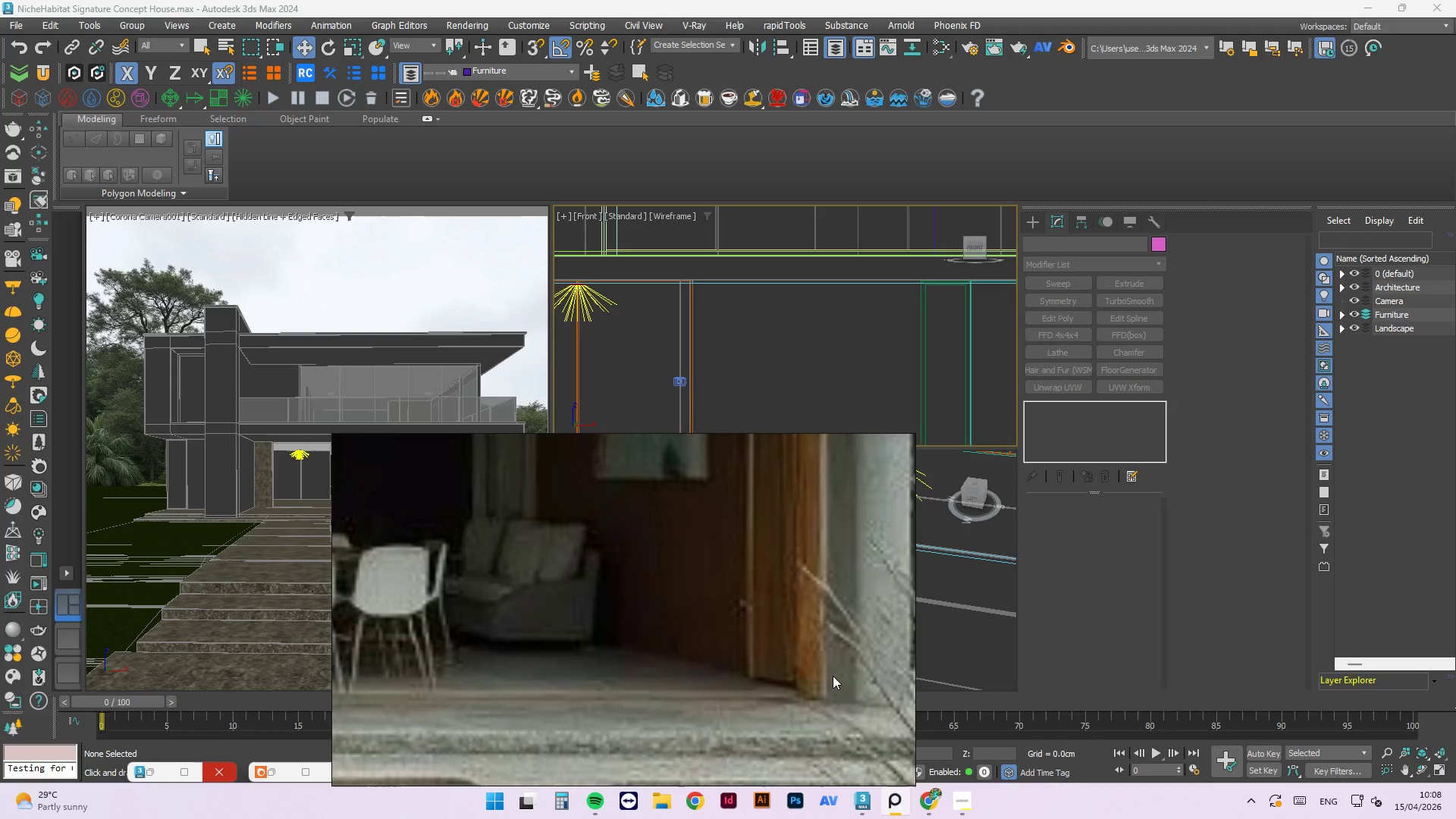 
scroll: coordinate [834, 629], scroll_direction: down, amount: 5.0
 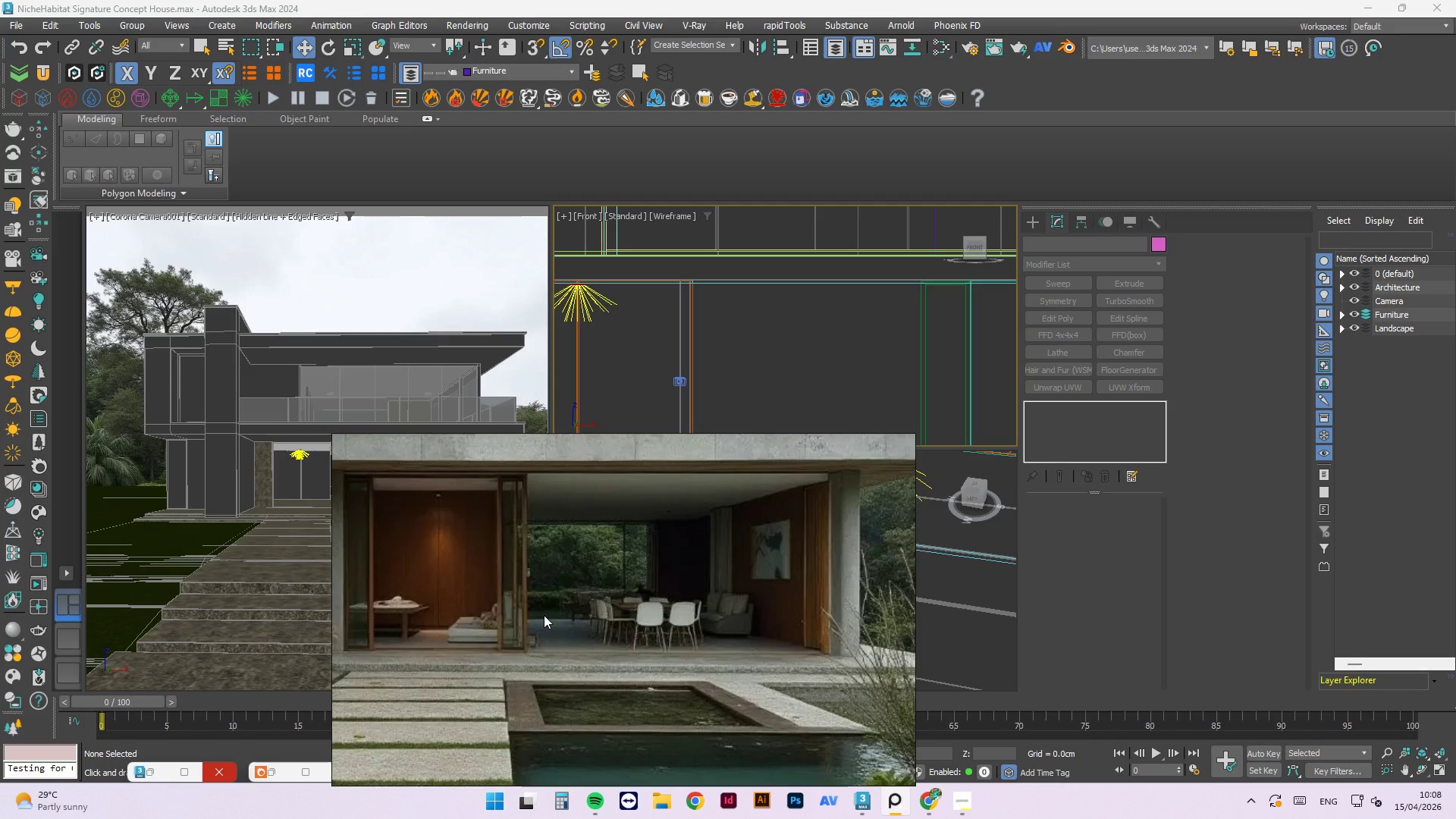 
left_click_drag(start_coordinate=[756, 447], to_coordinate=[780, 441])
 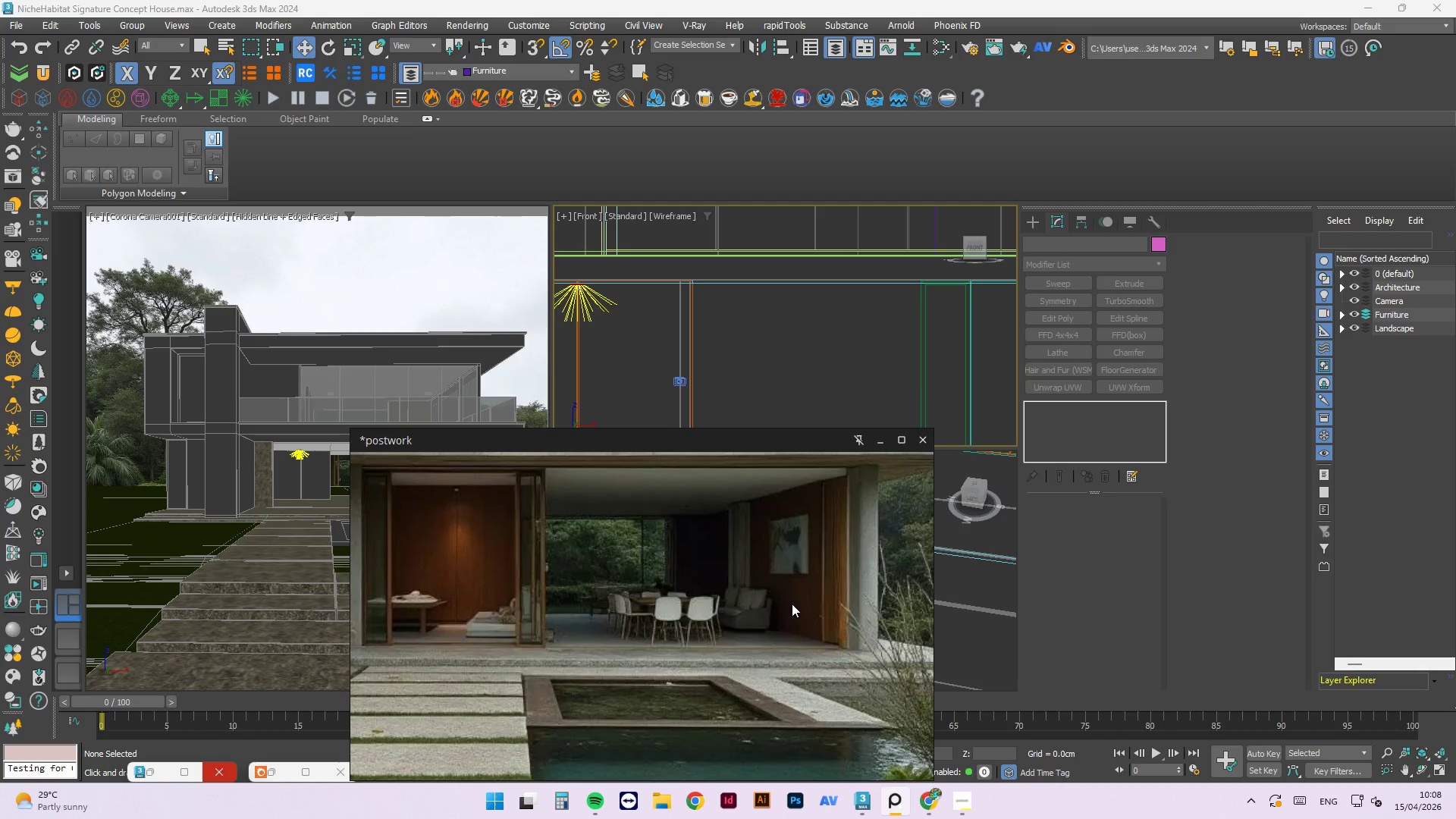 
scroll: coordinate [792, 604], scroll_direction: down, amount: 1.0
 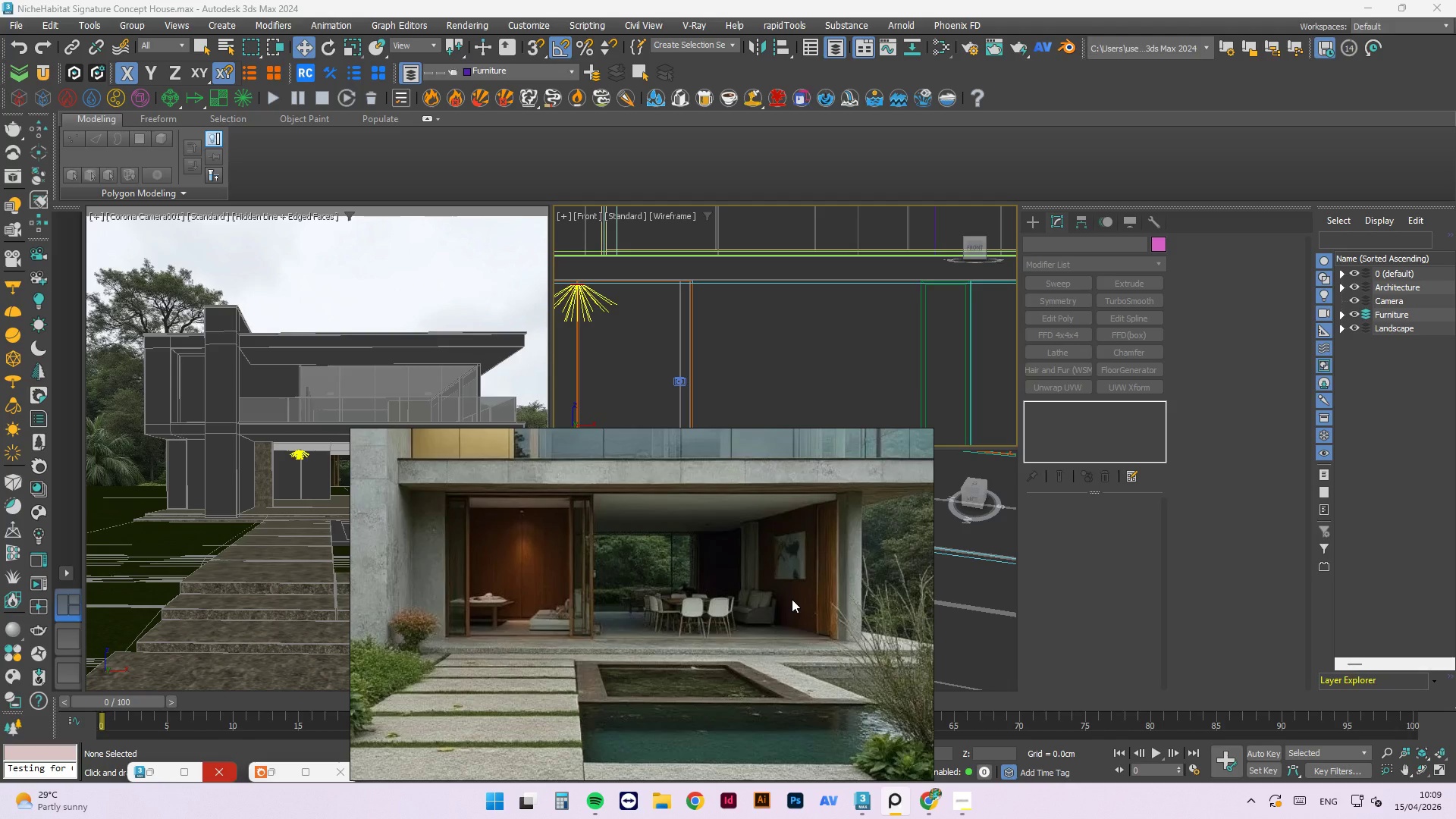 
wait(9.6)
 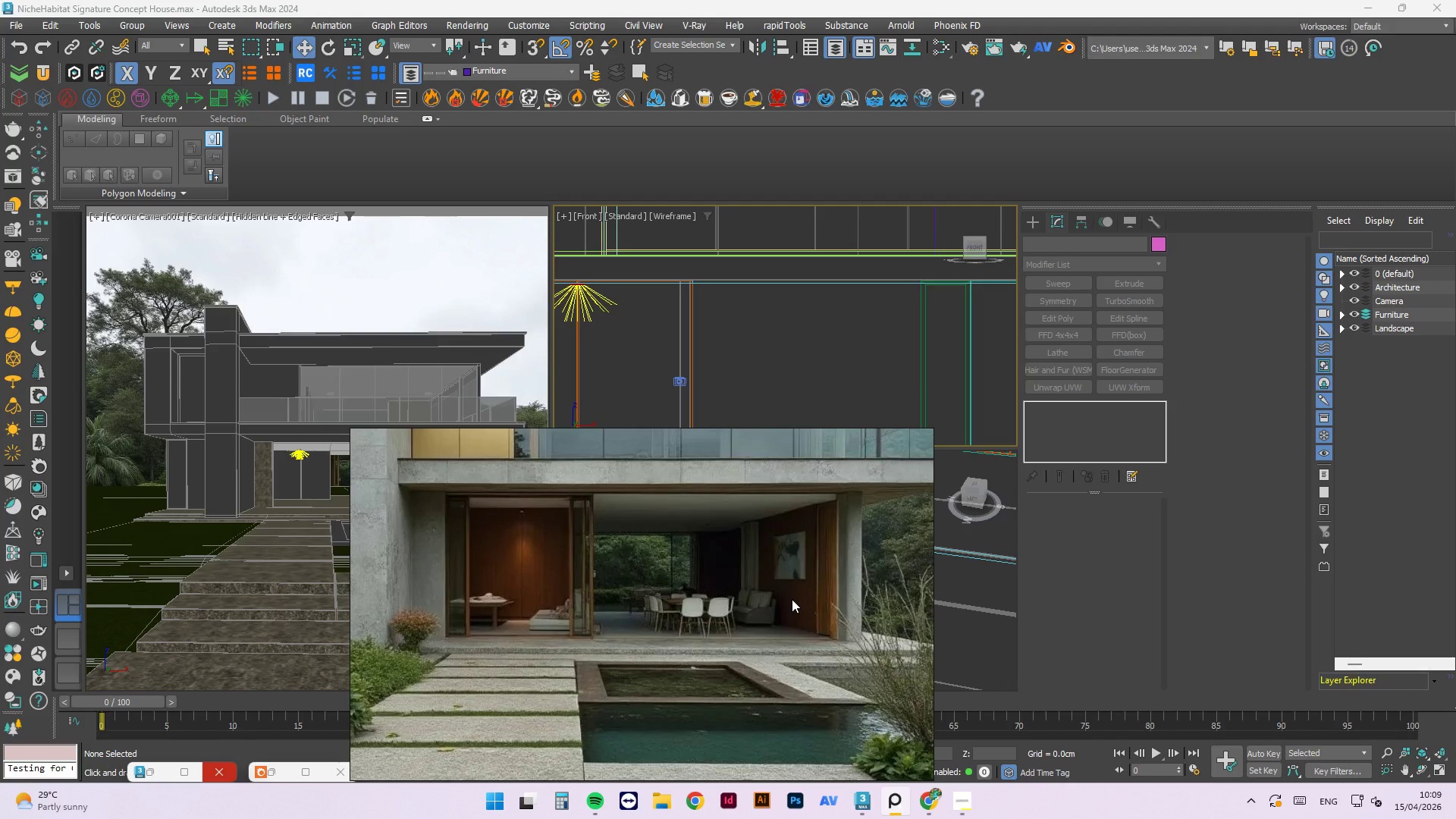 
scroll: coordinate [657, 534], scroll_direction: down, amount: 6.0
 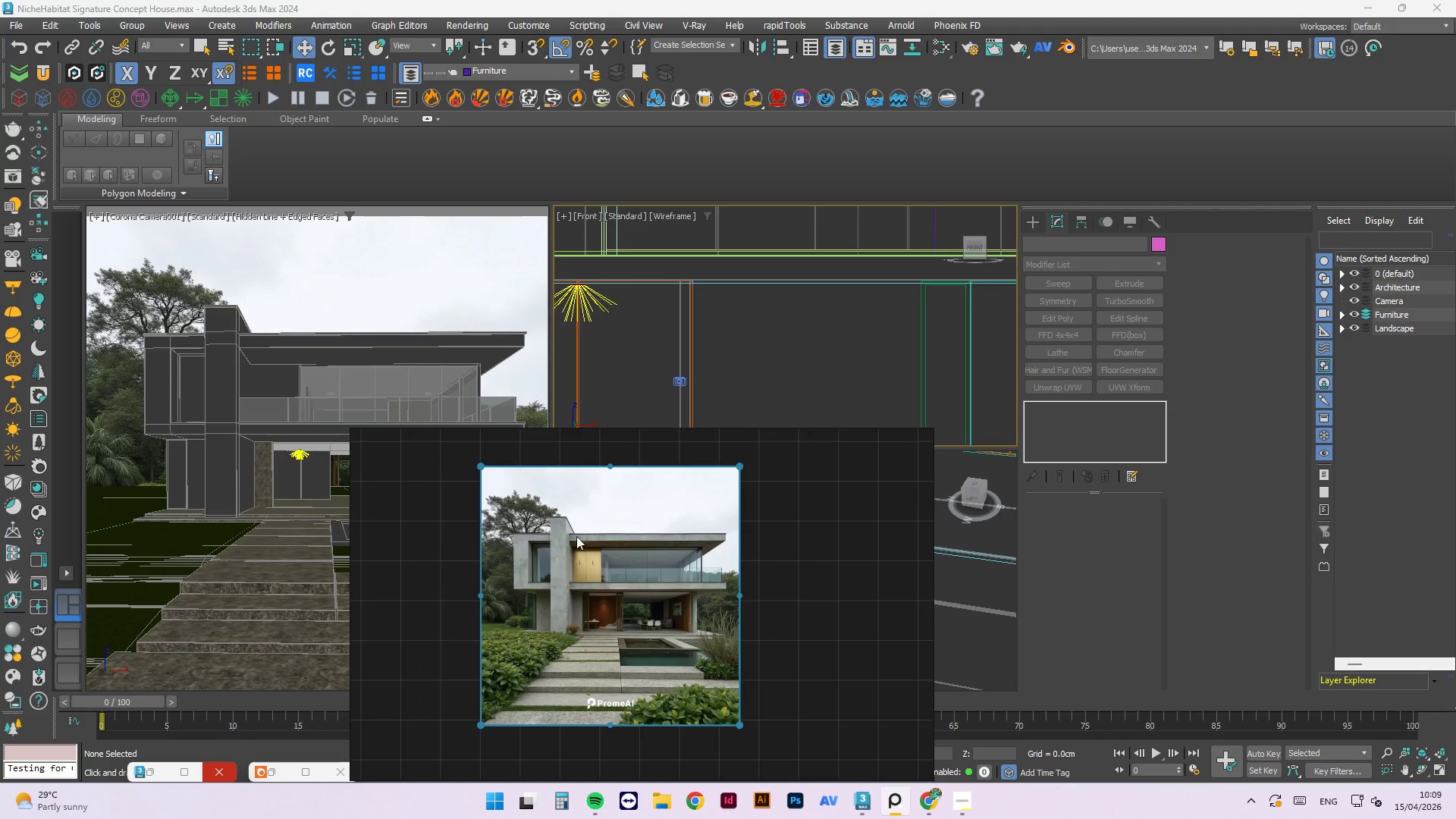 
scroll: coordinate [461, 526], scroll_direction: up, amount: 1.0
 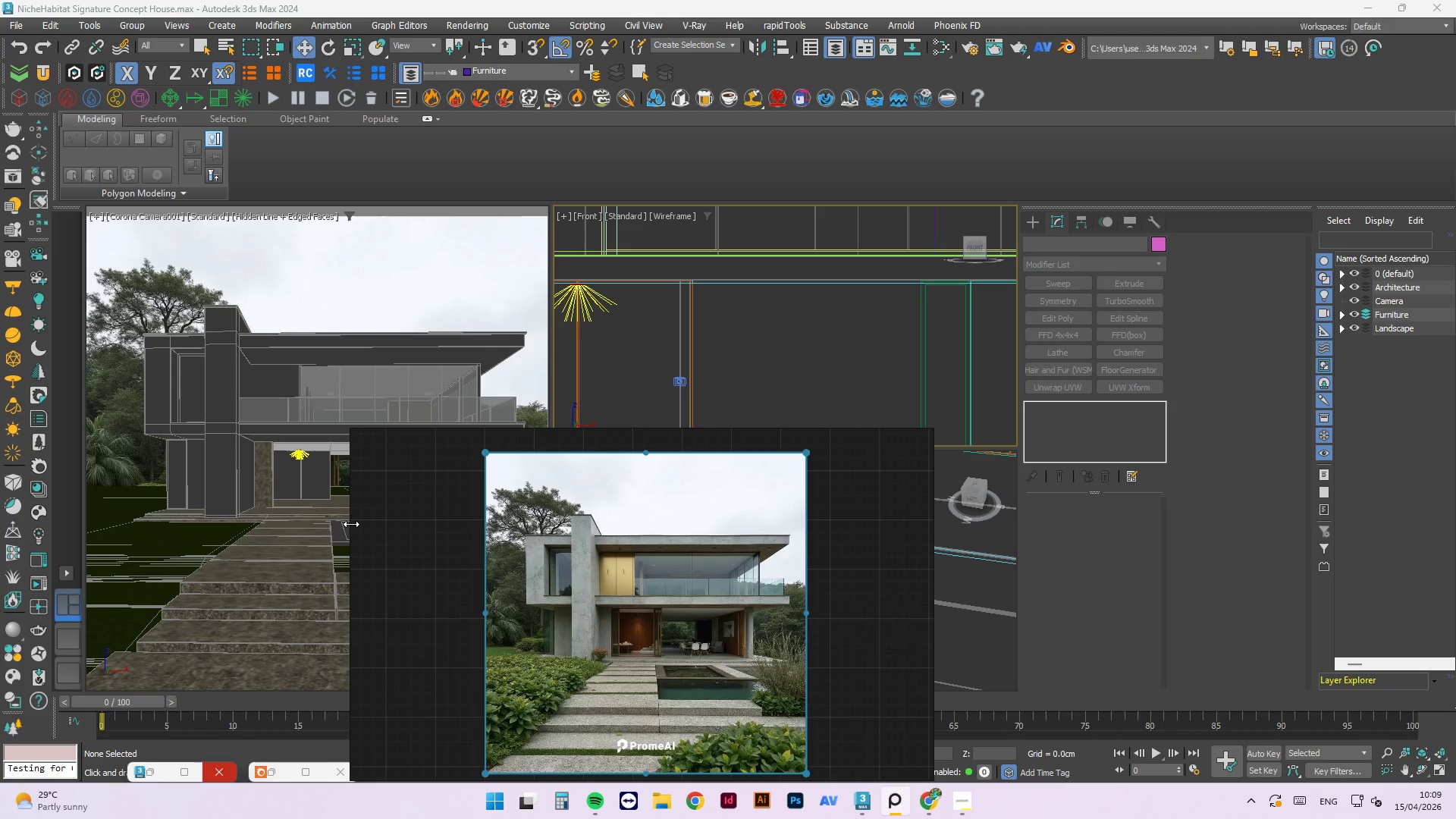 
left_click_drag(start_coordinate=[351, 524], to_coordinate=[472, 575])
 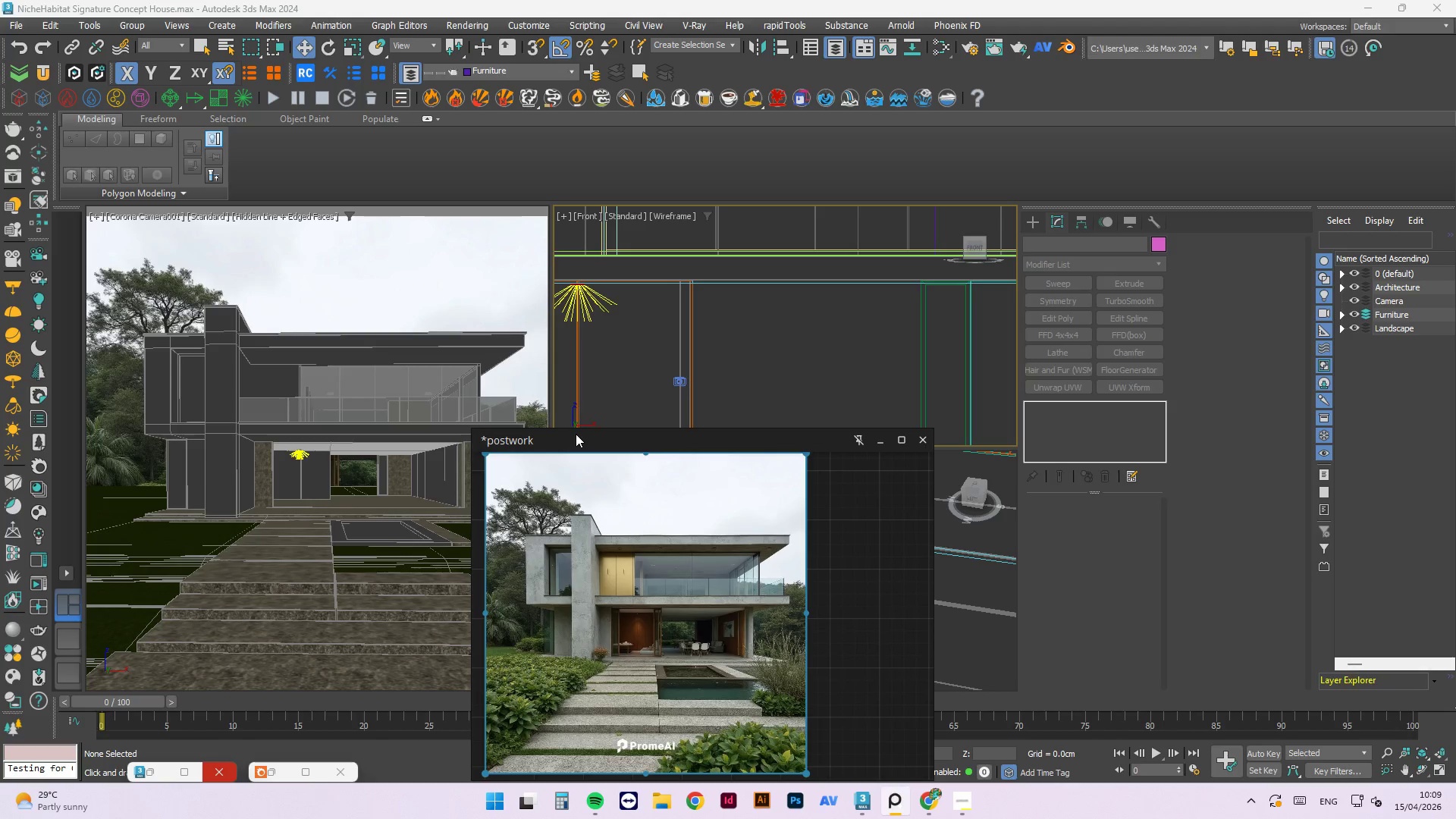 
left_click_drag(start_coordinate=[577, 434], to_coordinate=[248, 266])
 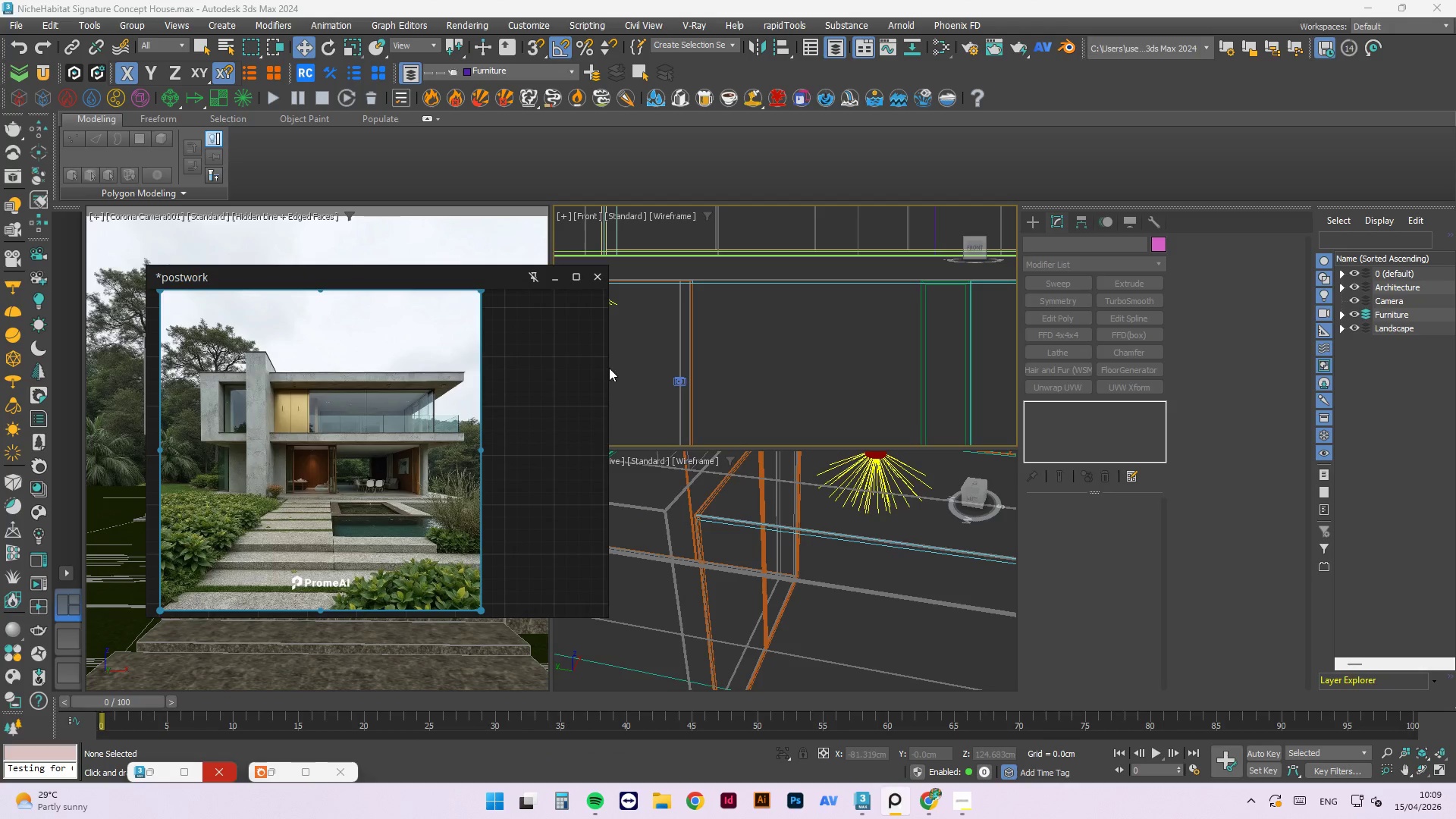 
left_click_drag(start_coordinate=[608, 369], to_coordinate=[487, 411])
 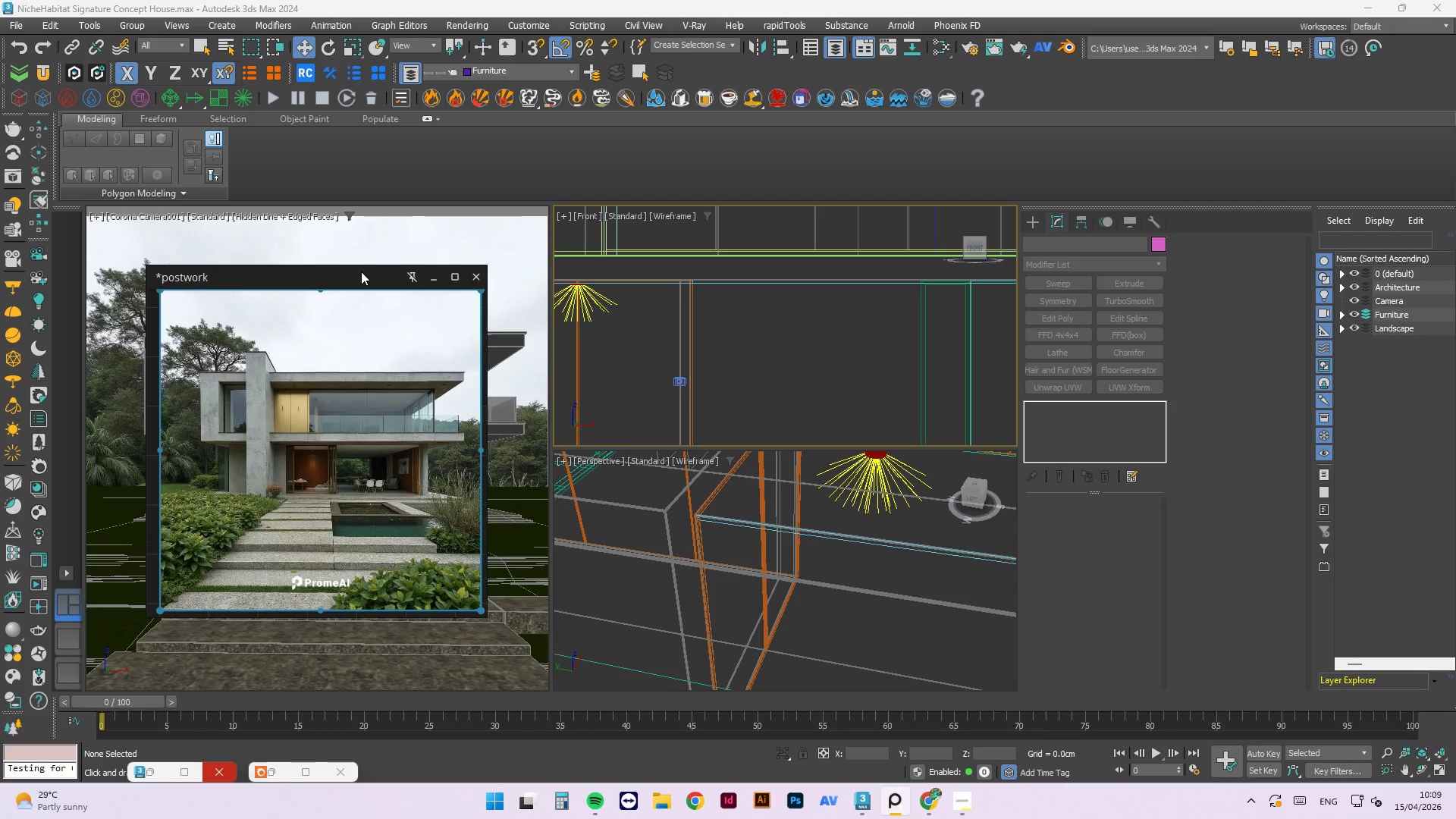 
left_click_drag(start_coordinate=[363, 274], to_coordinate=[1305, 320])
 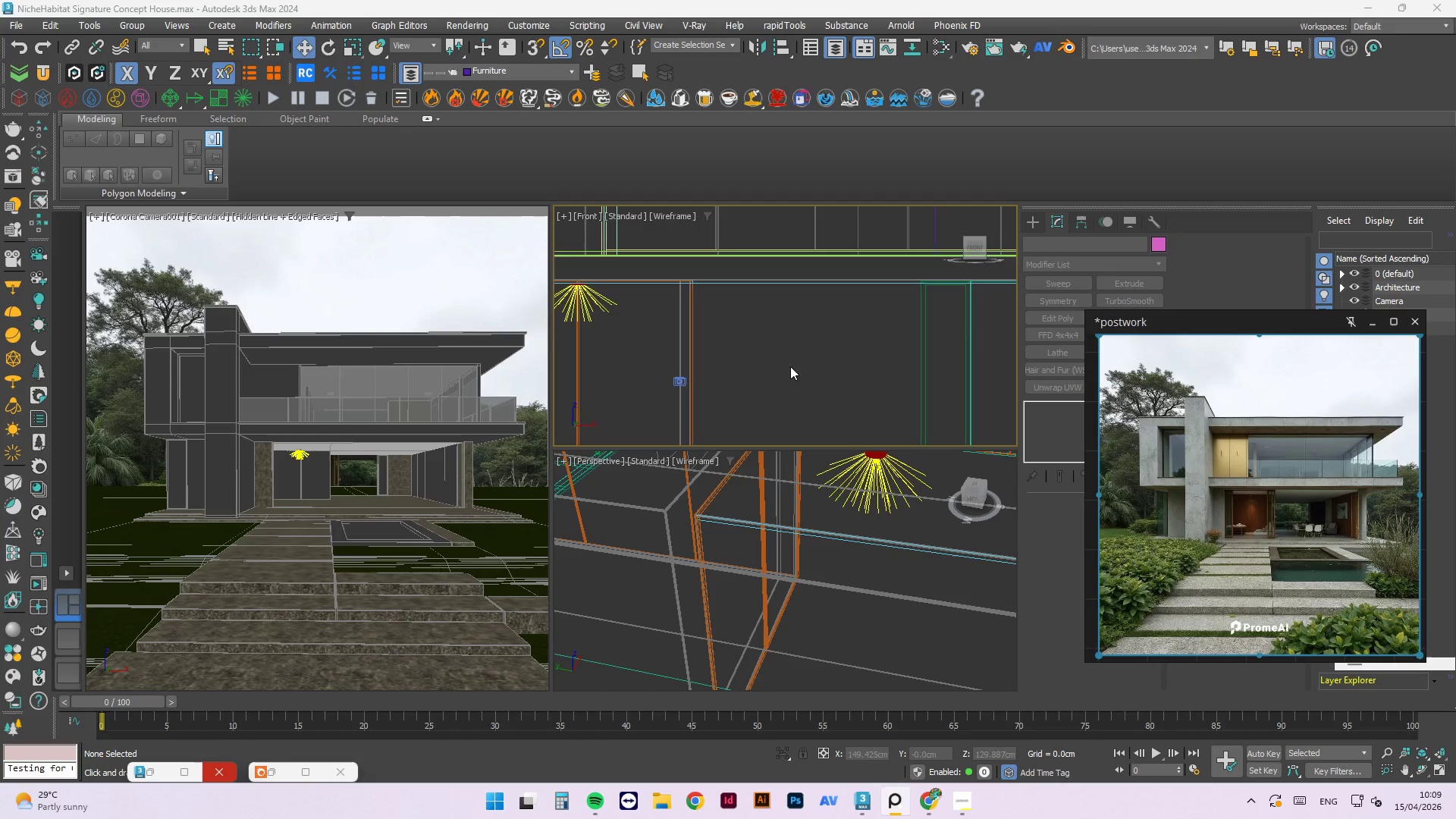 
scroll: coordinate [764, 365], scroll_direction: down, amount: 5.0
 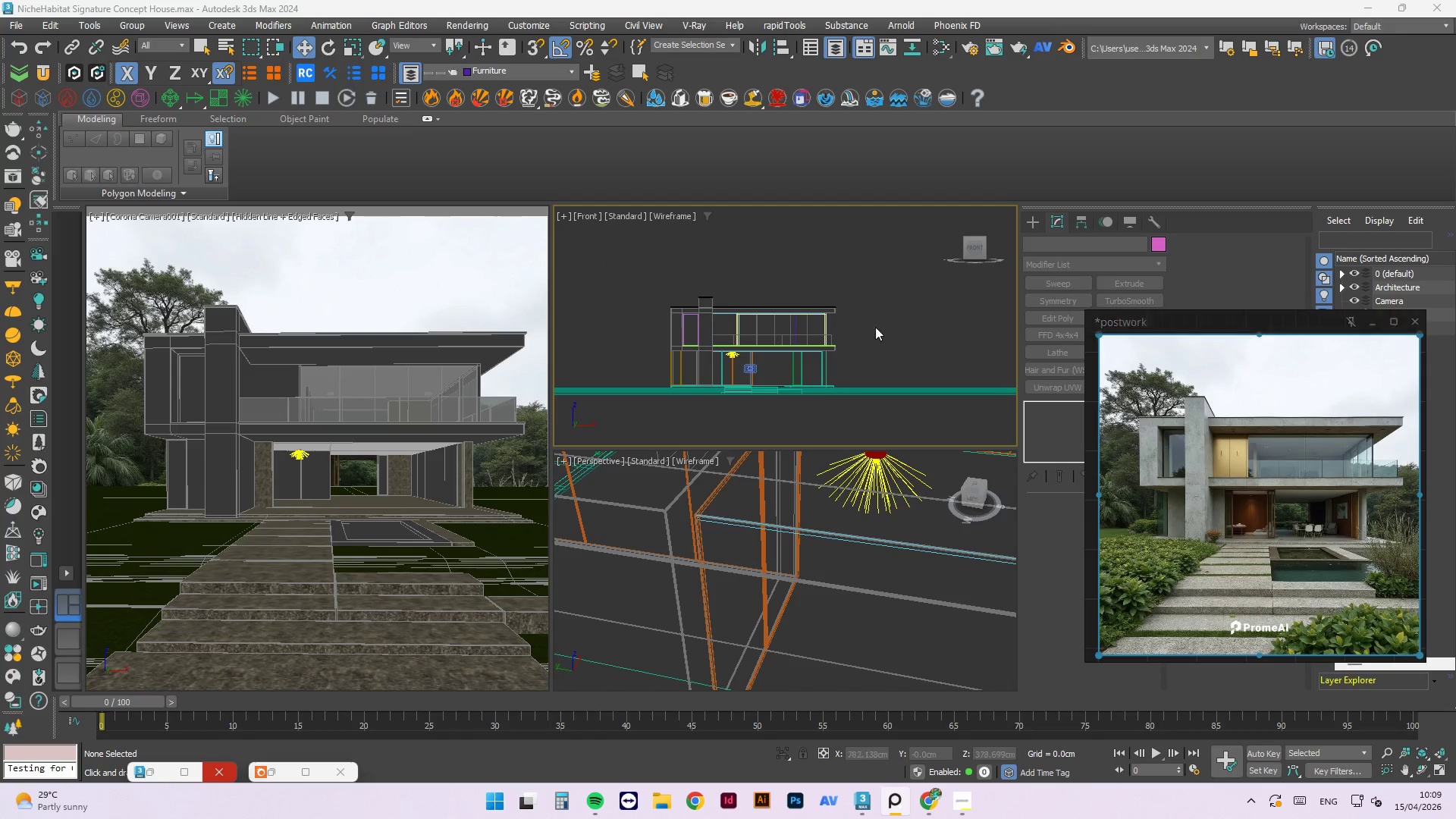 
left_click([902, 326])
 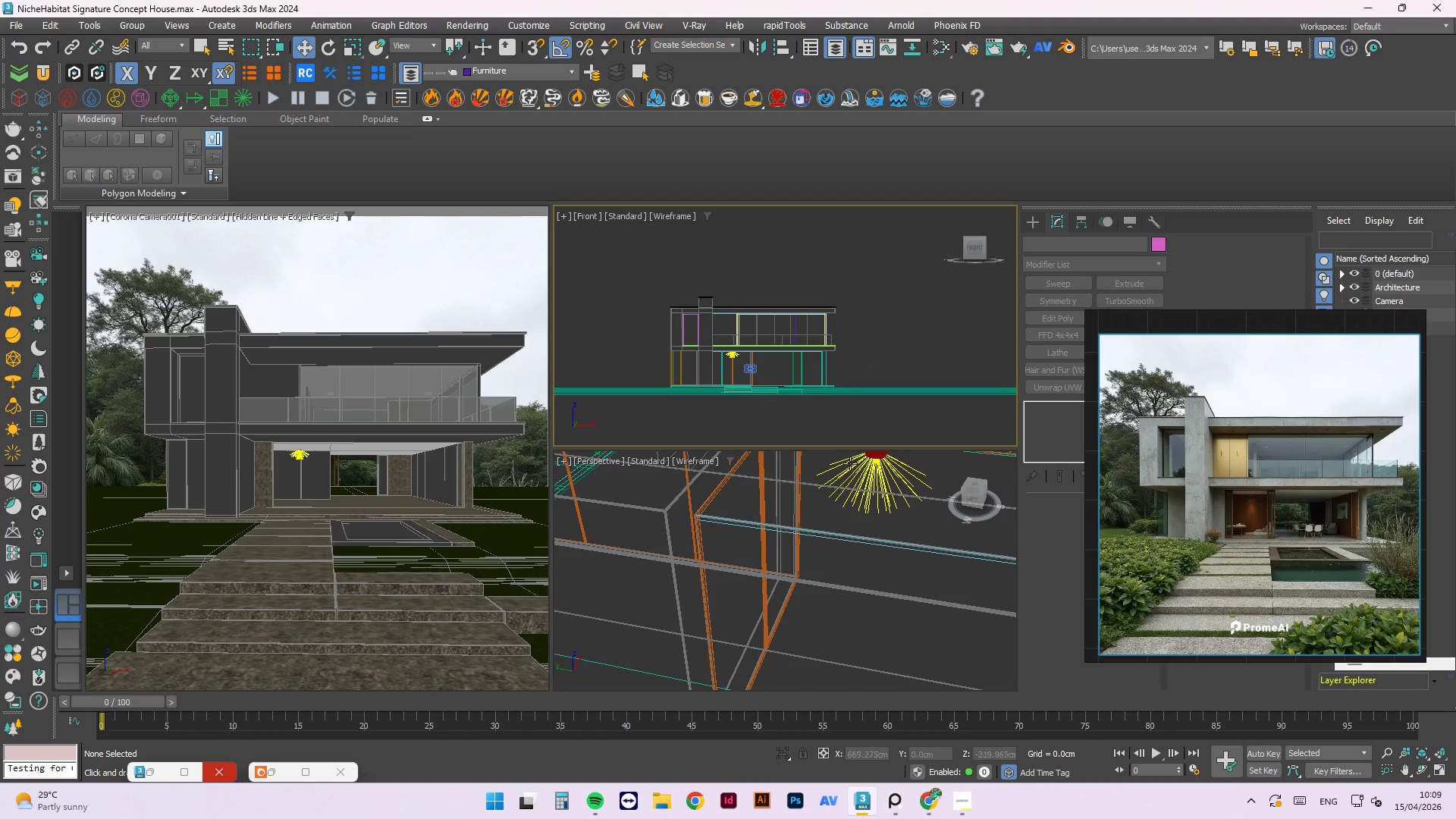 
scroll: coordinate [747, 566], scroll_direction: down, amount: 24.0
 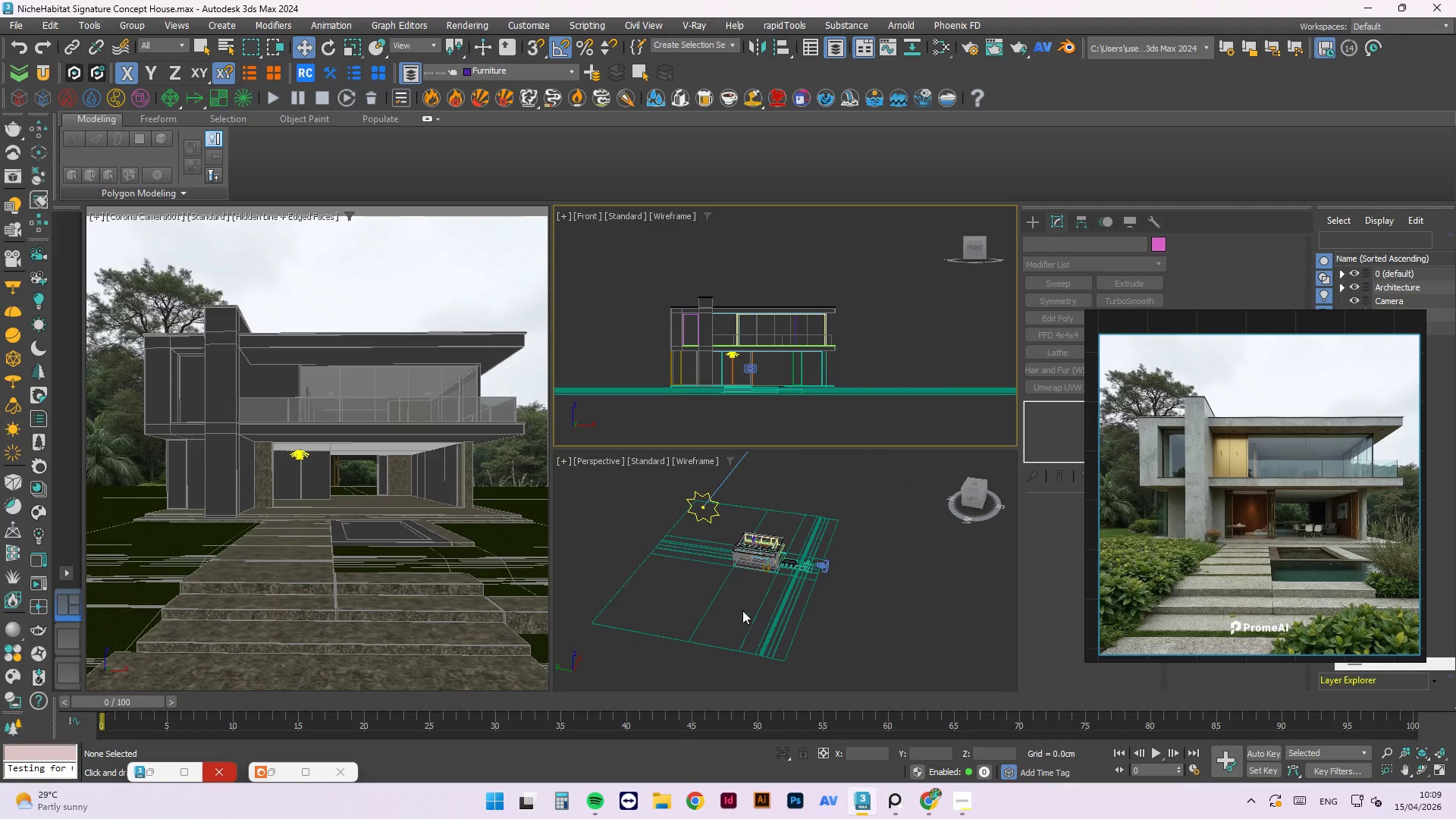 
left_click([741, 601])
 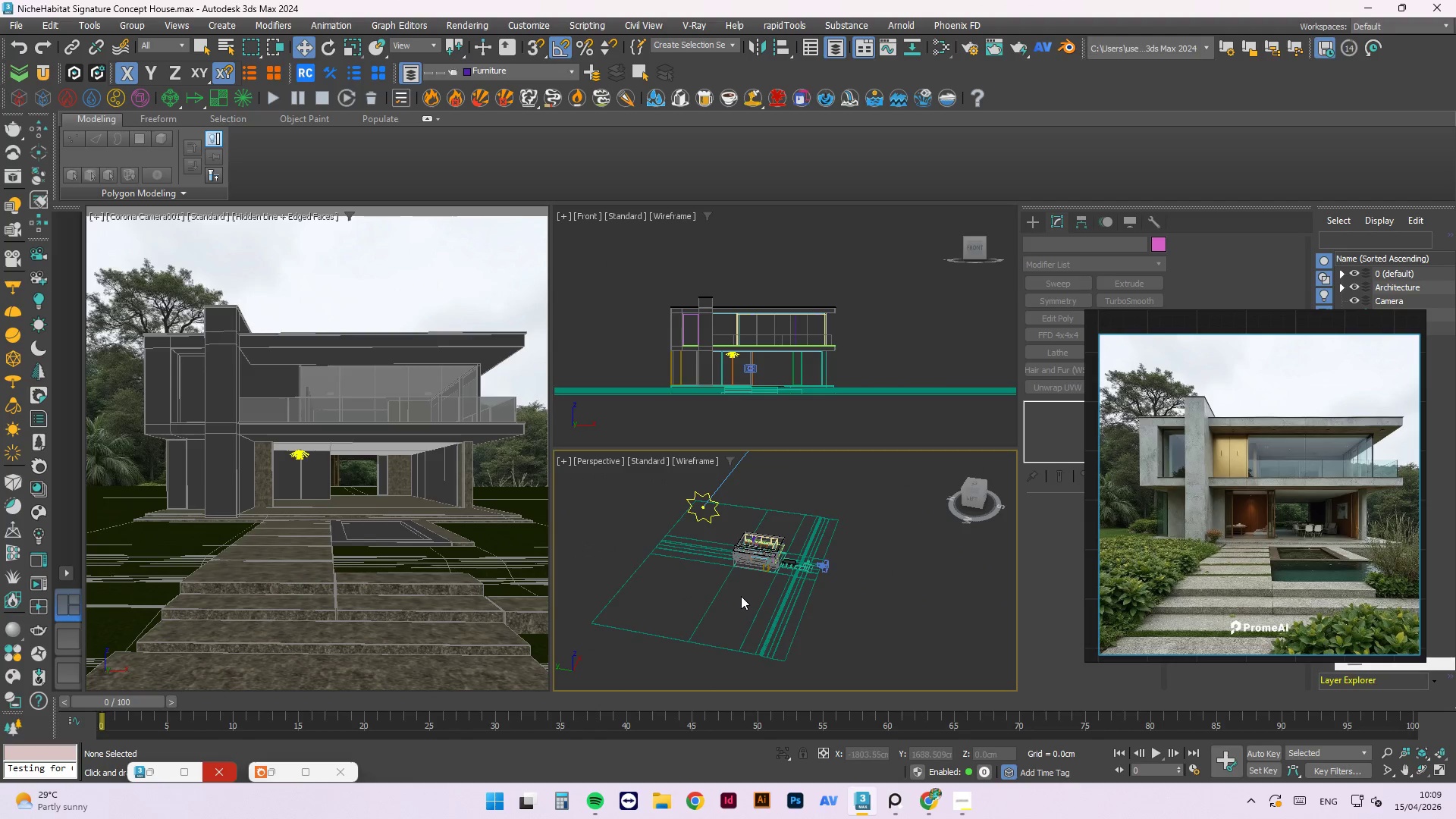 
key(P)
 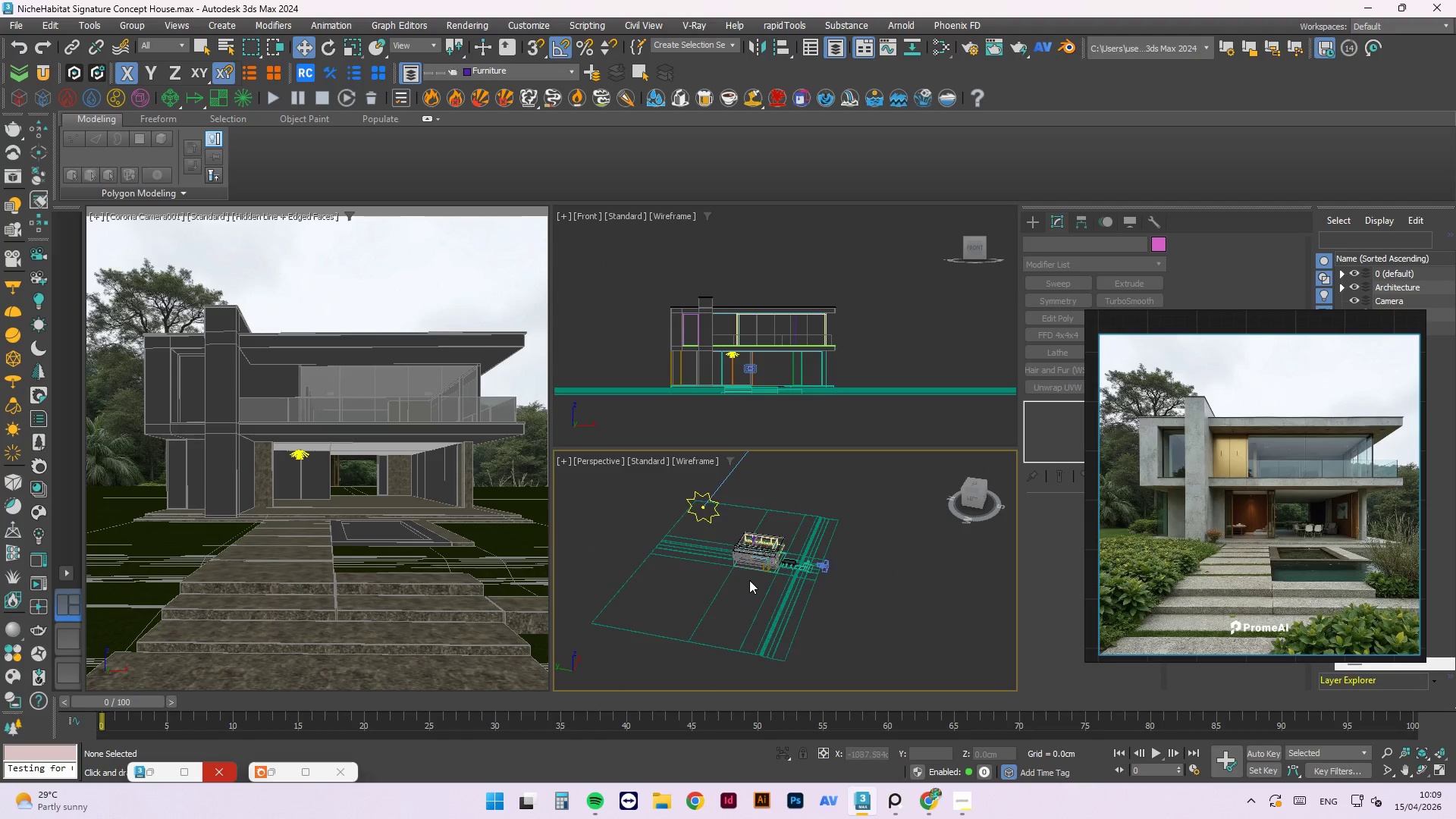 
hold_key(key=AltLeft, duration=1.02)
 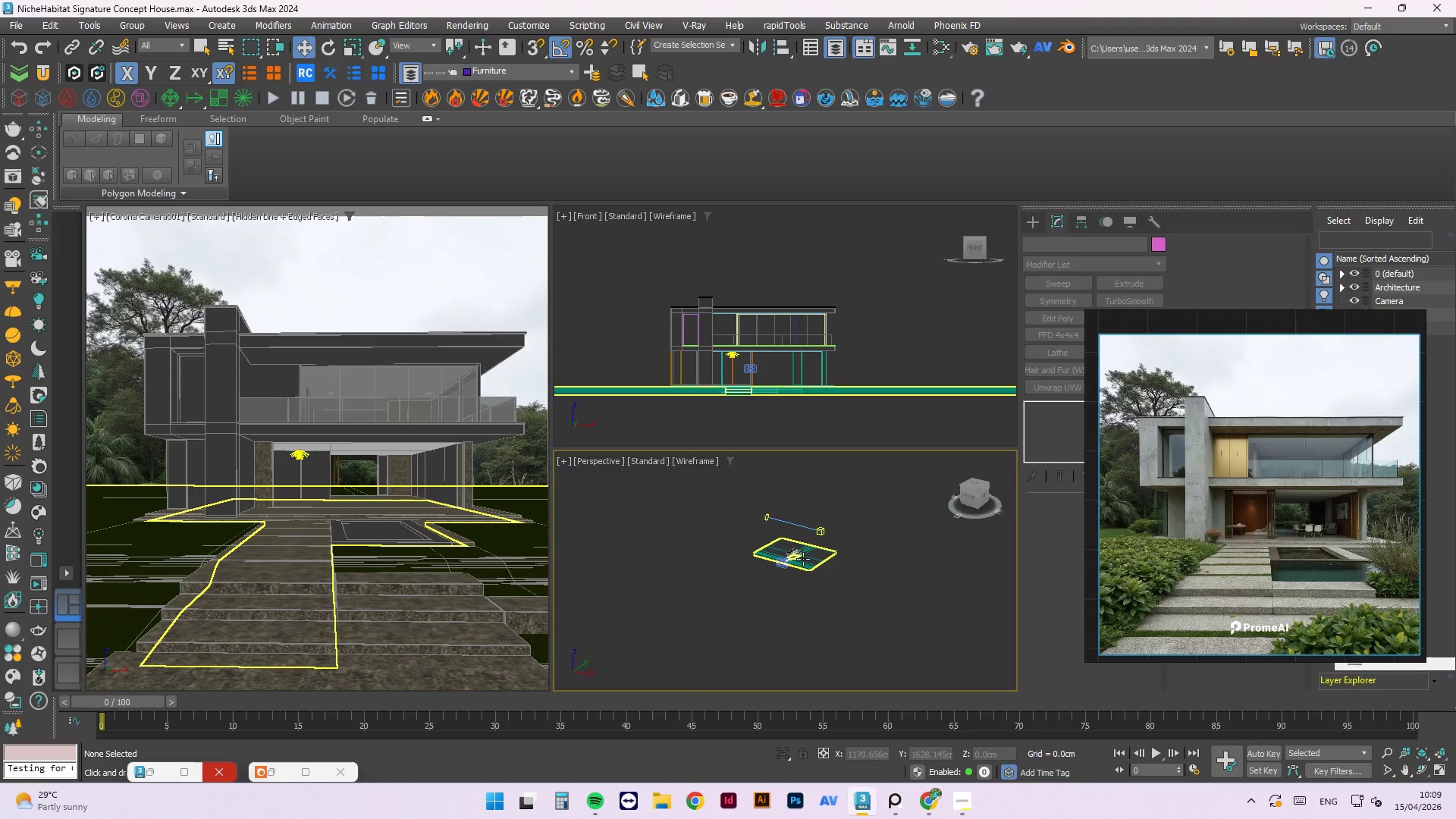 
scroll: coordinate [752, 573], scroll_direction: down, amount: 3.0
 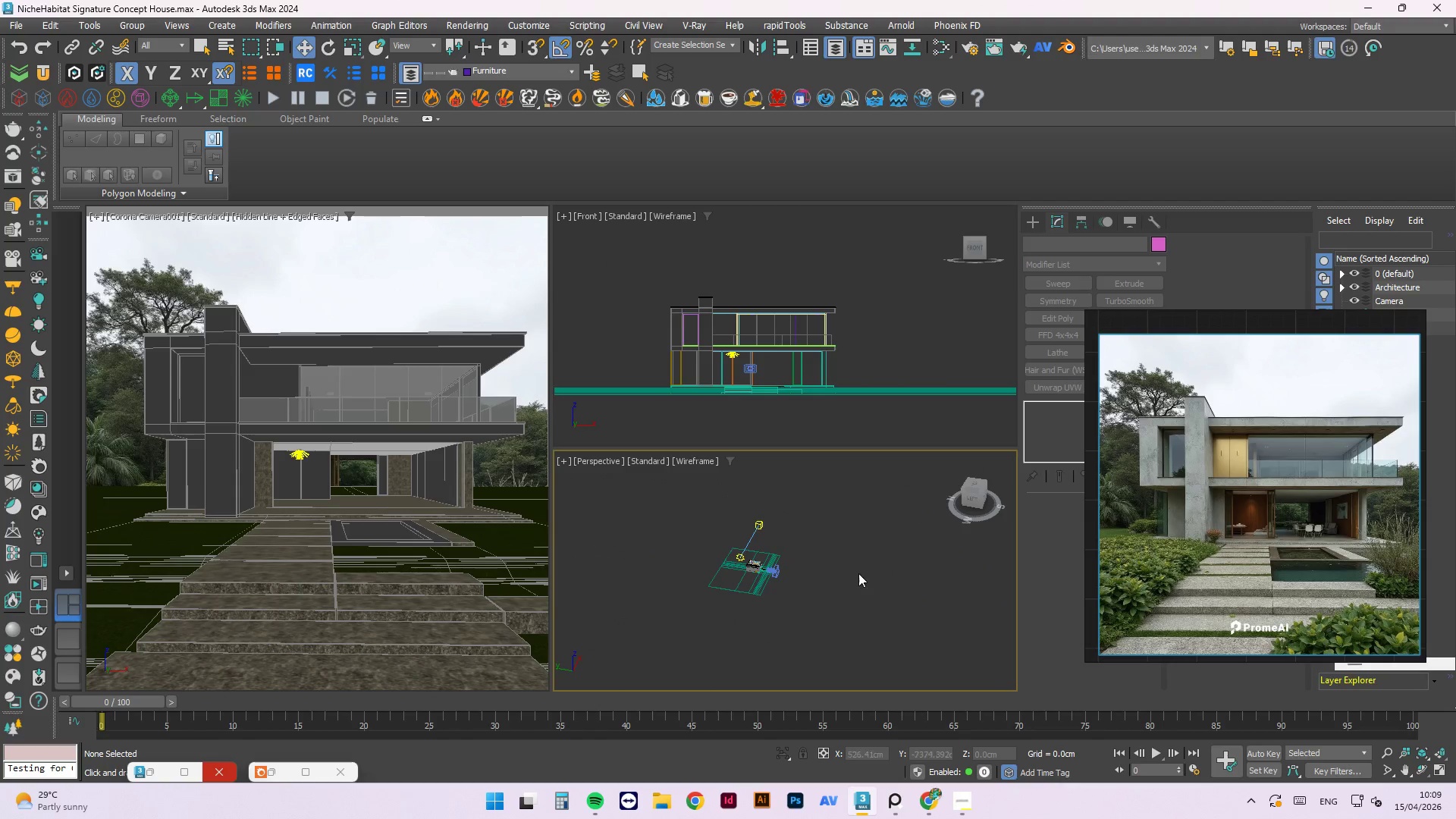 
key(F3)
 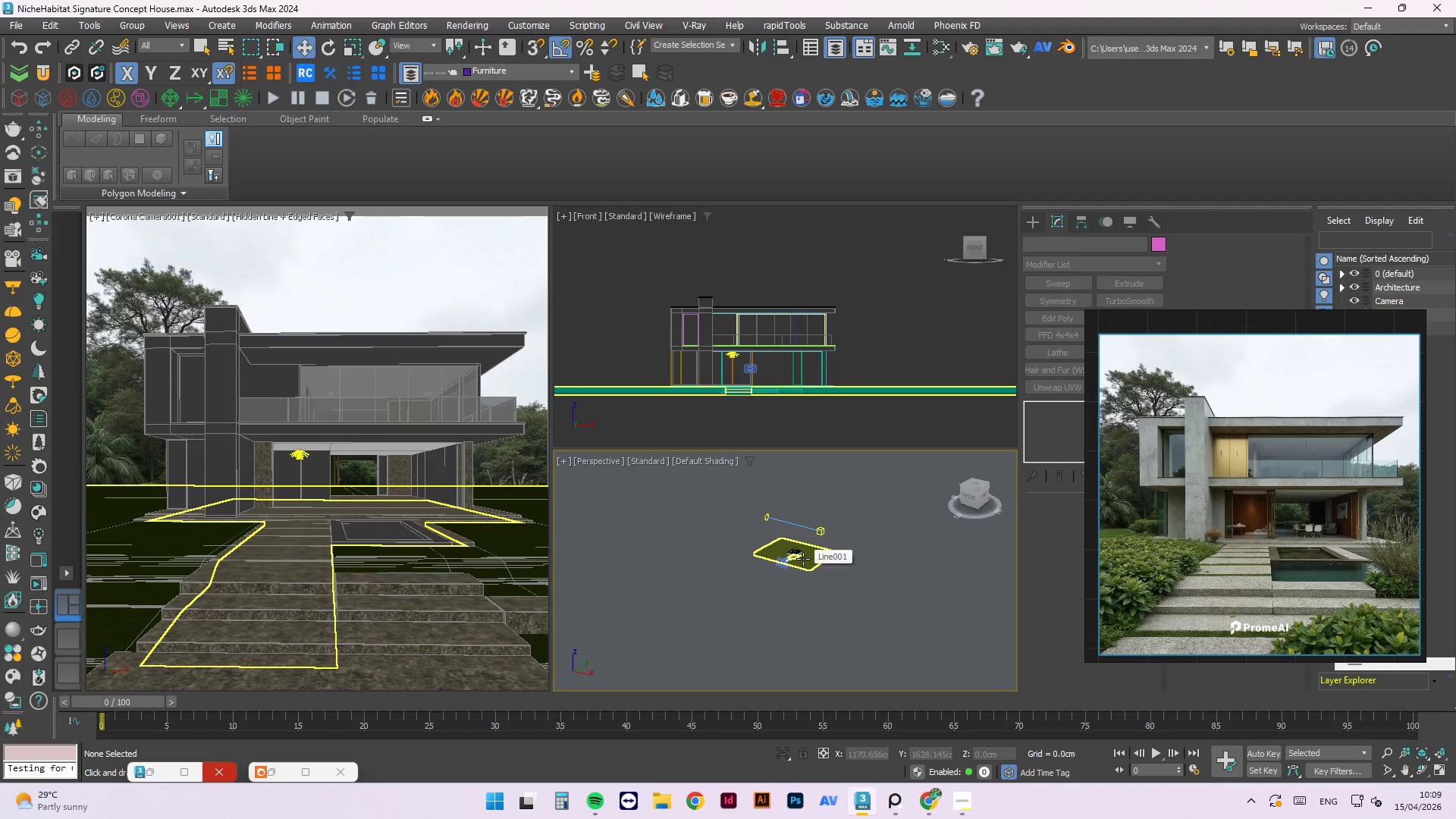 
key(F3)
 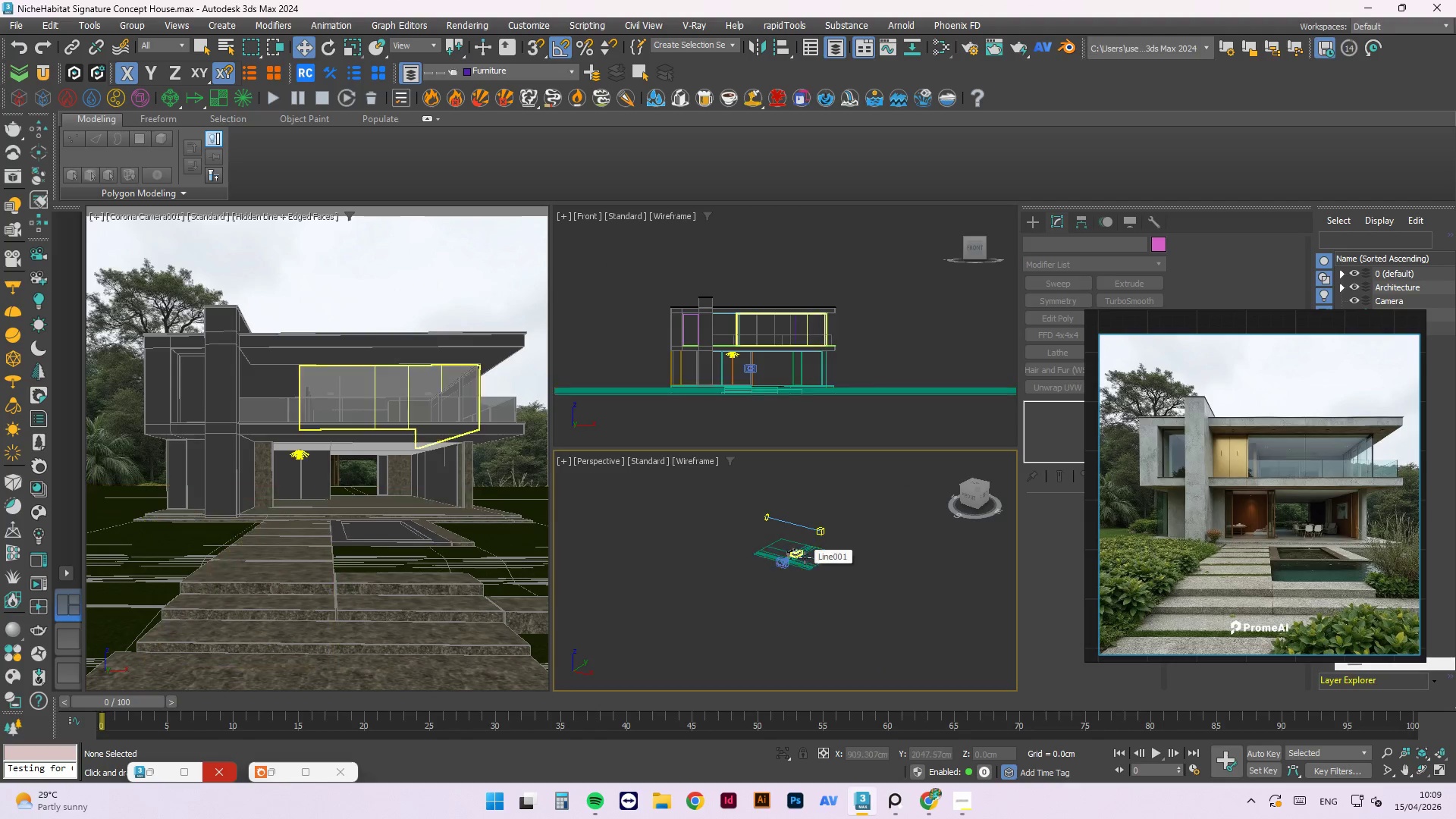 
key(F3)
 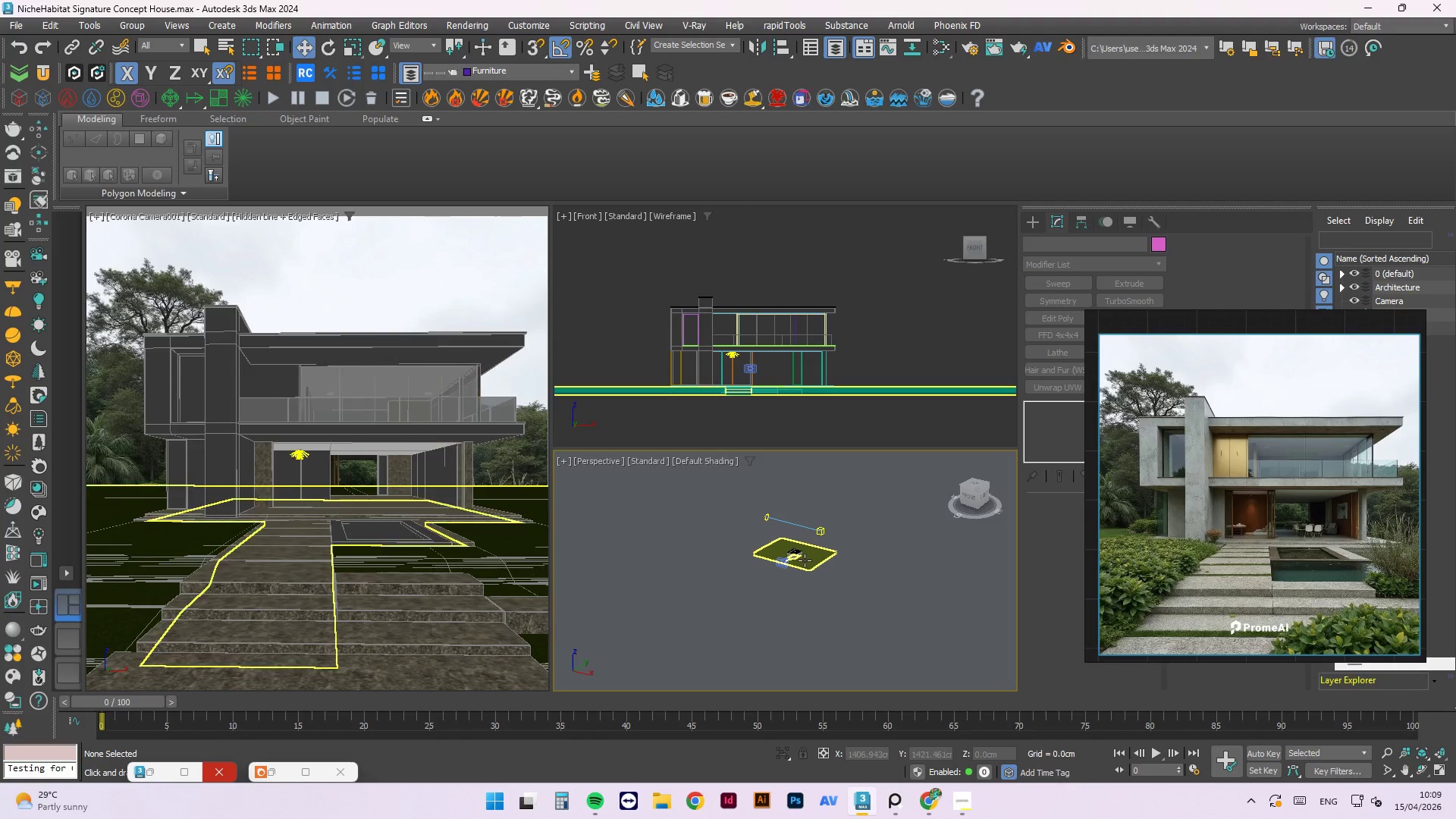 
scroll: coordinate [860, 471], scroll_direction: up, amount: 6.0
 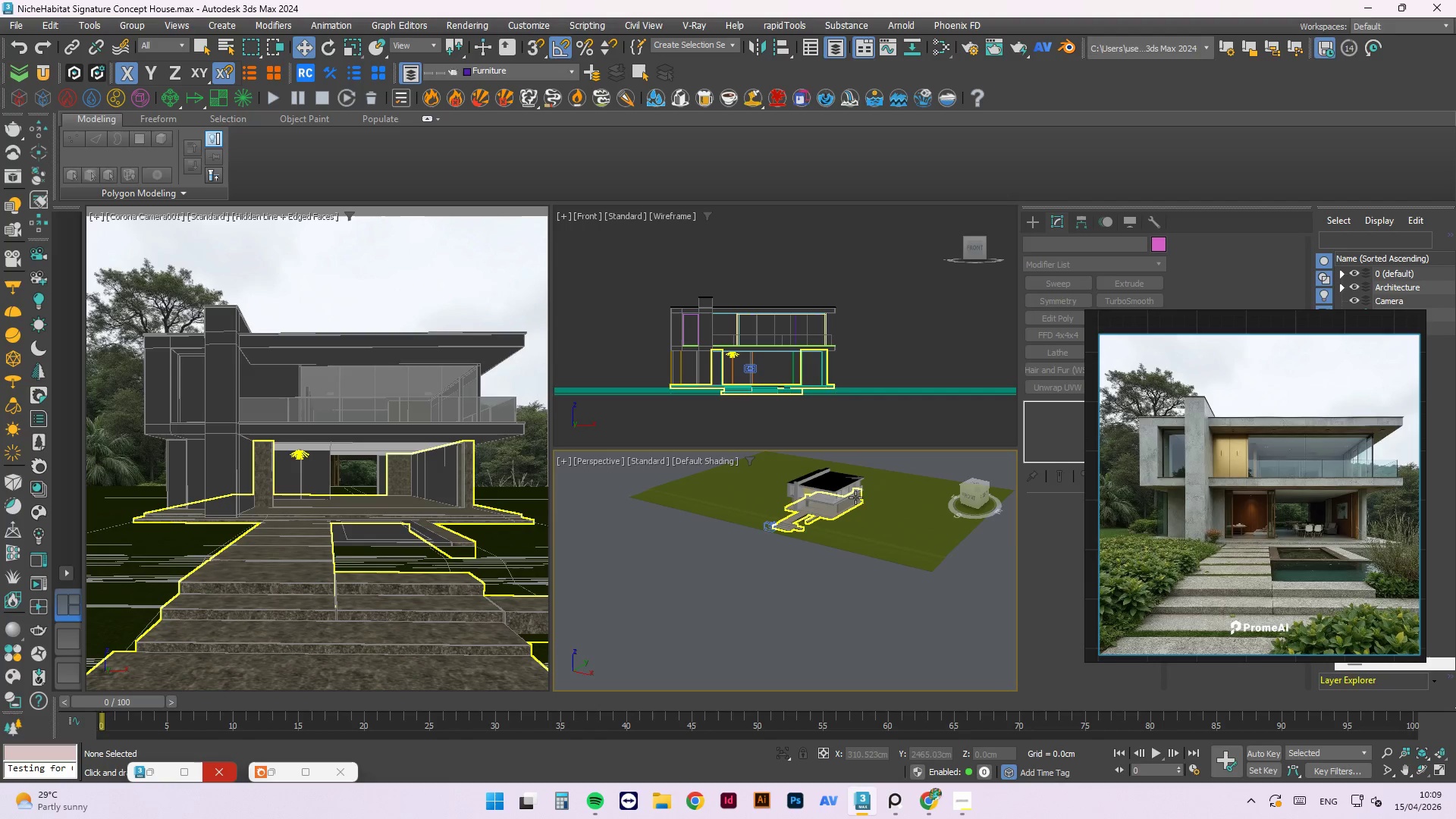 
key(F4)
 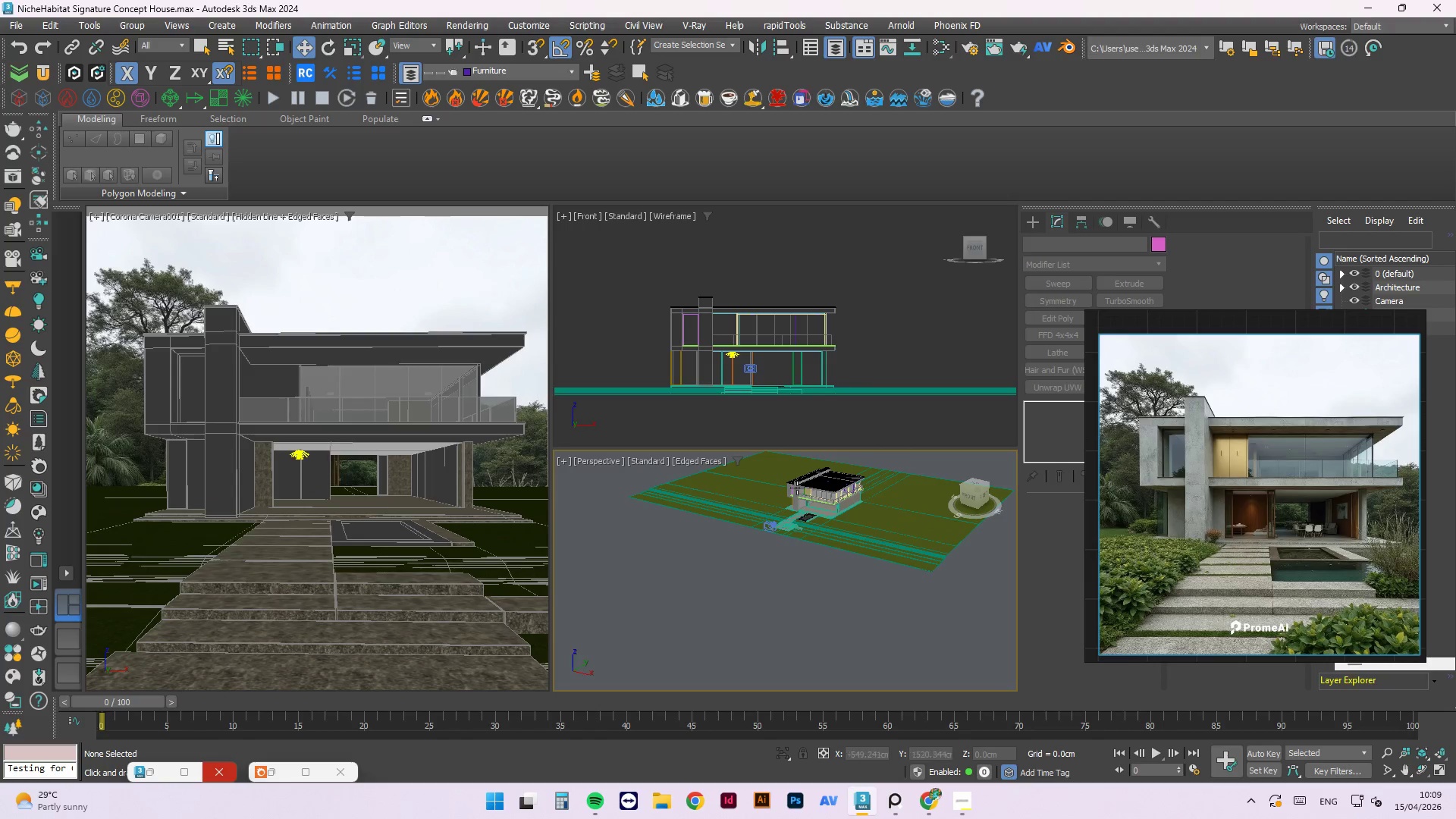 
hold_key(key=AltLeft, duration=0.86)
 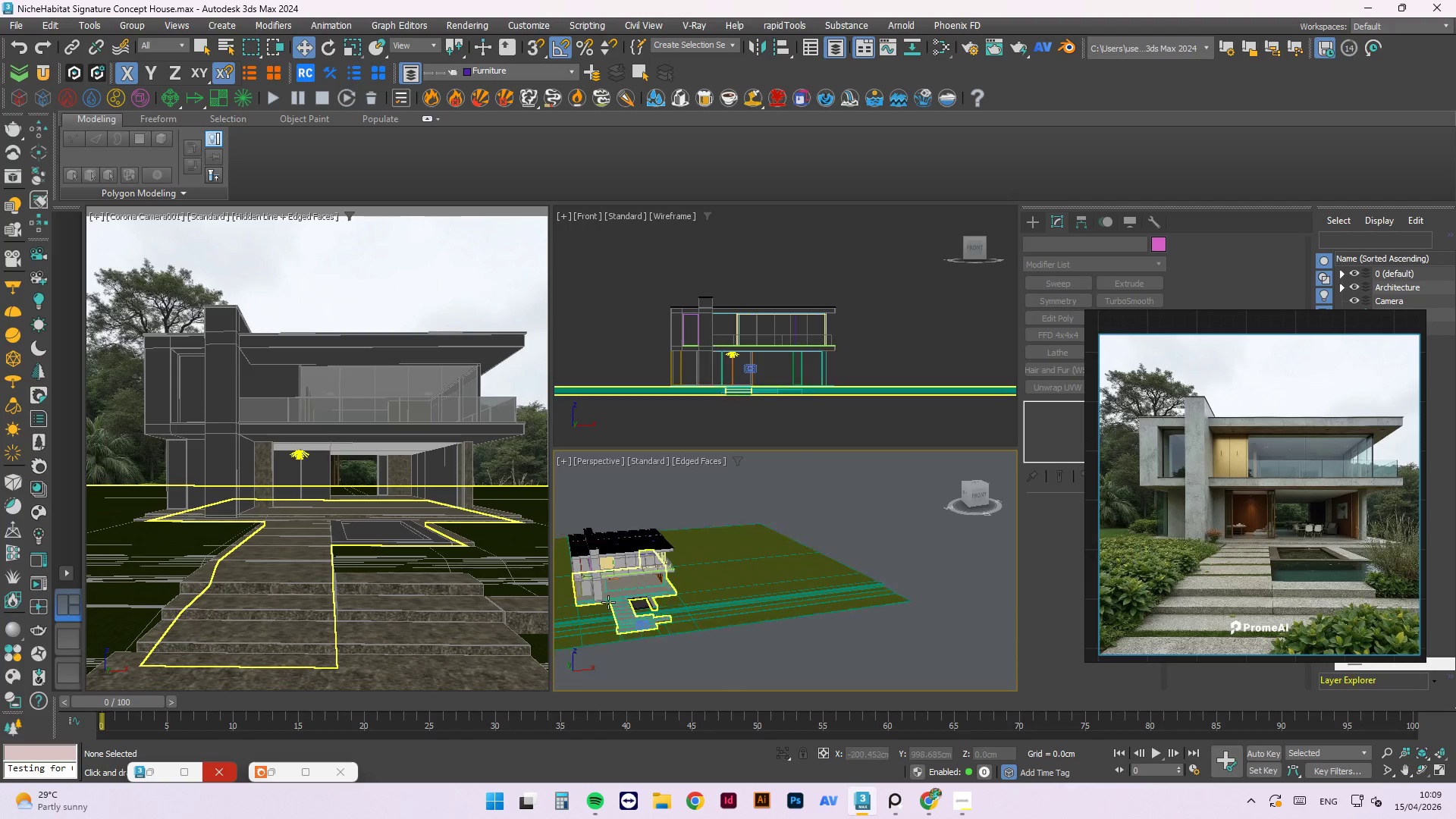 
scroll: coordinate [898, 584], scroll_direction: up, amount: 12.0
 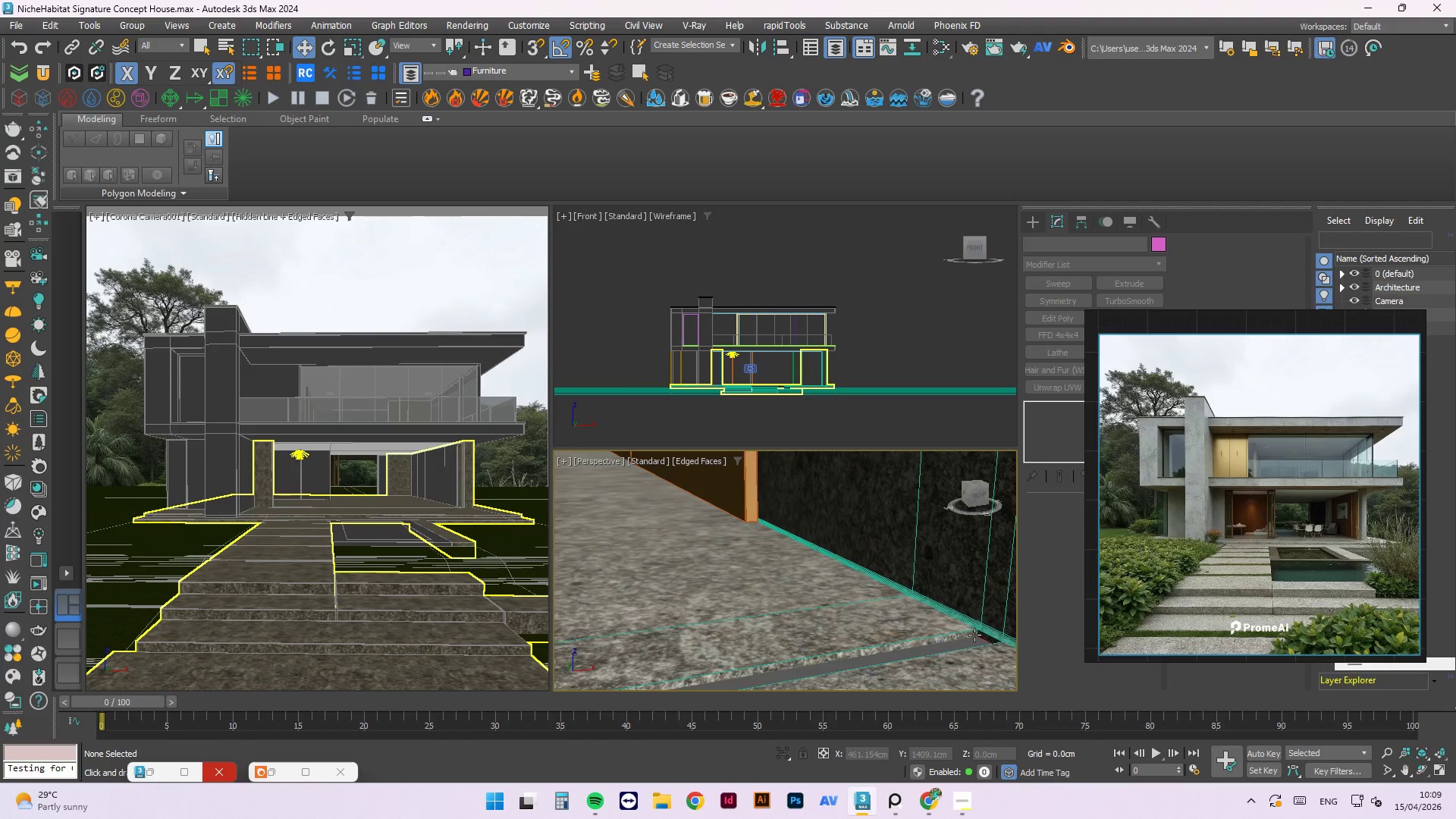 
scroll: coordinate [972, 639], scroll_direction: up, amount: 2.0
 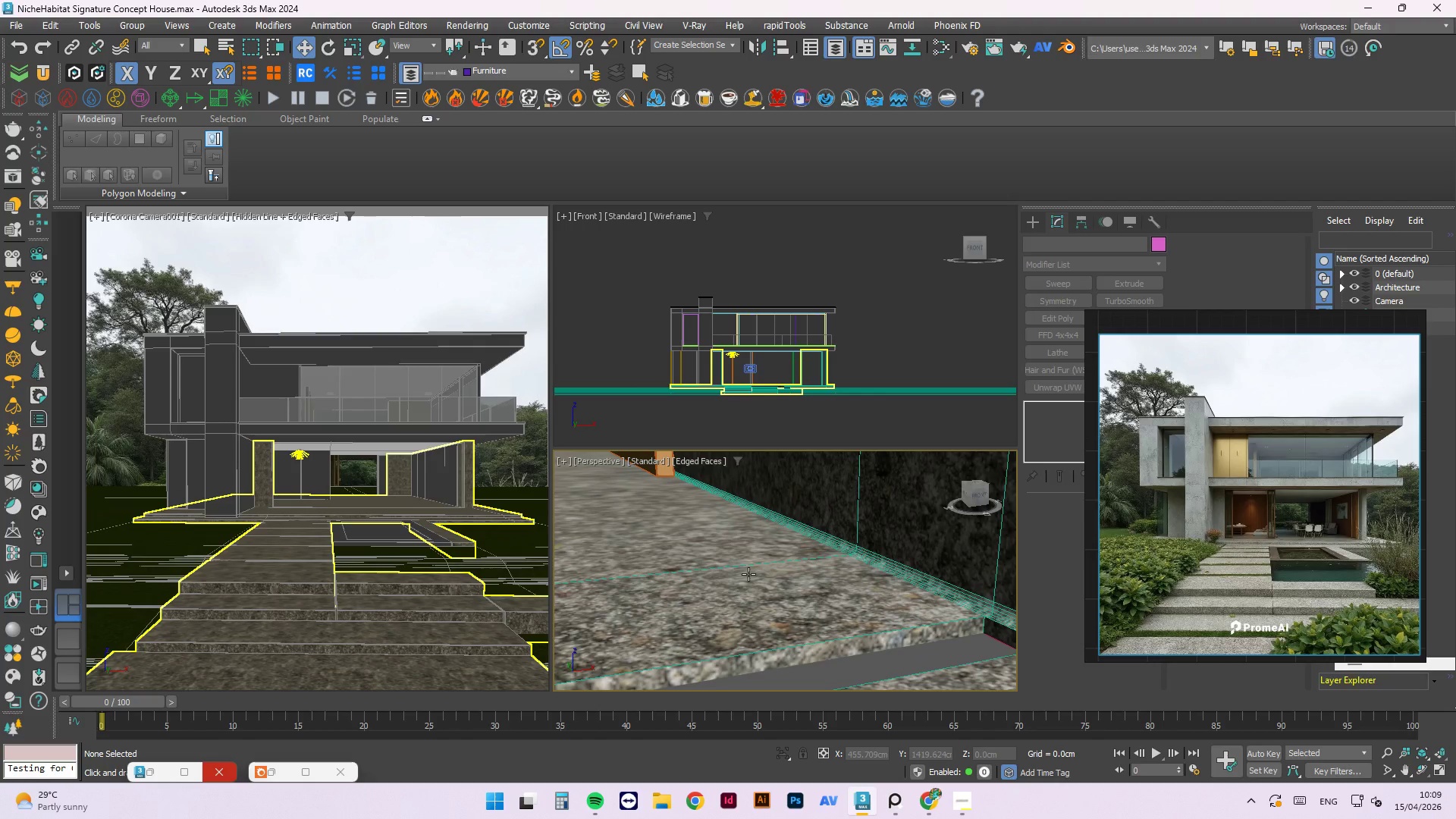 
scroll: coordinate [893, 639], scroll_direction: down, amount: 6.0
 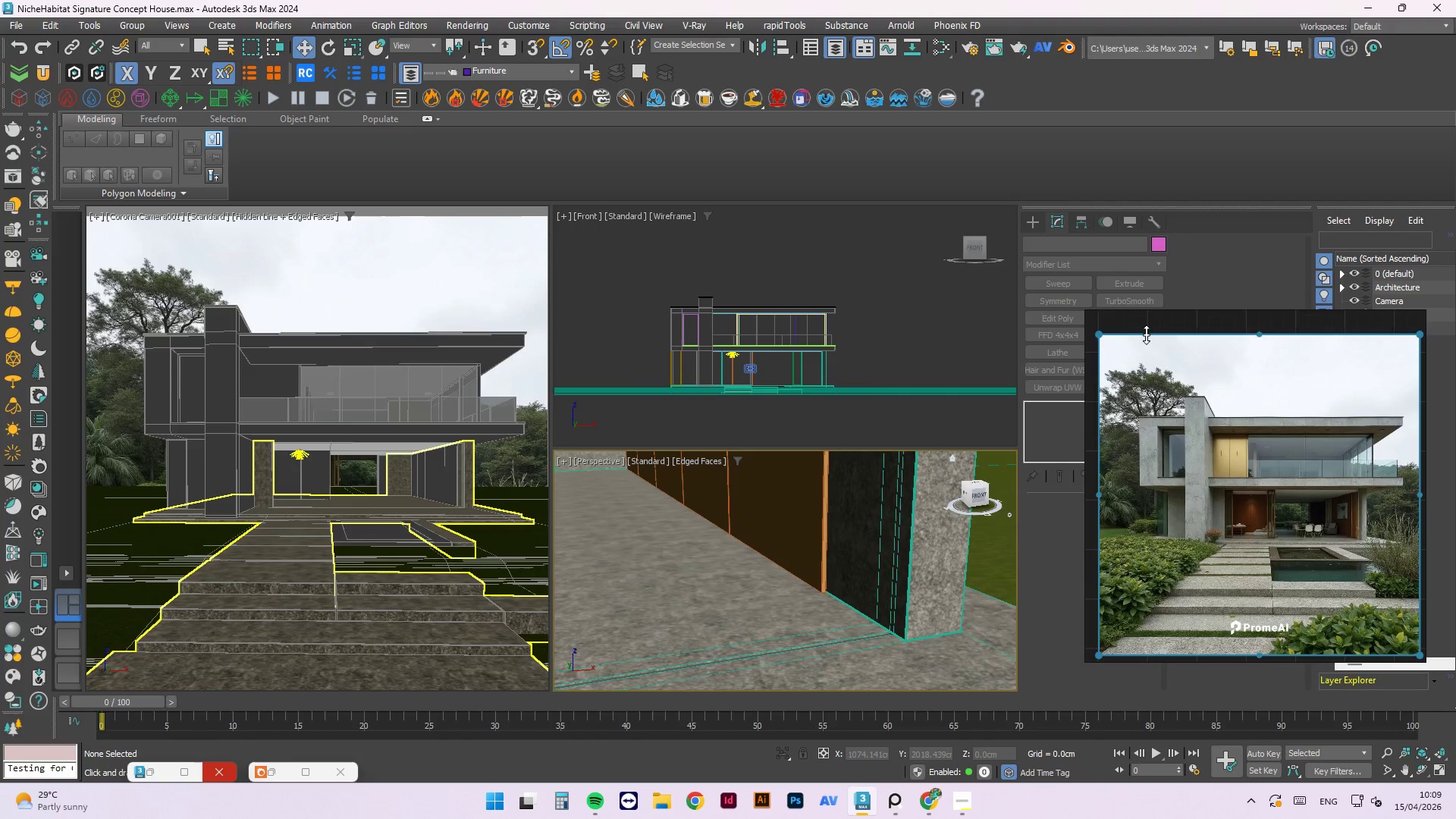 
left_click_drag(start_coordinate=[1153, 317], to_coordinate=[234, 332])
 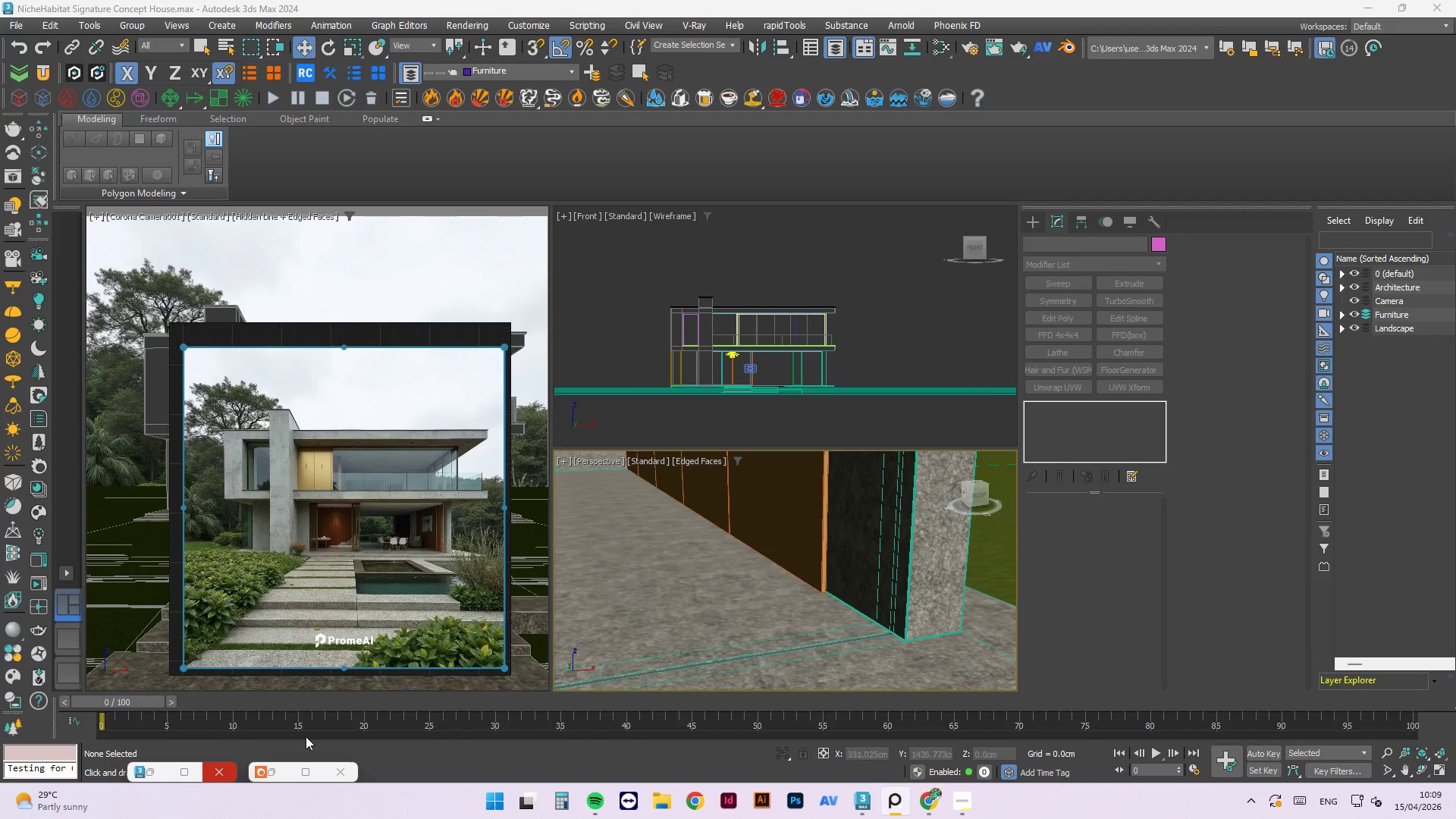 
scroll: coordinate [444, 479], scroll_direction: up, amount: 6.0
 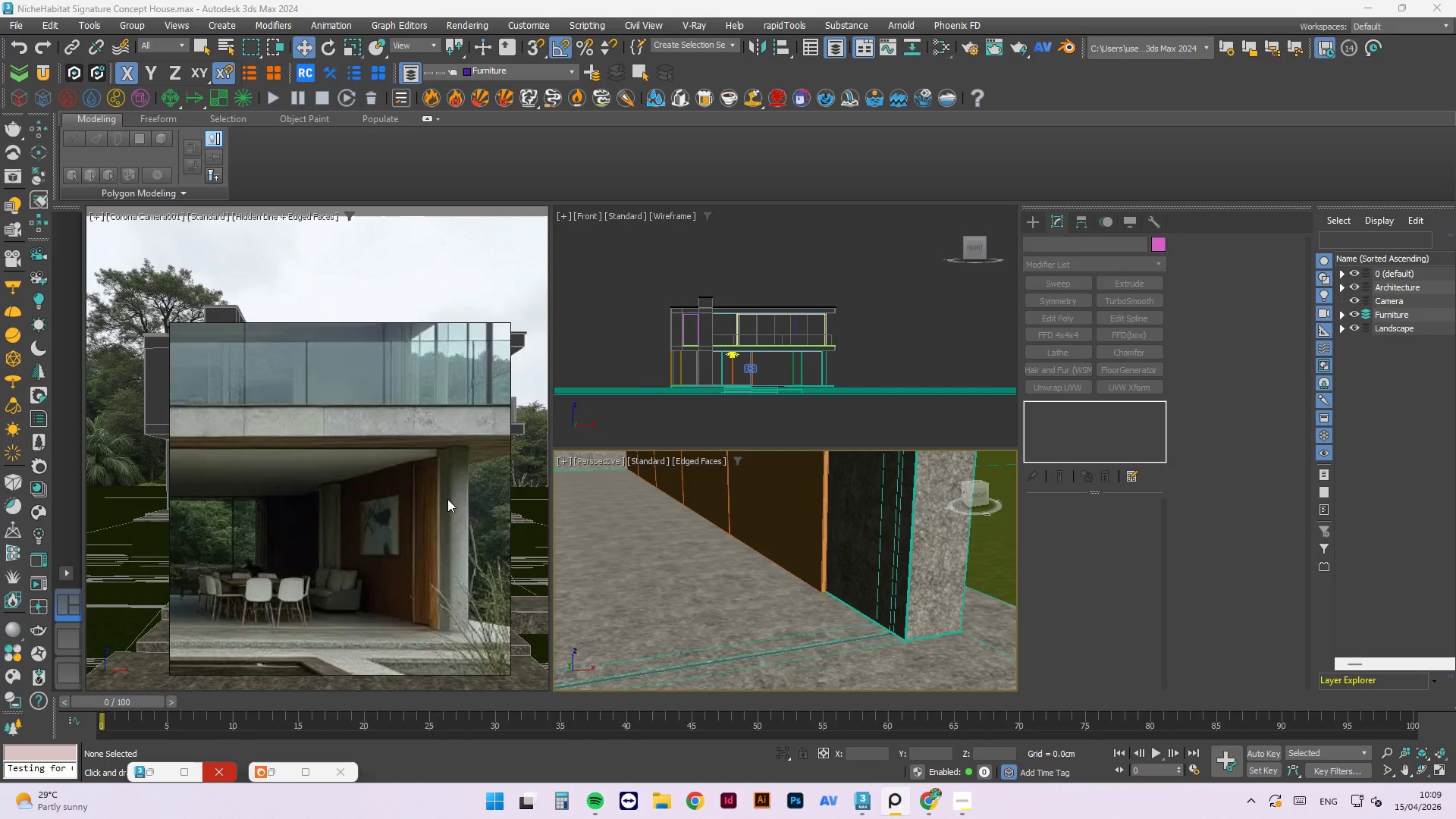 
scroll: coordinate [883, 610], scroll_direction: down, amount: 8.0
 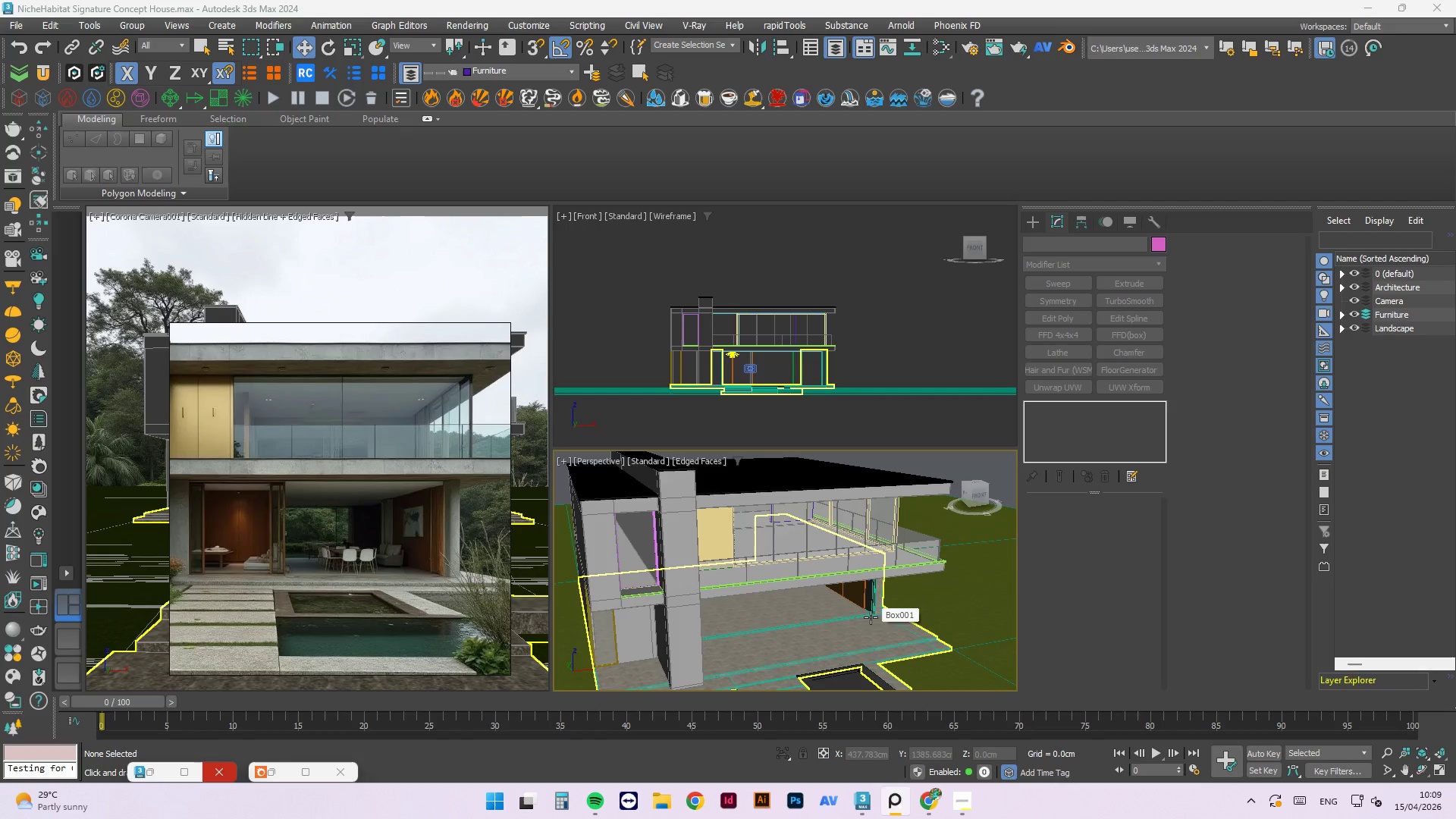 
hold_key(key=AltLeft, duration=1.41)
 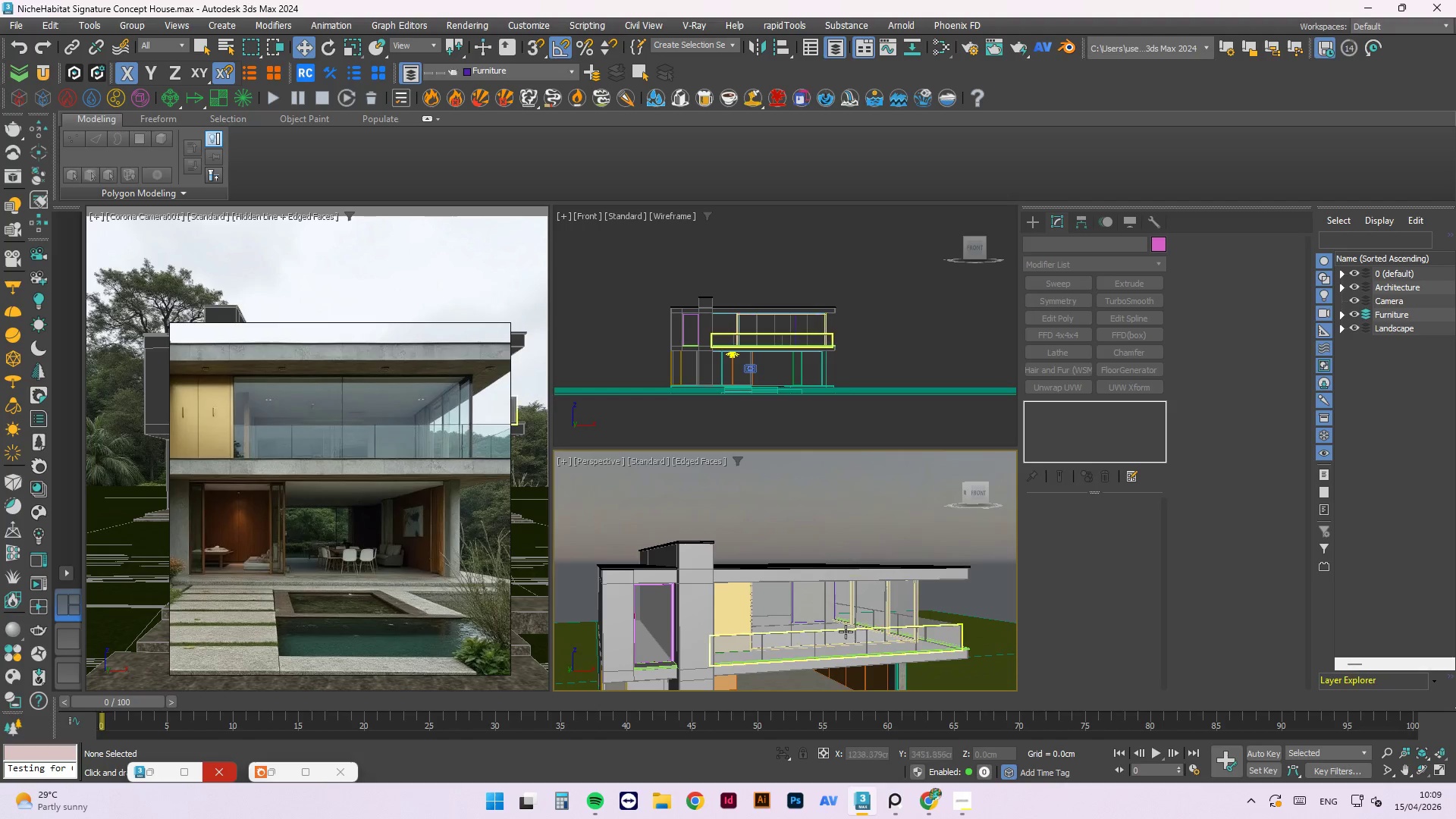 
hold_key(key=AltLeft, duration=0.95)
 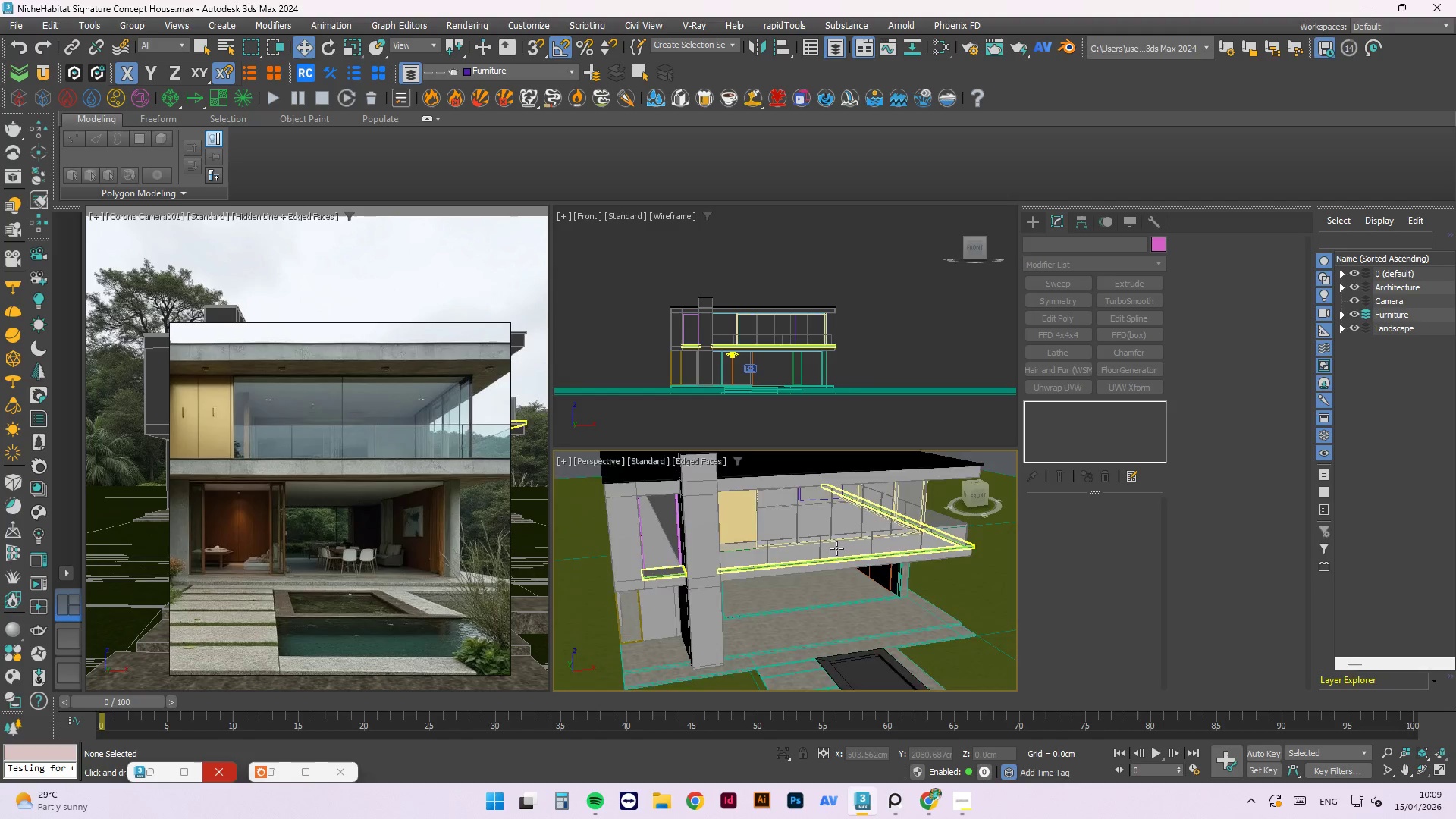 
scroll: coordinate [836, 548], scroll_direction: down, amount: 2.0
 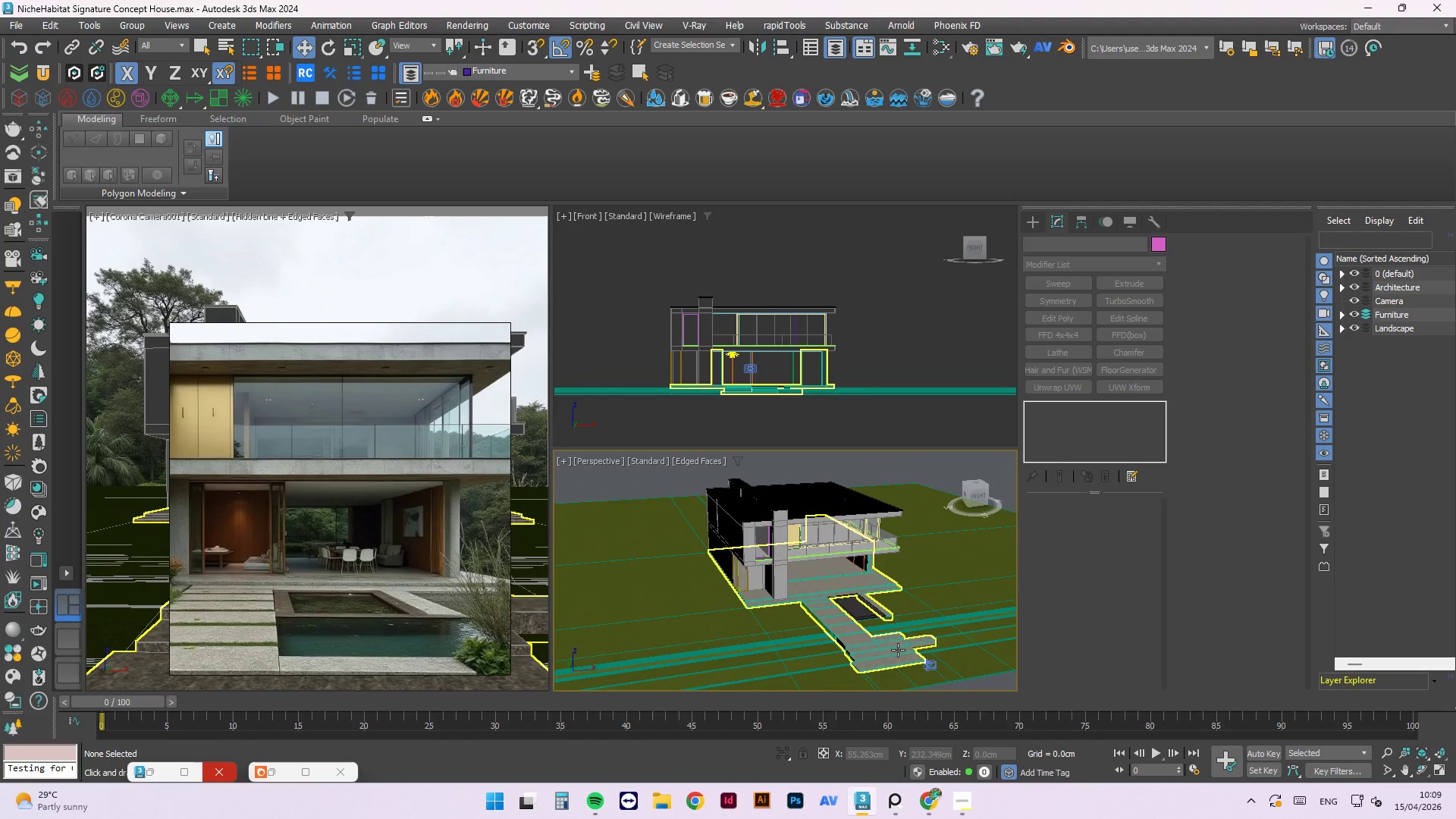 
scroll: coordinate [420, 565], scroll_direction: up, amount: 10.0
 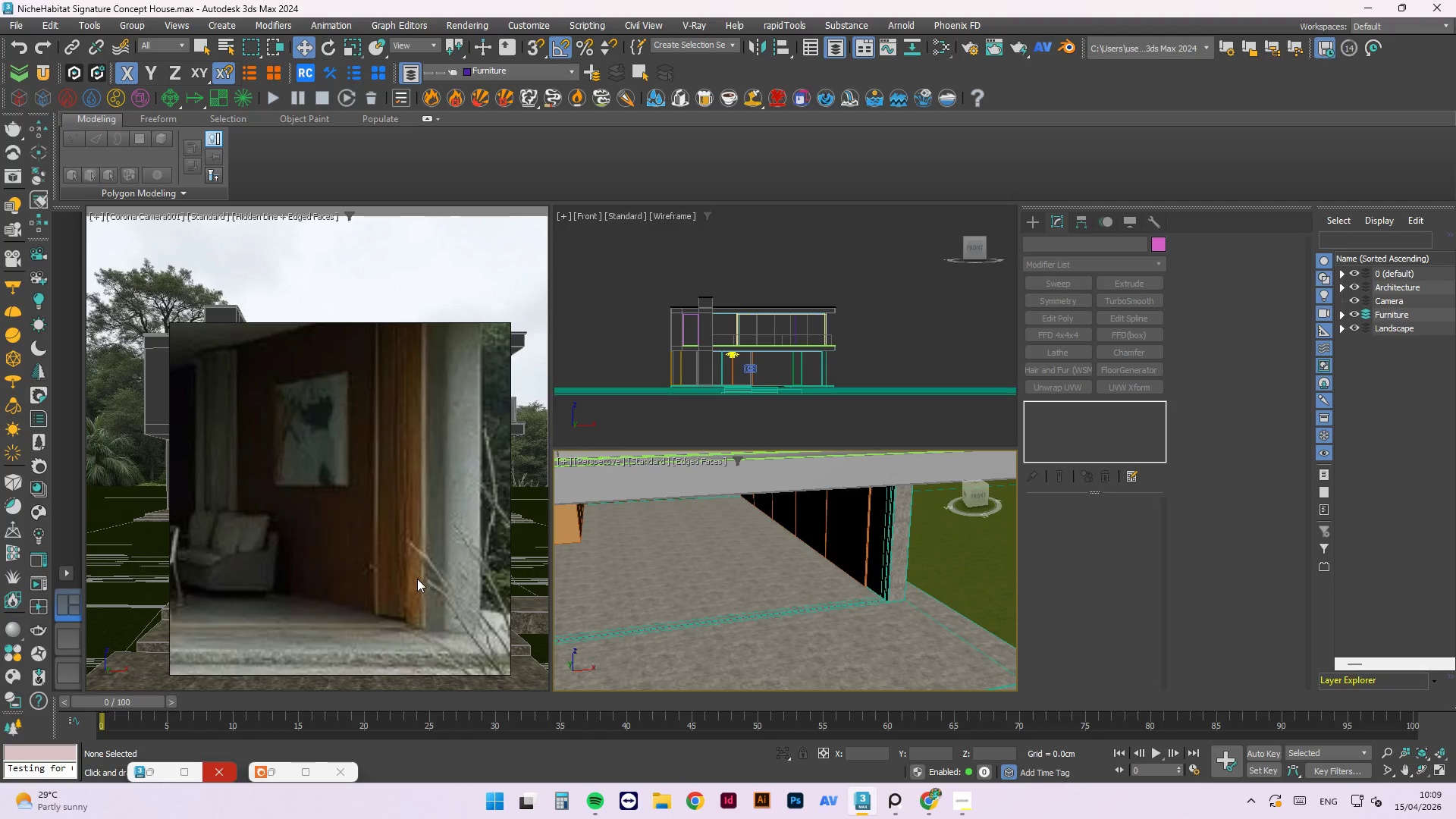 
scroll: coordinate [428, 573], scroll_direction: down, amount: 3.0
 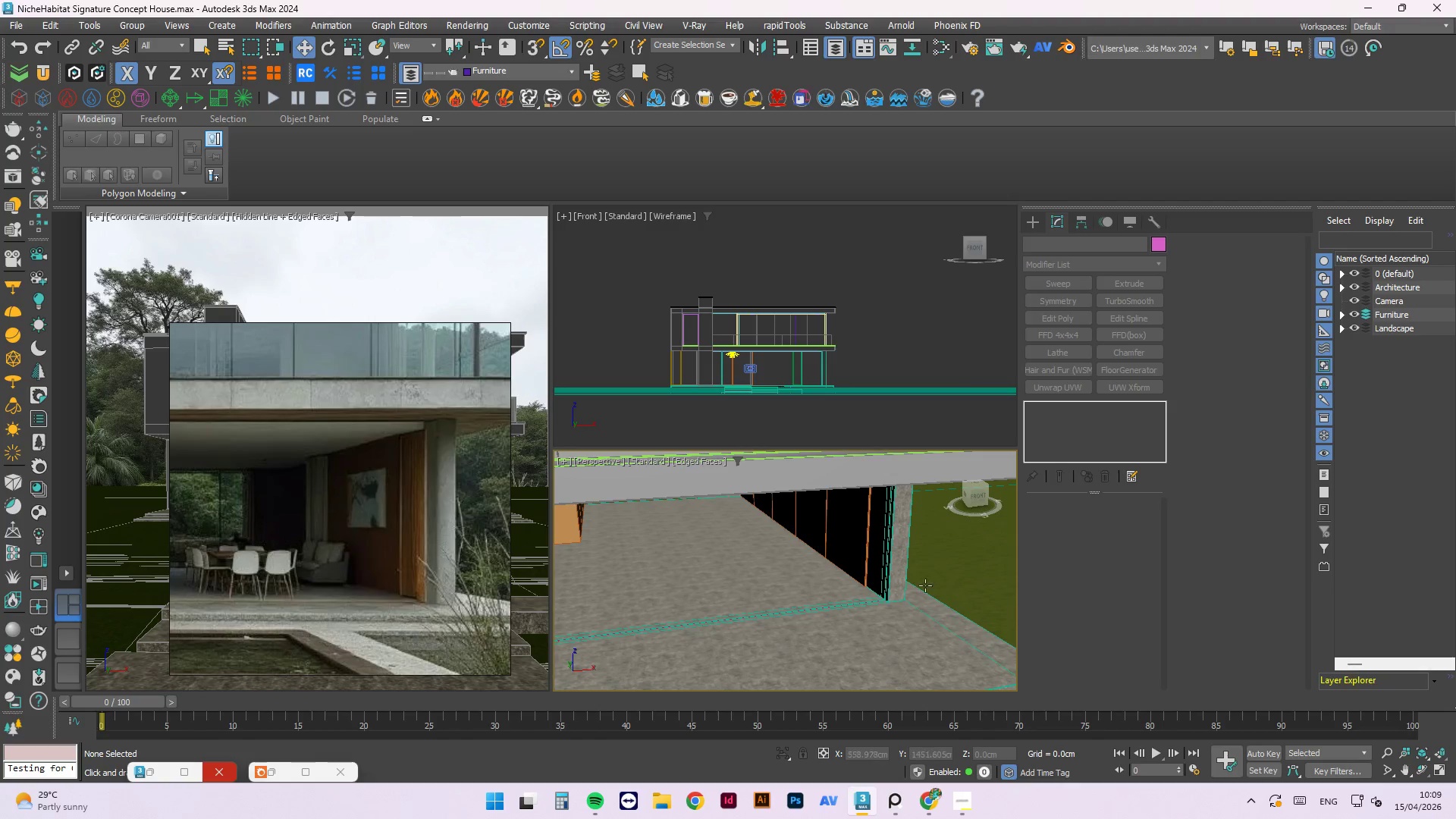 
scroll: coordinate [848, 670], scroll_direction: up, amount: 12.0
 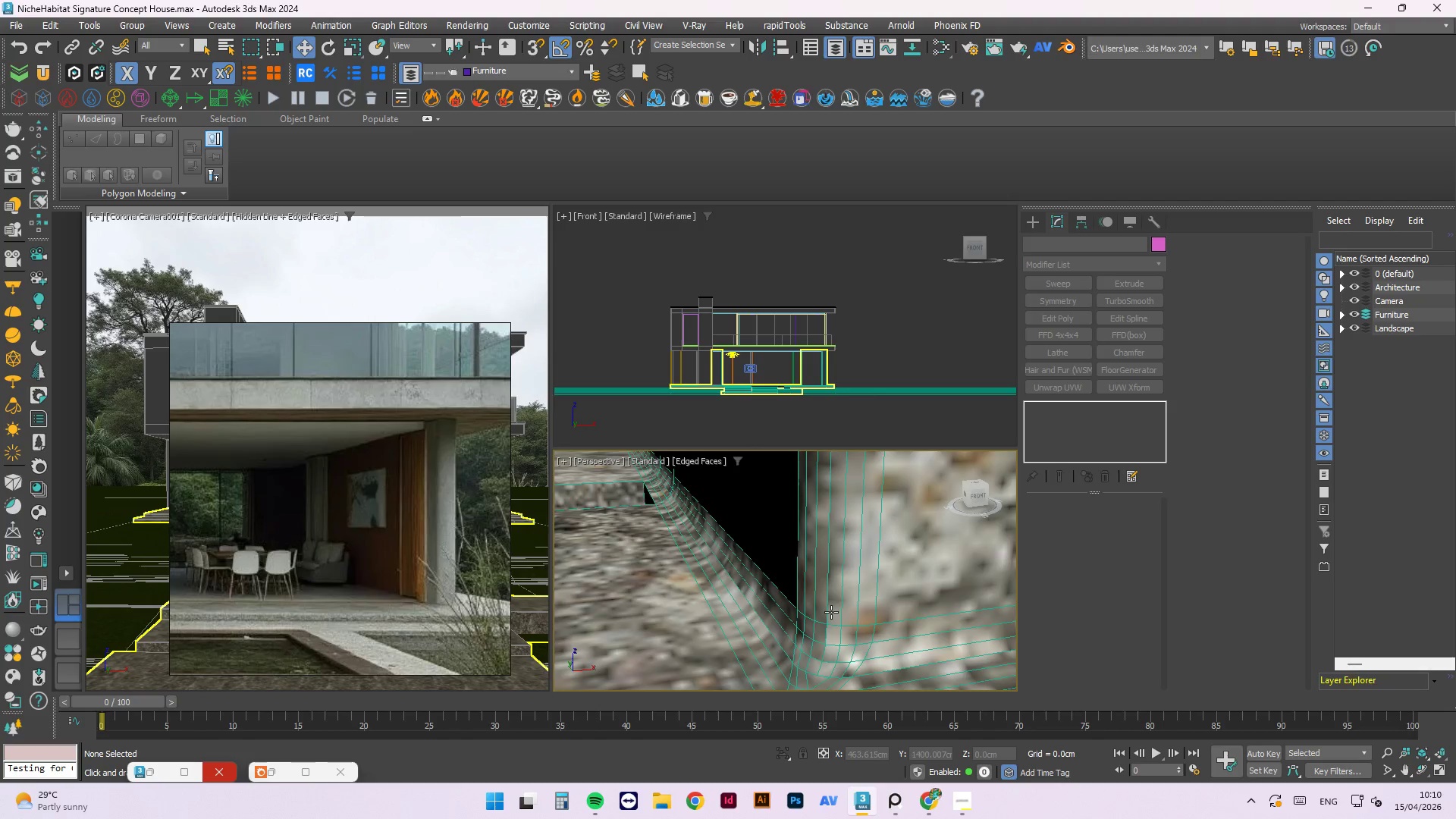 
left_click([827, 613])
 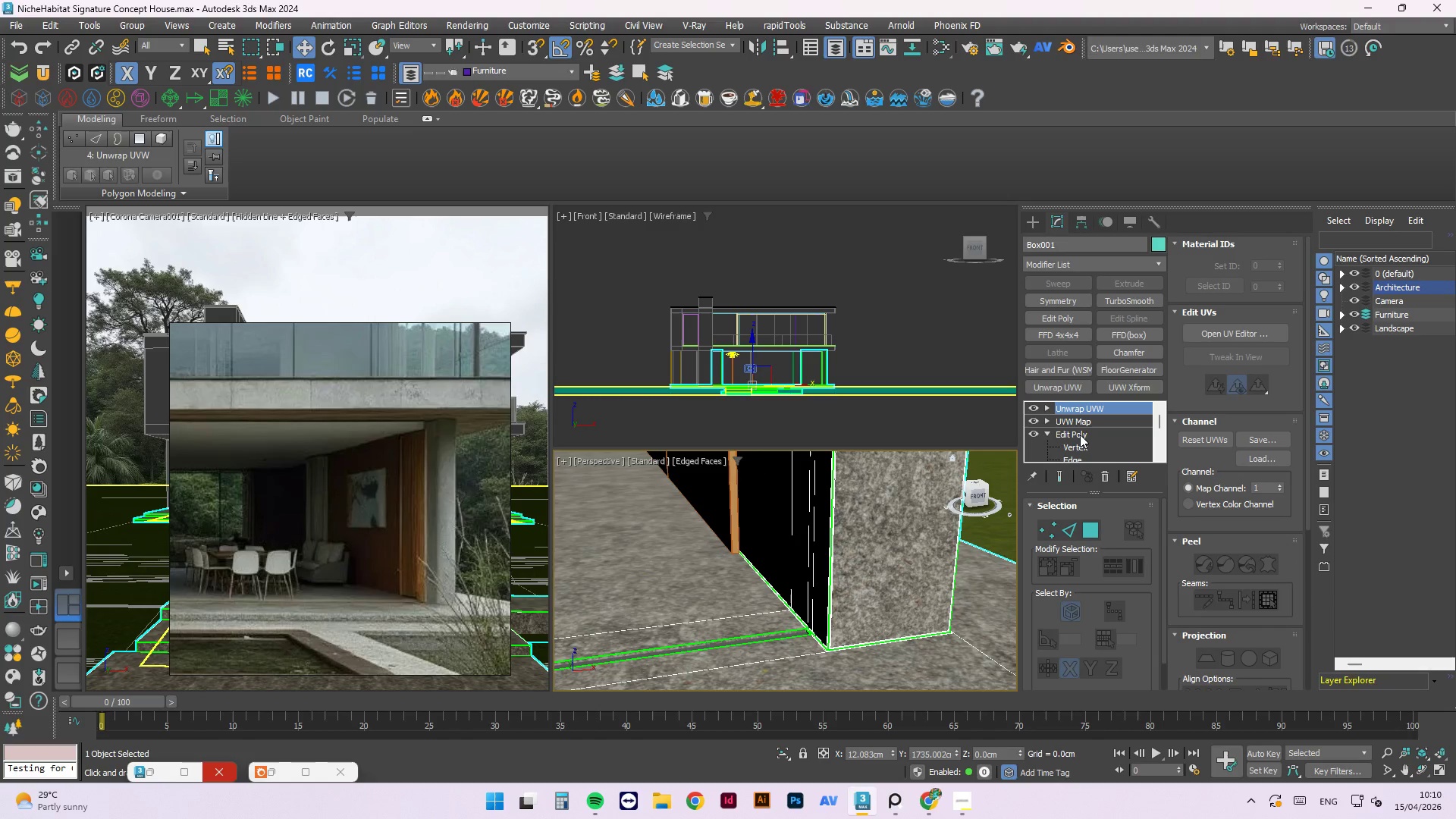 
scroll: coordinate [1075, 444], scroll_direction: down, amount: 11.0
 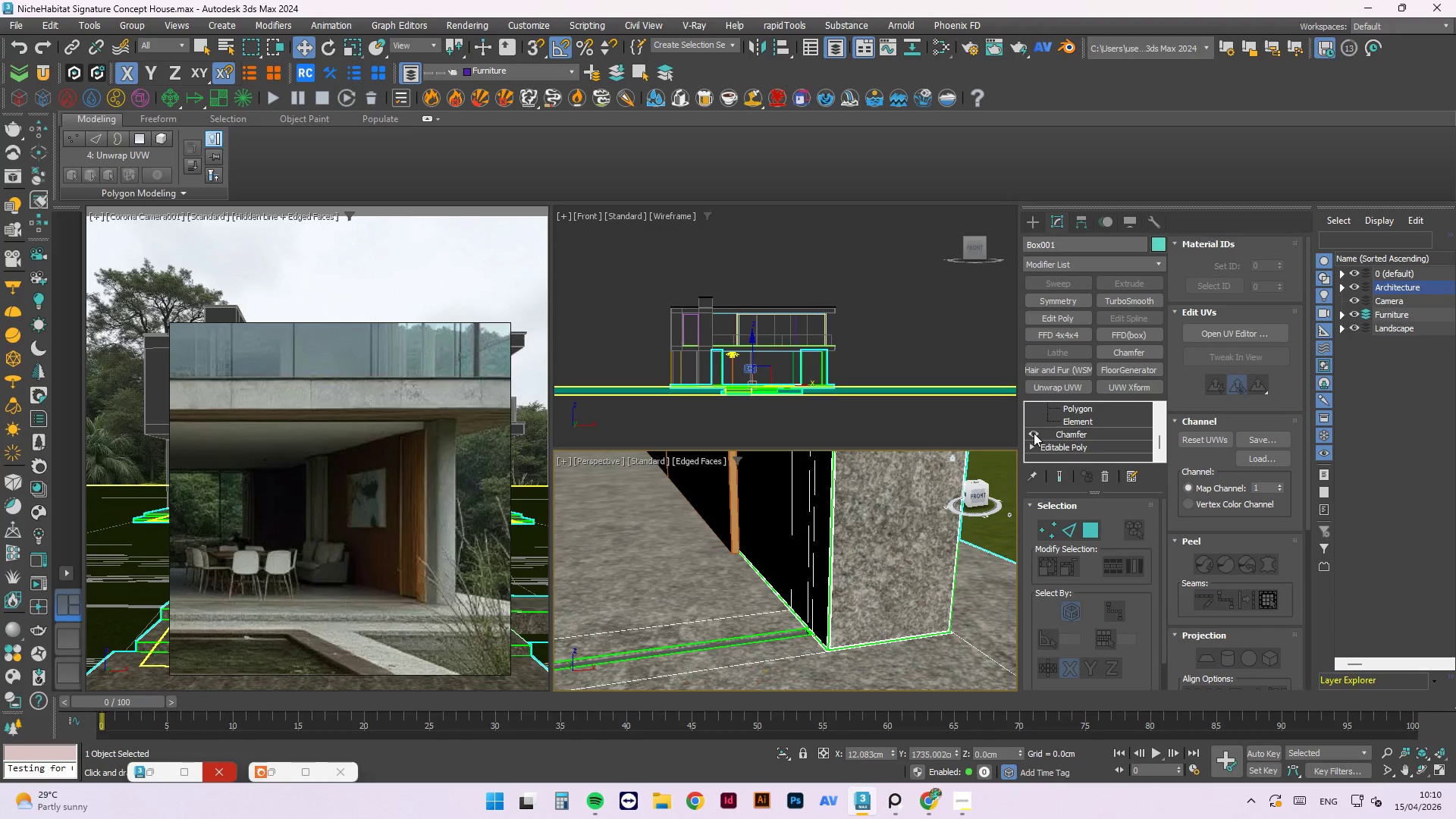 
left_click([1034, 433])
 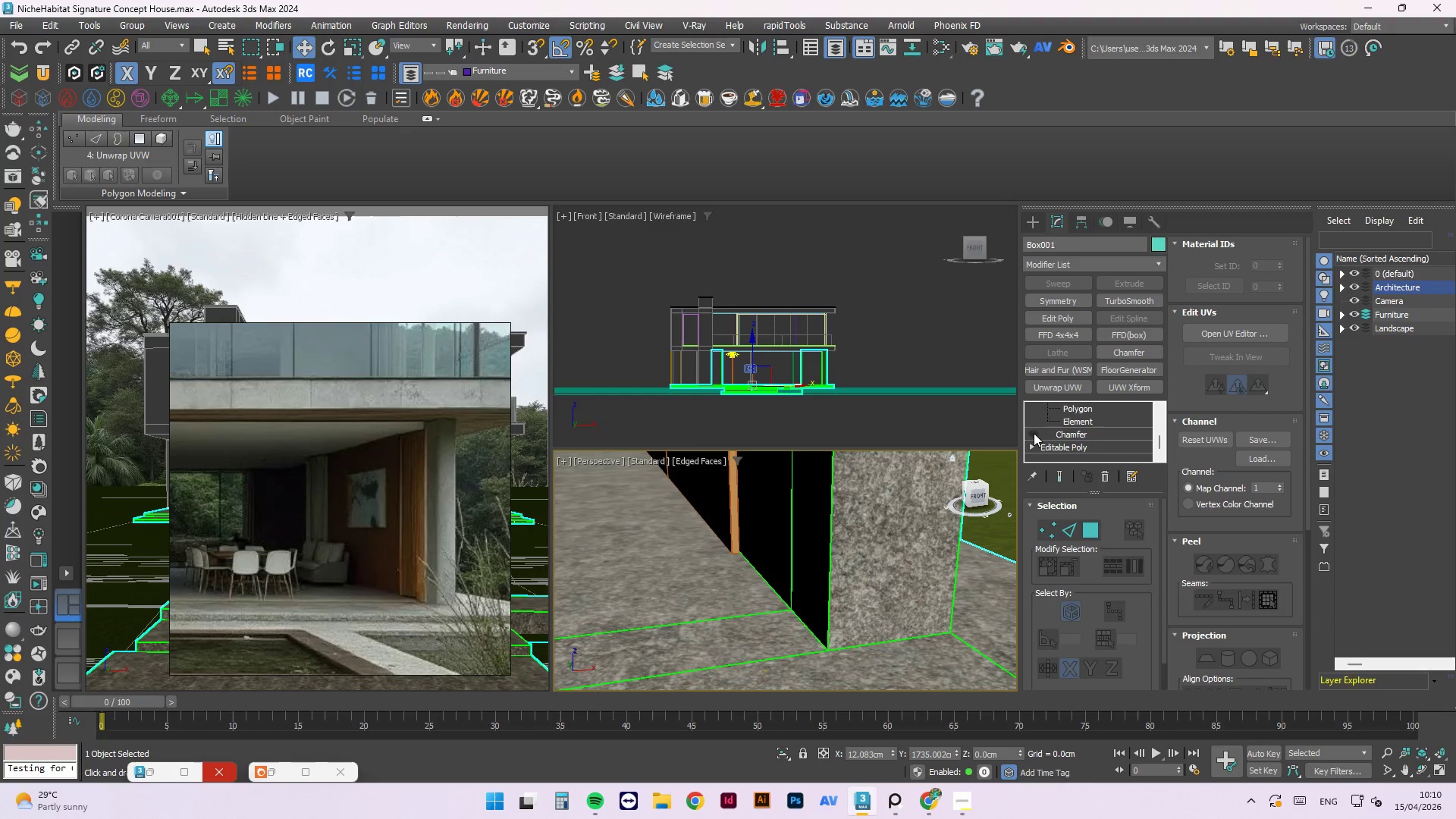 
scroll: coordinate [861, 631], scroll_direction: up, amount: 14.0
 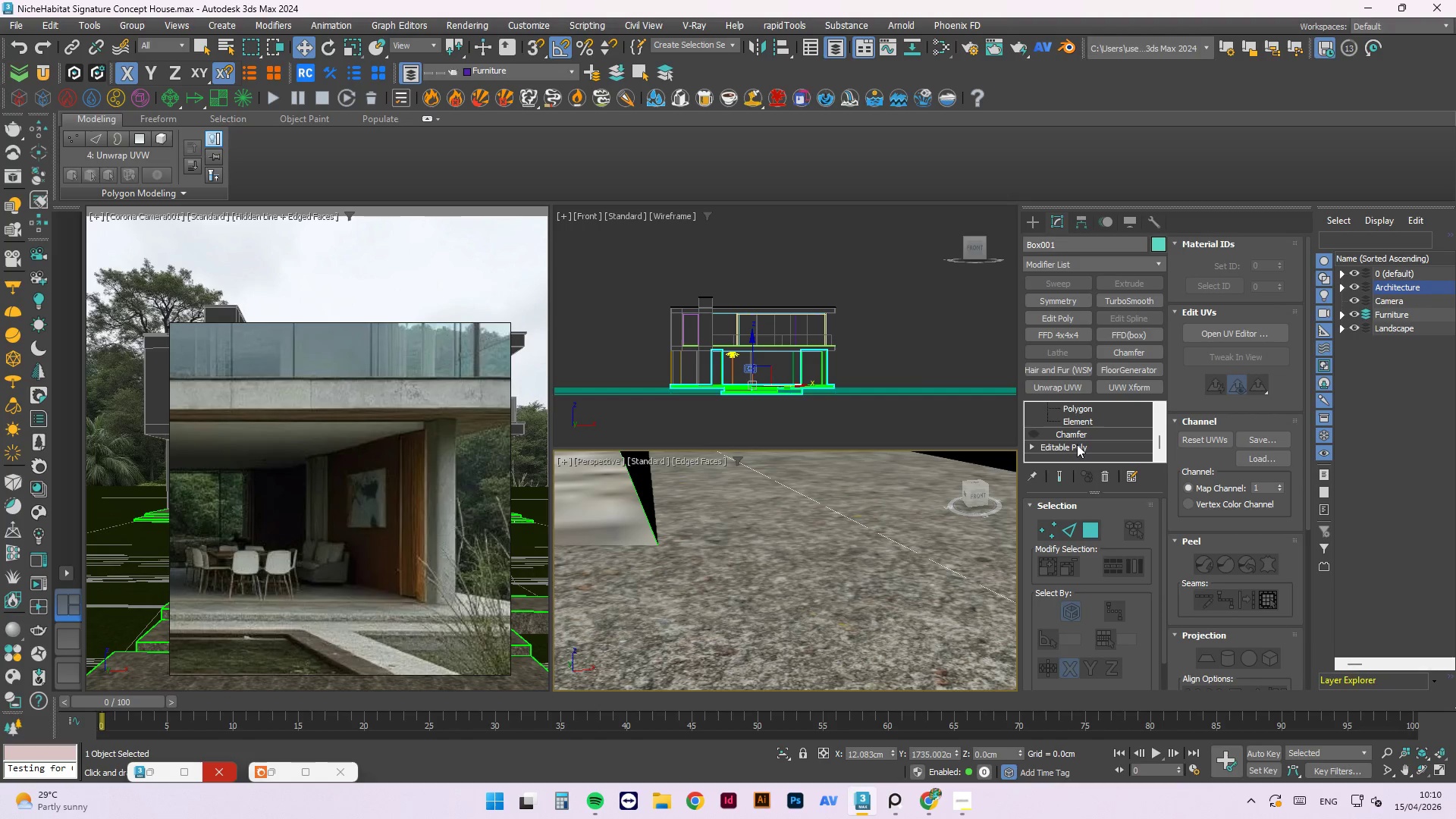 
scroll: coordinate [774, 617], scroll_direction: down, amount: 21.0
 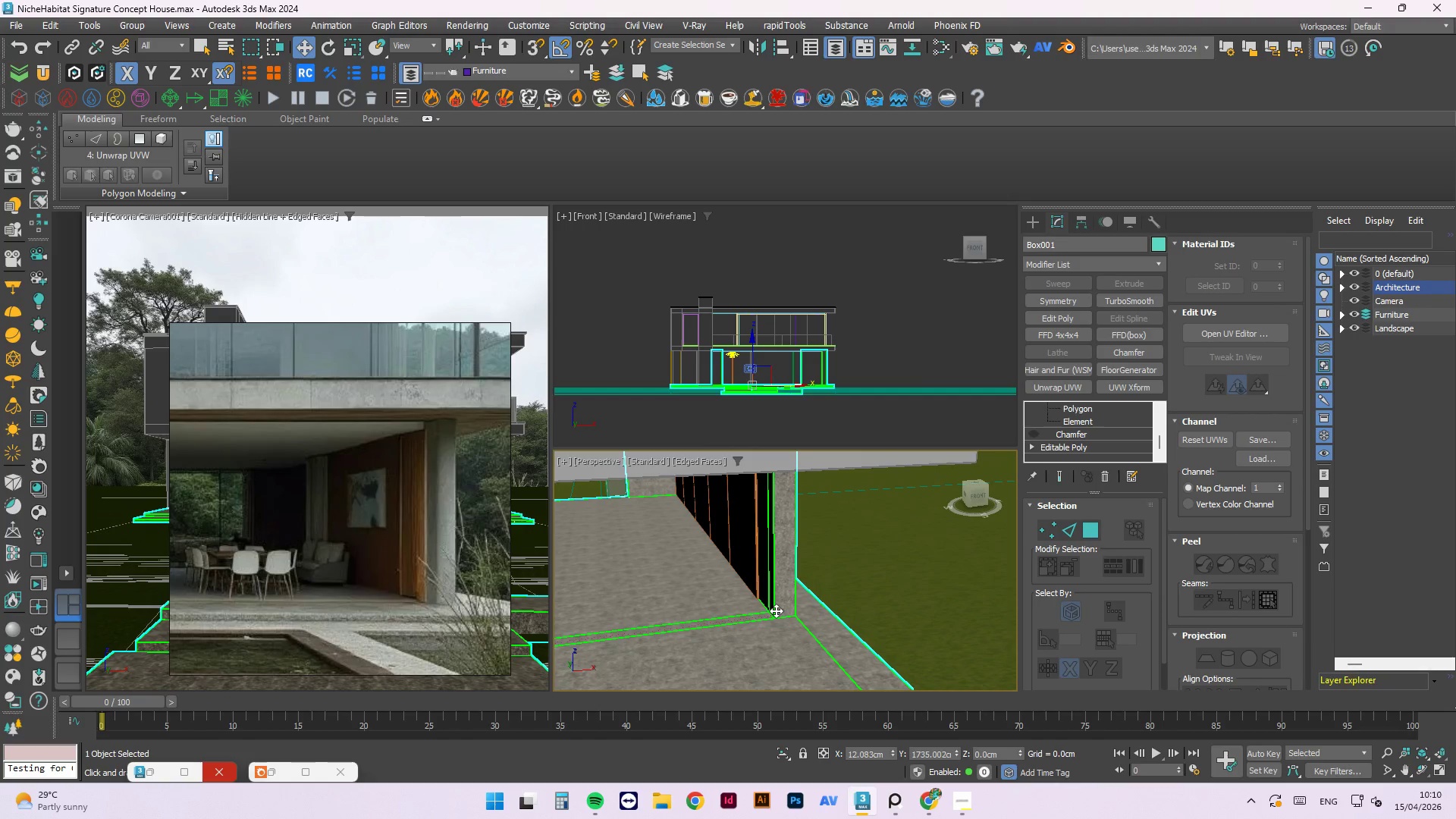 
scroll: coordinate [1040, 444], scroll_direction: none, amount: 0.0
 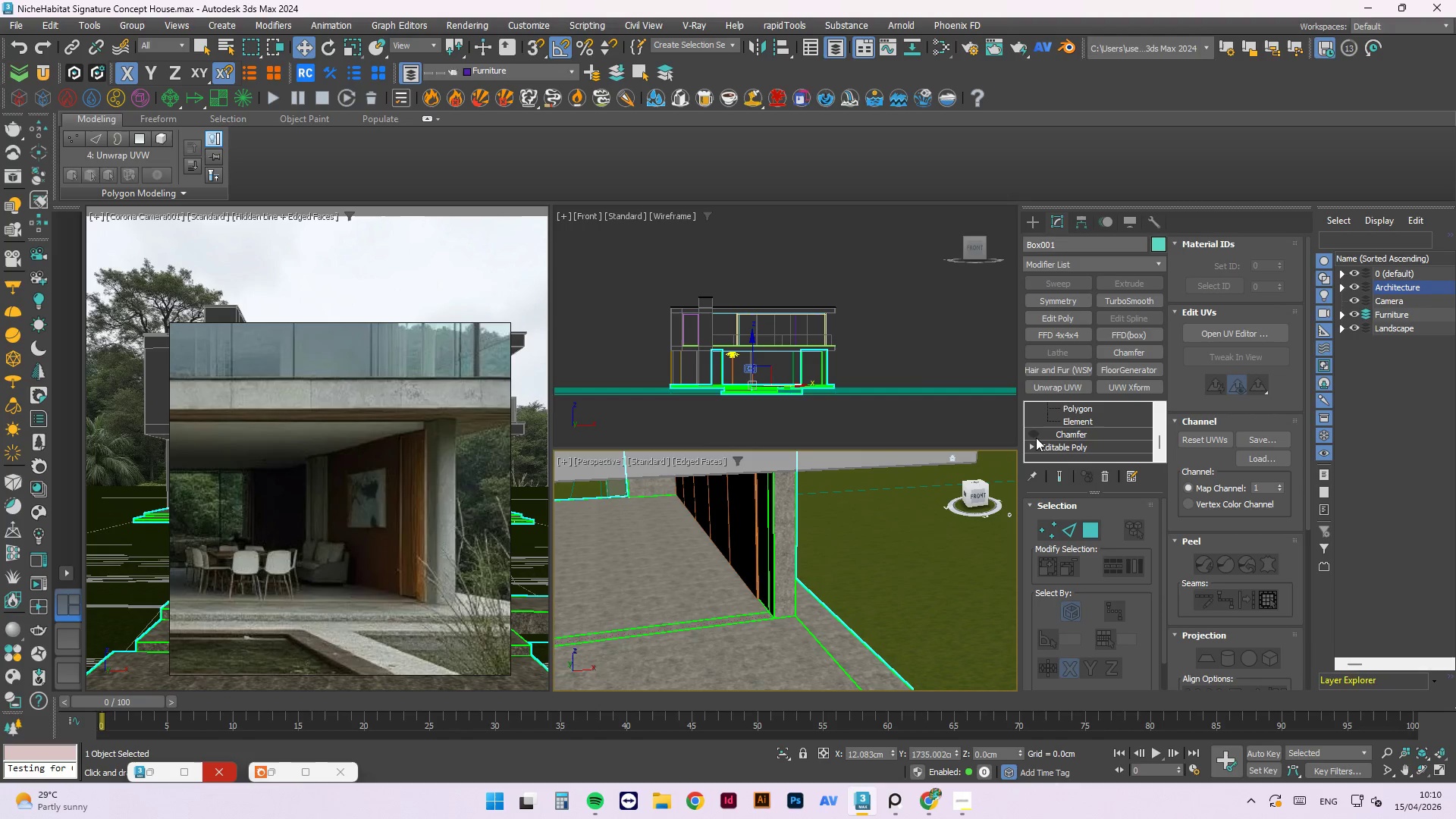 
left_click([1036, 435])
 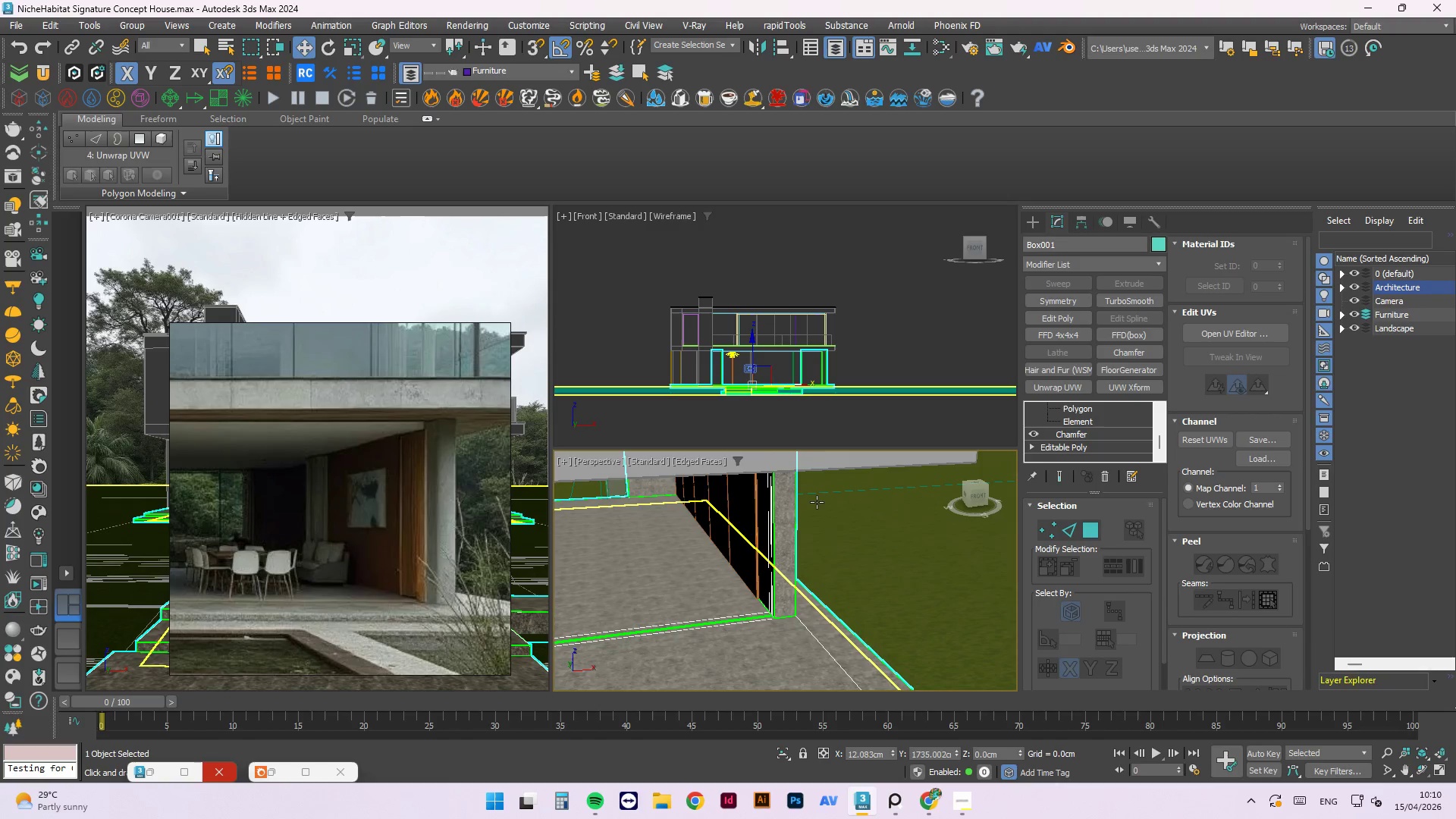 
scroll: coordinate [960, 521], scroll_direction: down, amount: 3.0
 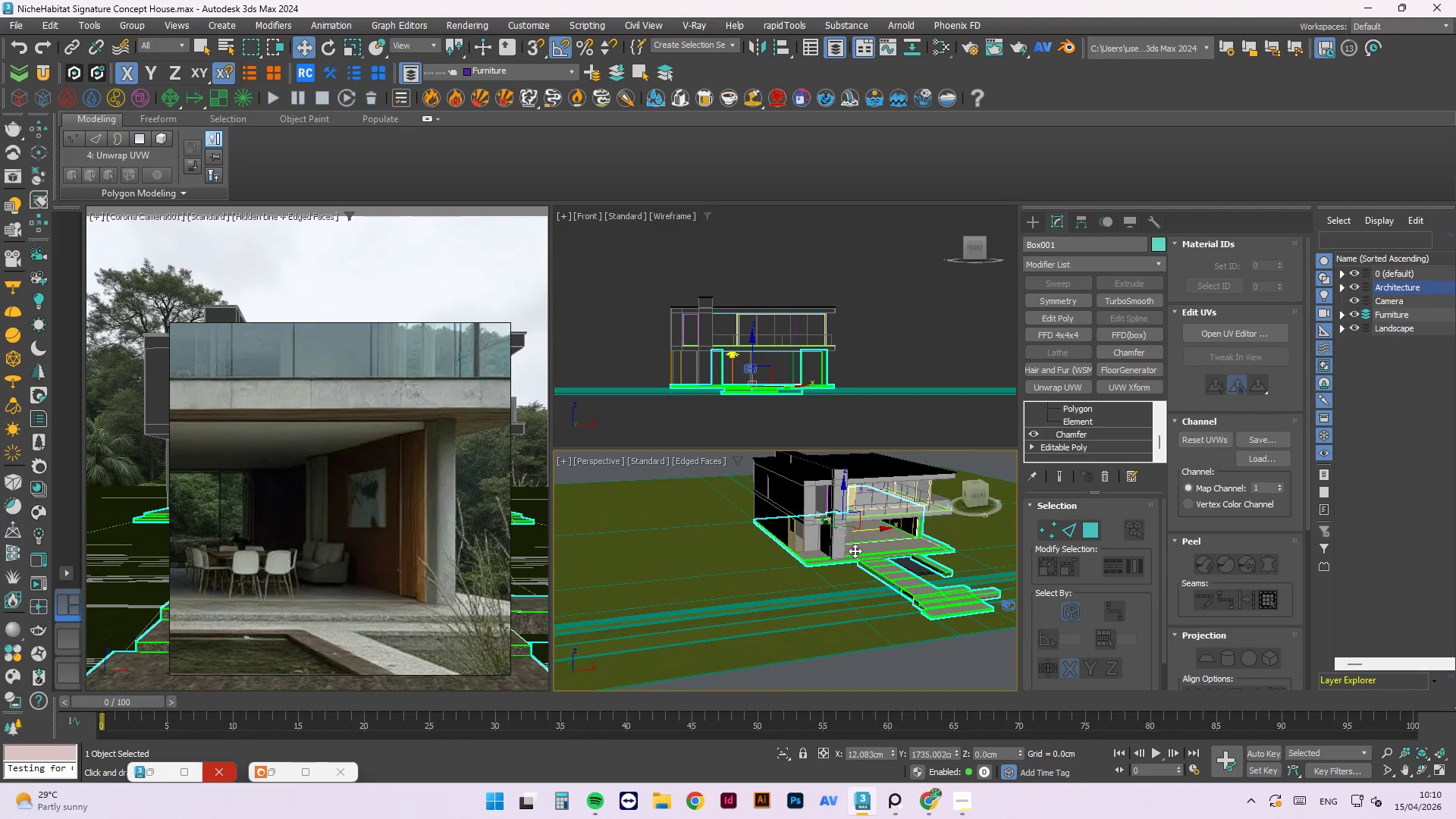 
scroll: coordinate [882, 521], scroll_direction: up, amount: 2.0
 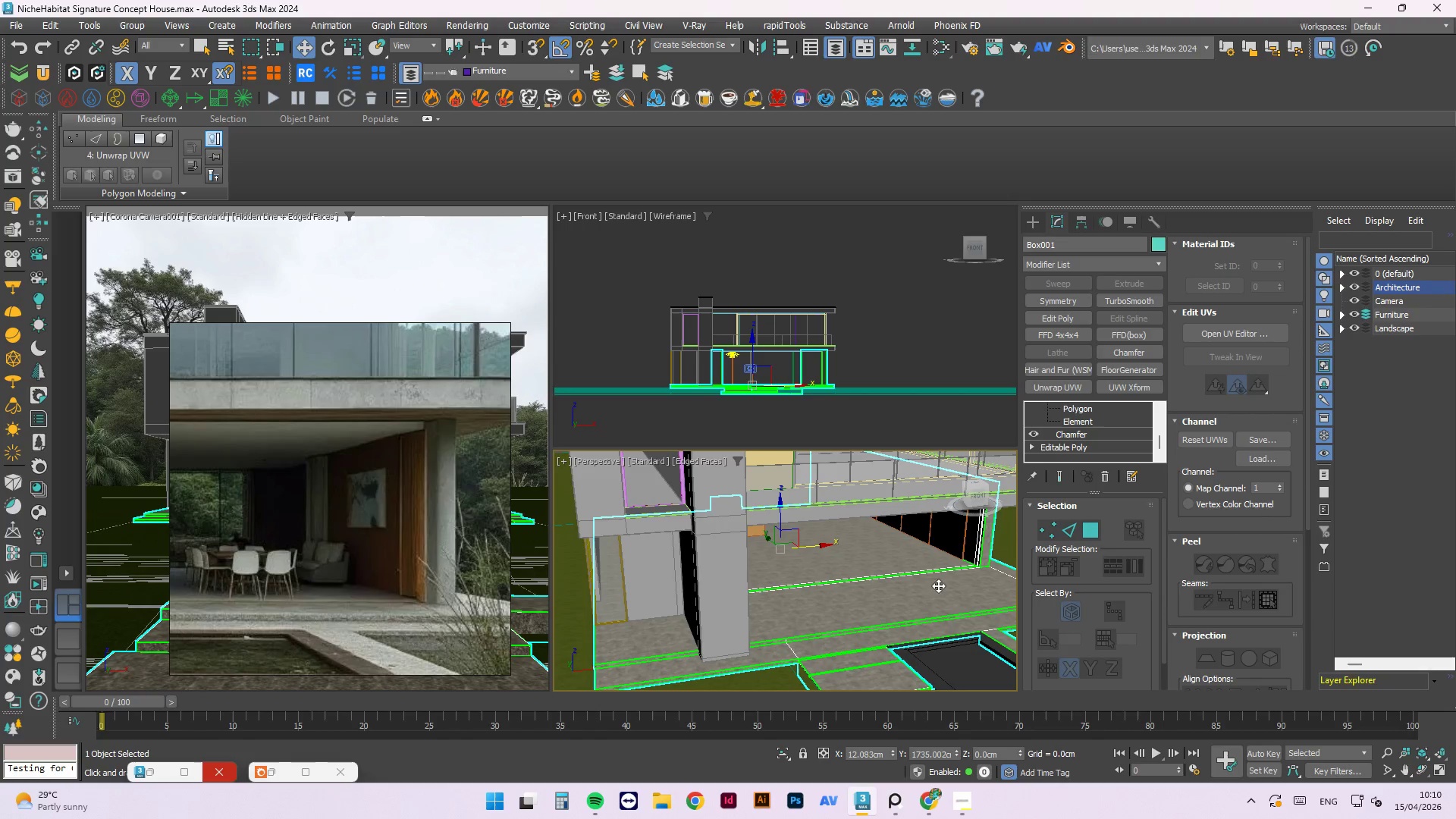 
hold_key(key=AltLeft, duration=1.03)
 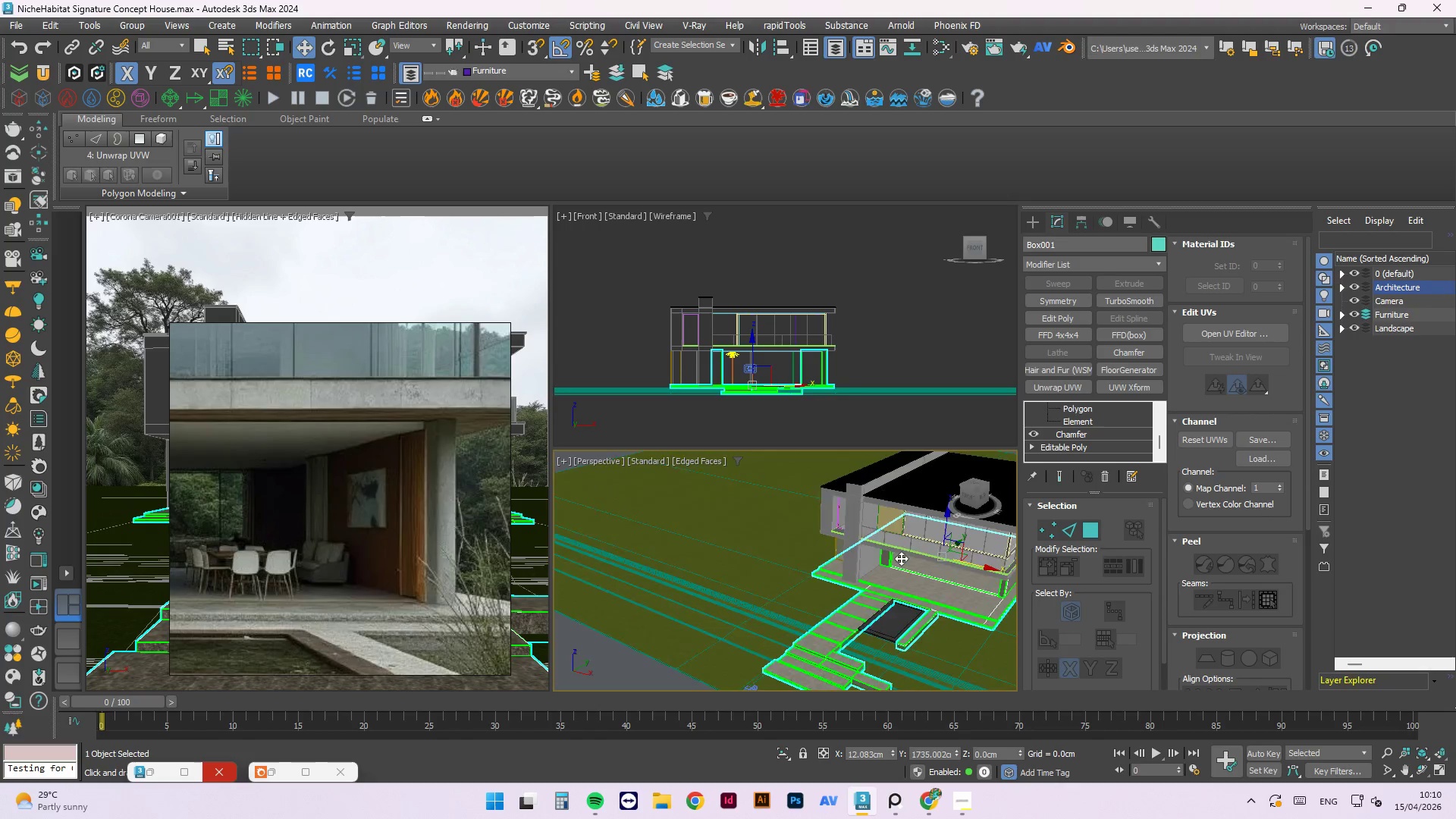 
scroll: coordinate [949, 572], scroll_direction: down, amount: 2.0
 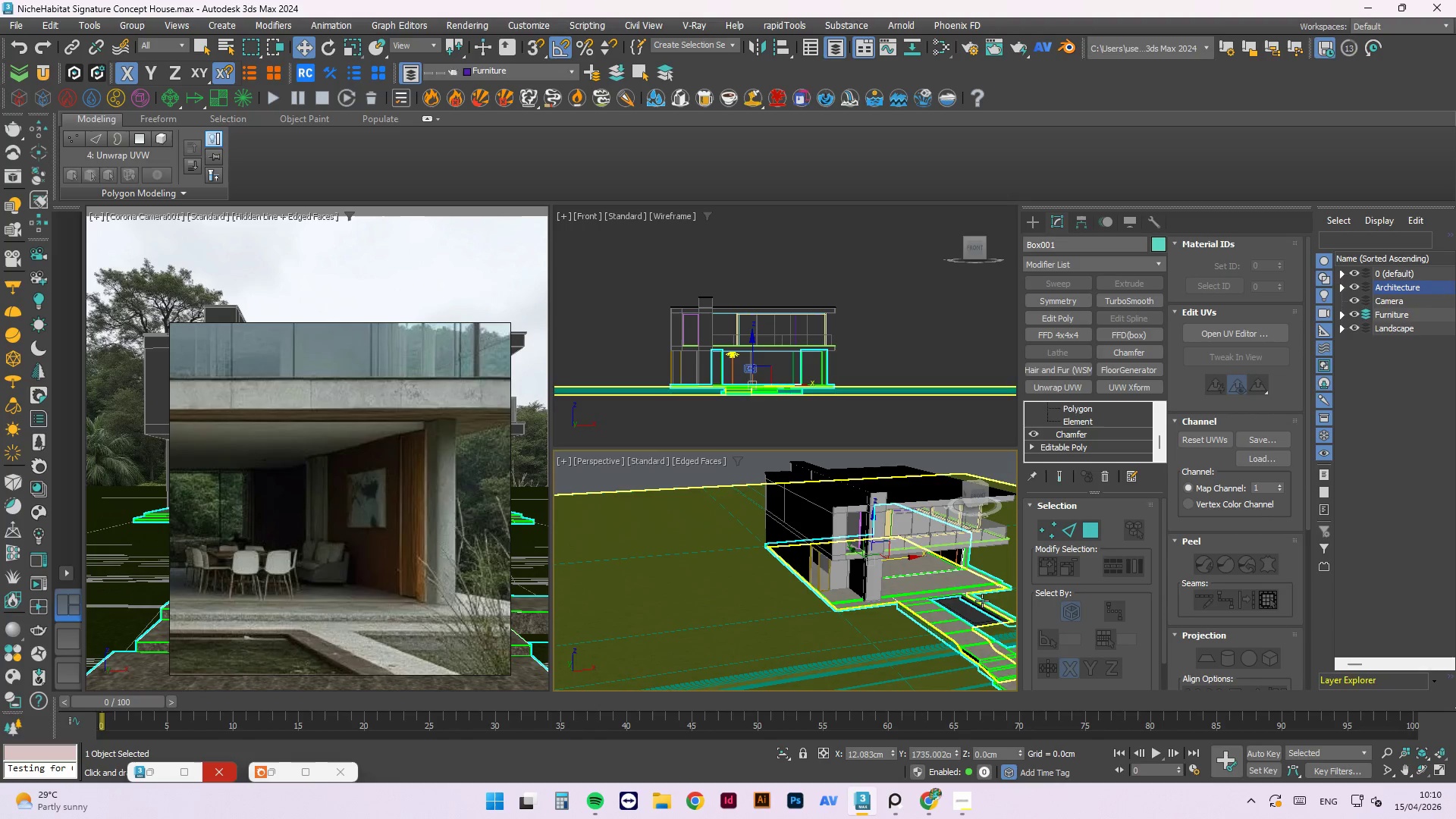 
scroll: coordinate [901, 557], scroll_direction: up, amount: 3.0
 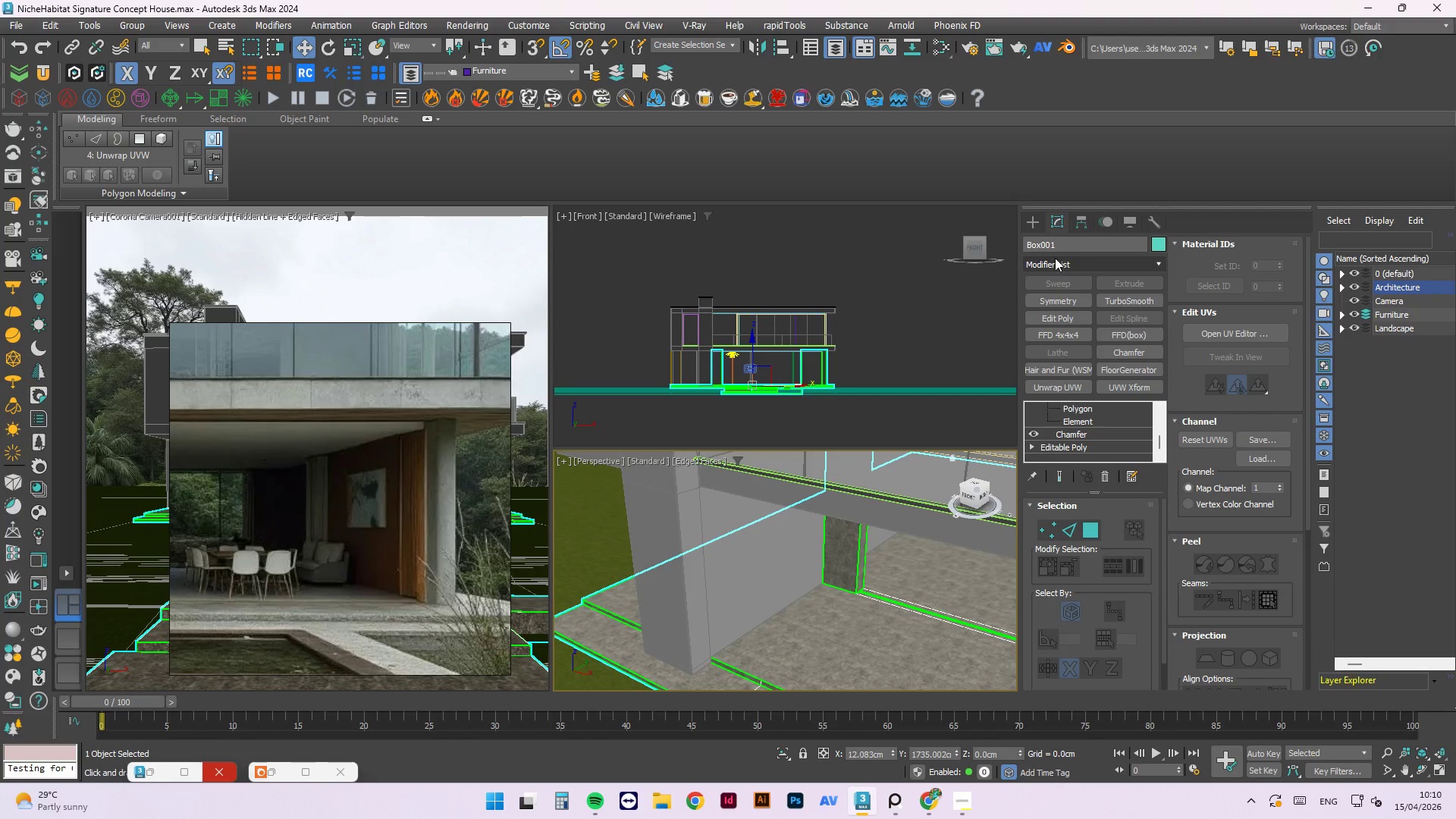 
left_click([1029, 218])
 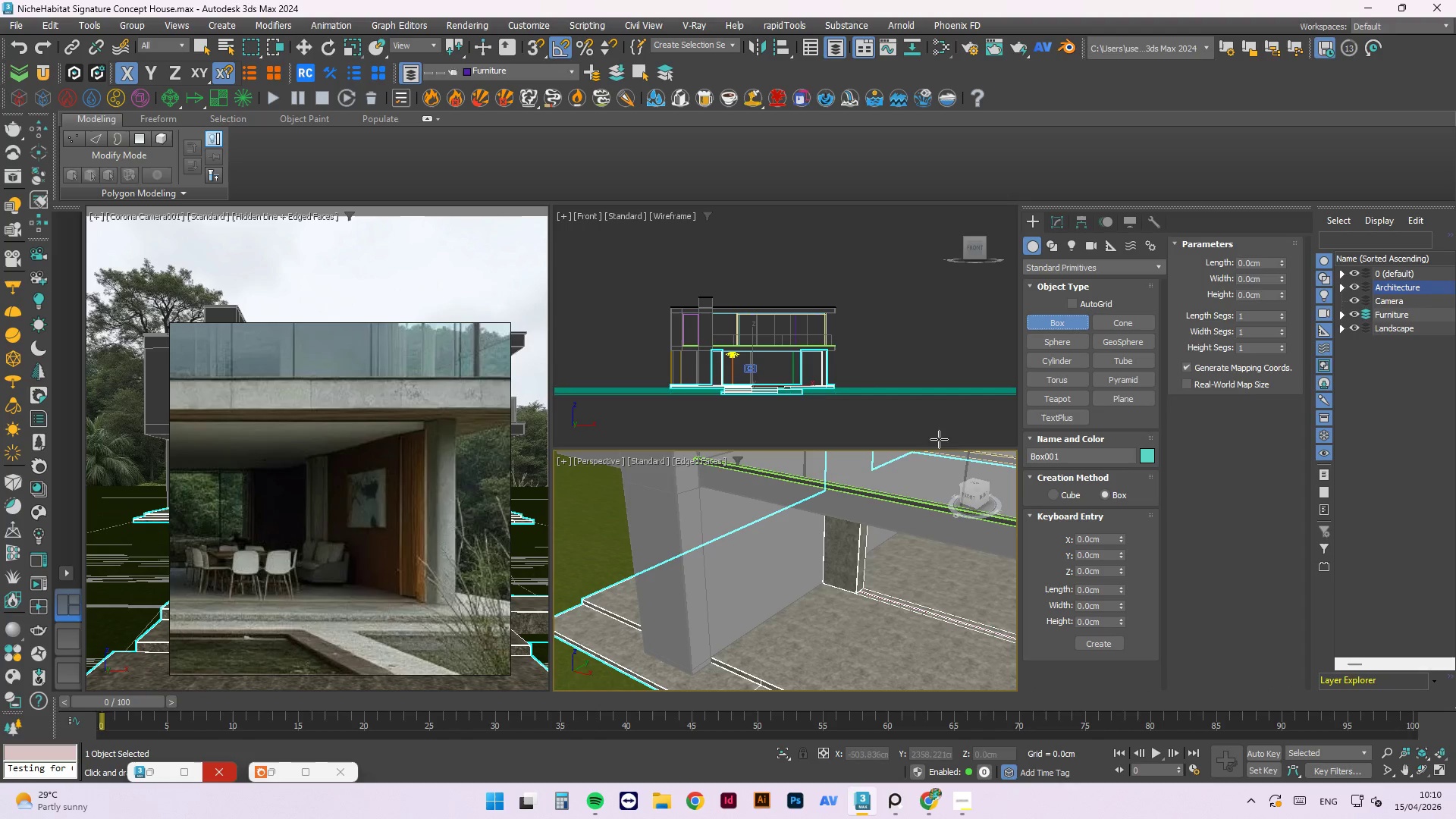 
wait(6.36)
 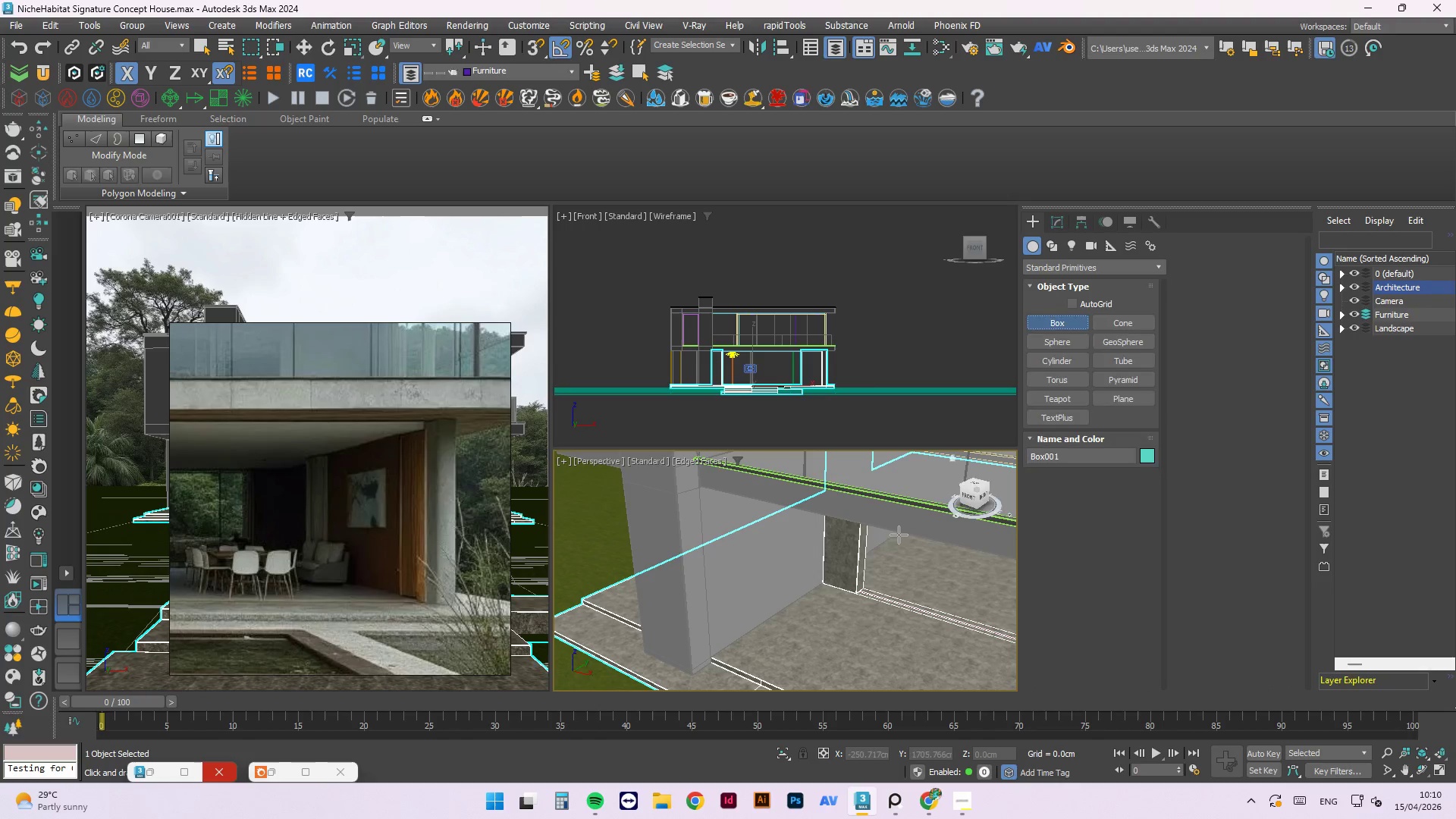 
left_click([1370, 287])
 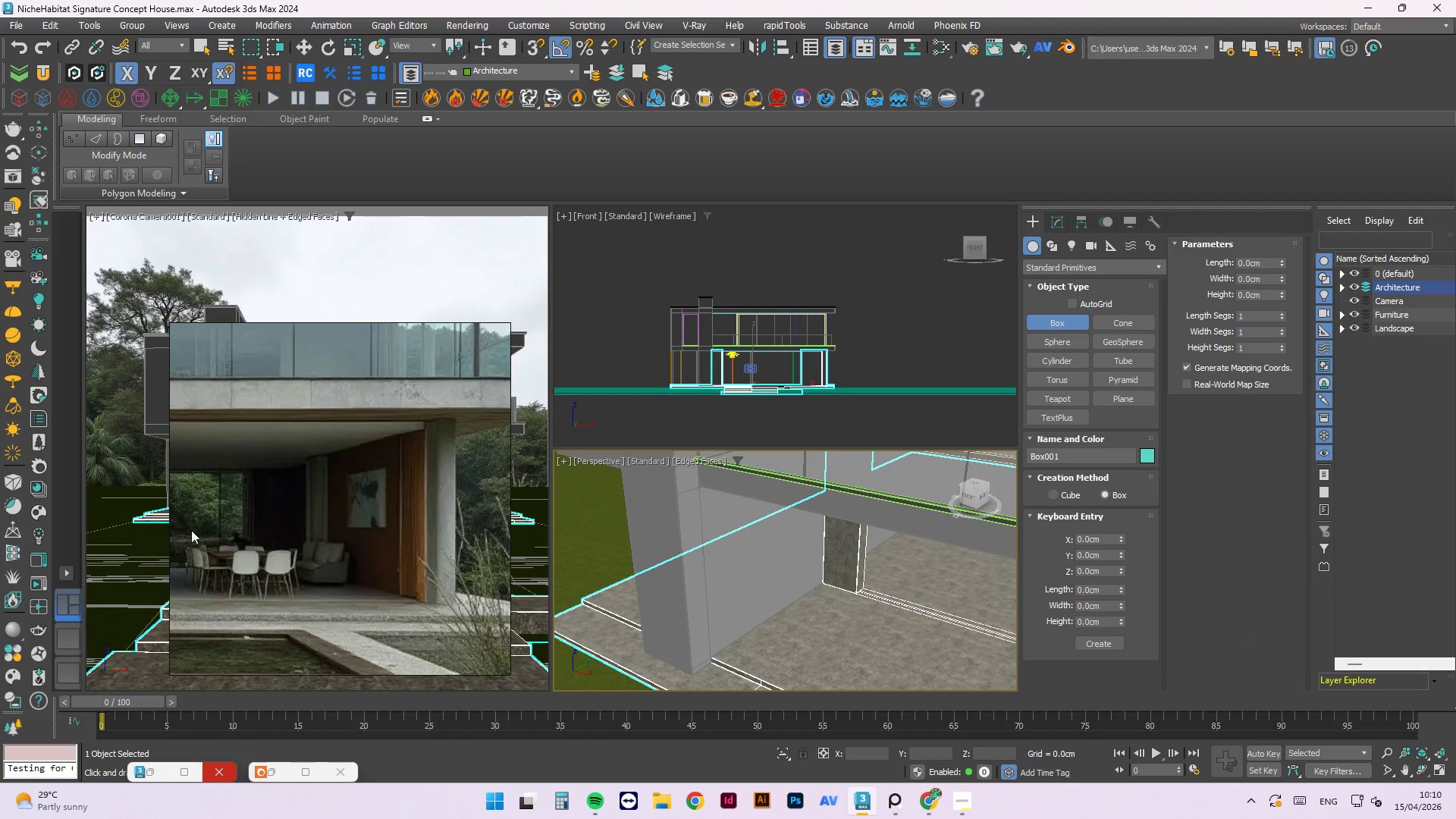 
scroll: coordinate [425, 437], scroll_direction: down, amount: 3.0
 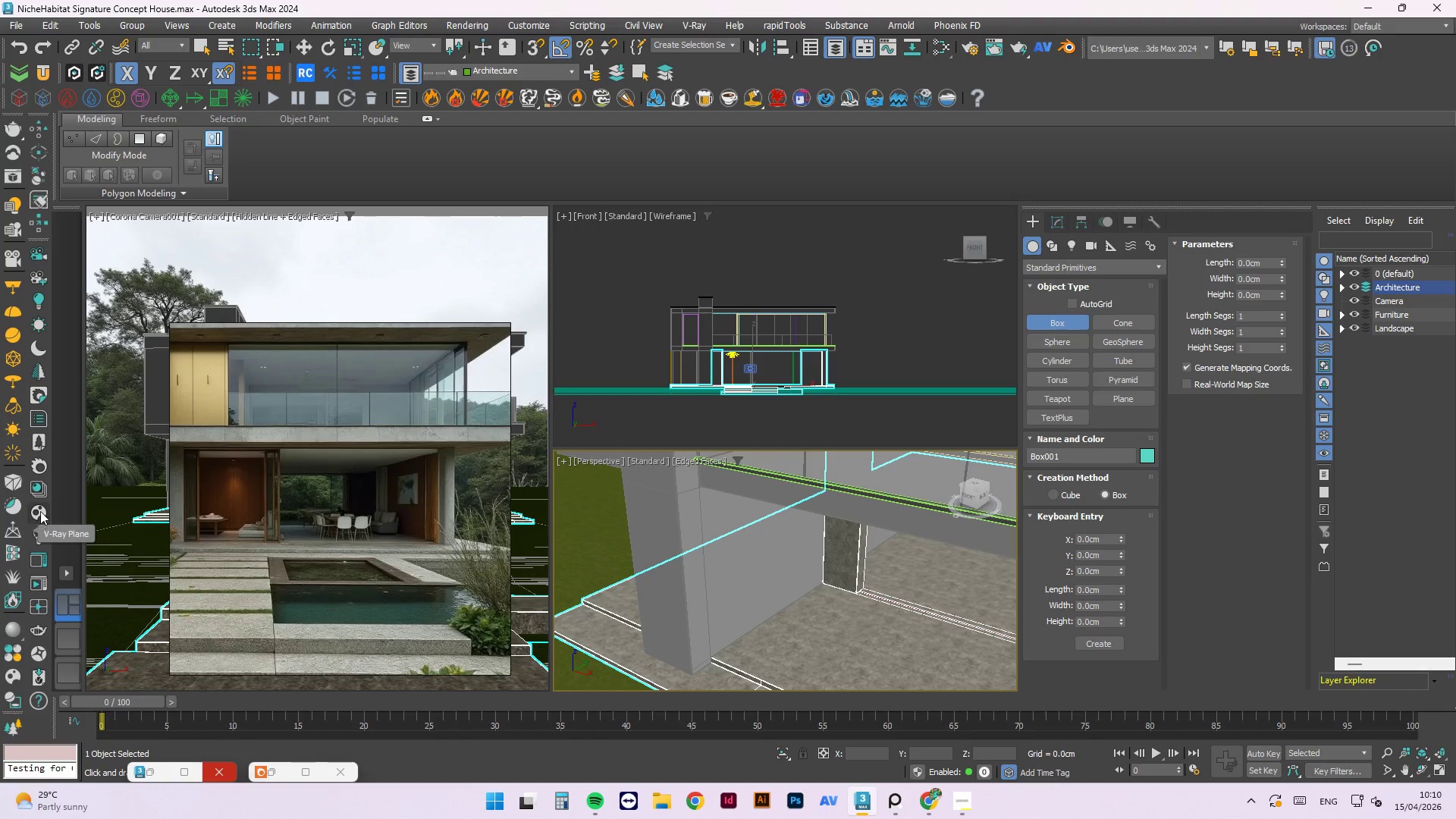 
left_click([40, 513])
 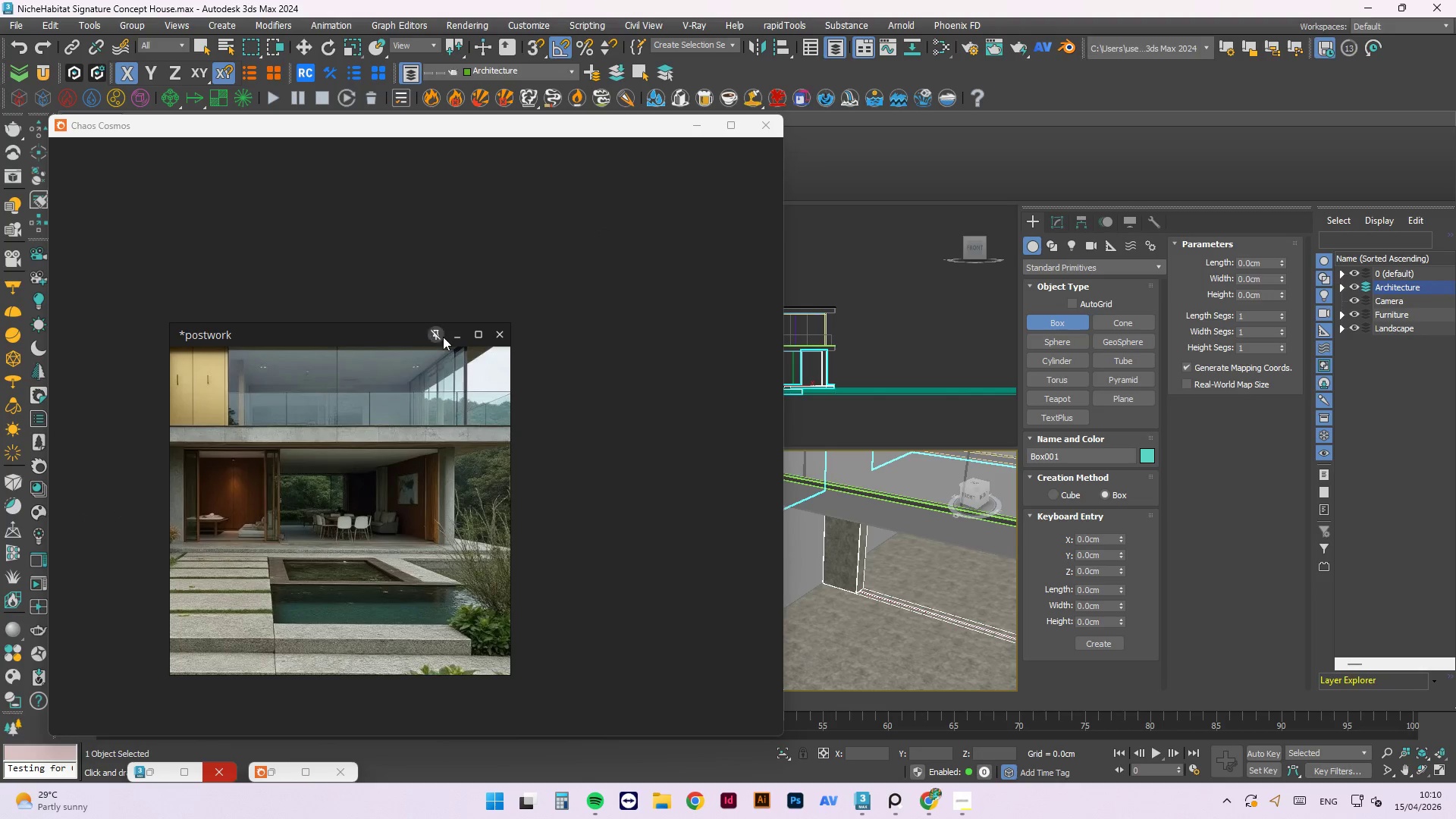 
left_click([464, 336])
 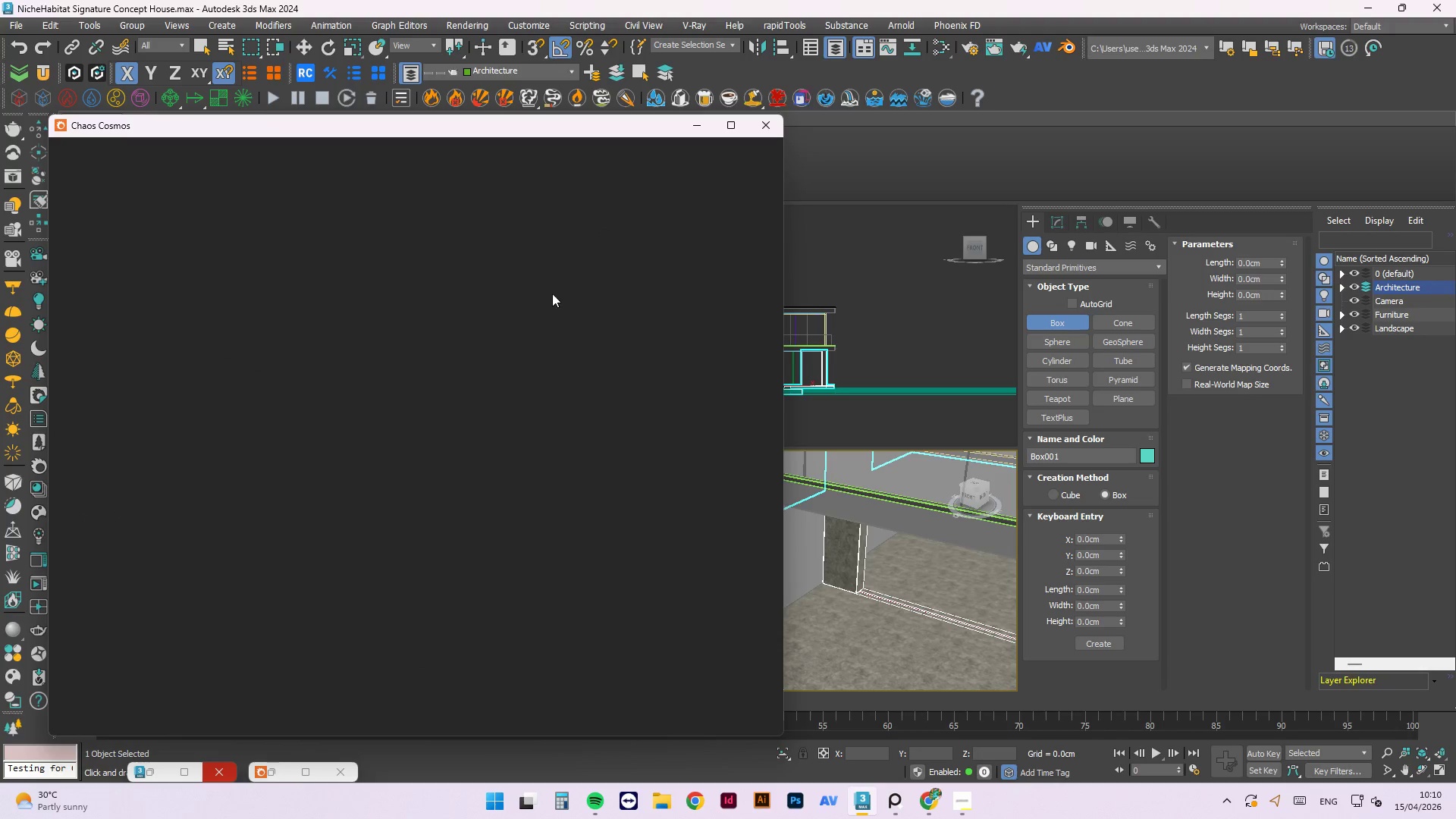 
scroll: coordinate [564, 293], scroll_direction: down, amount: 1.0
 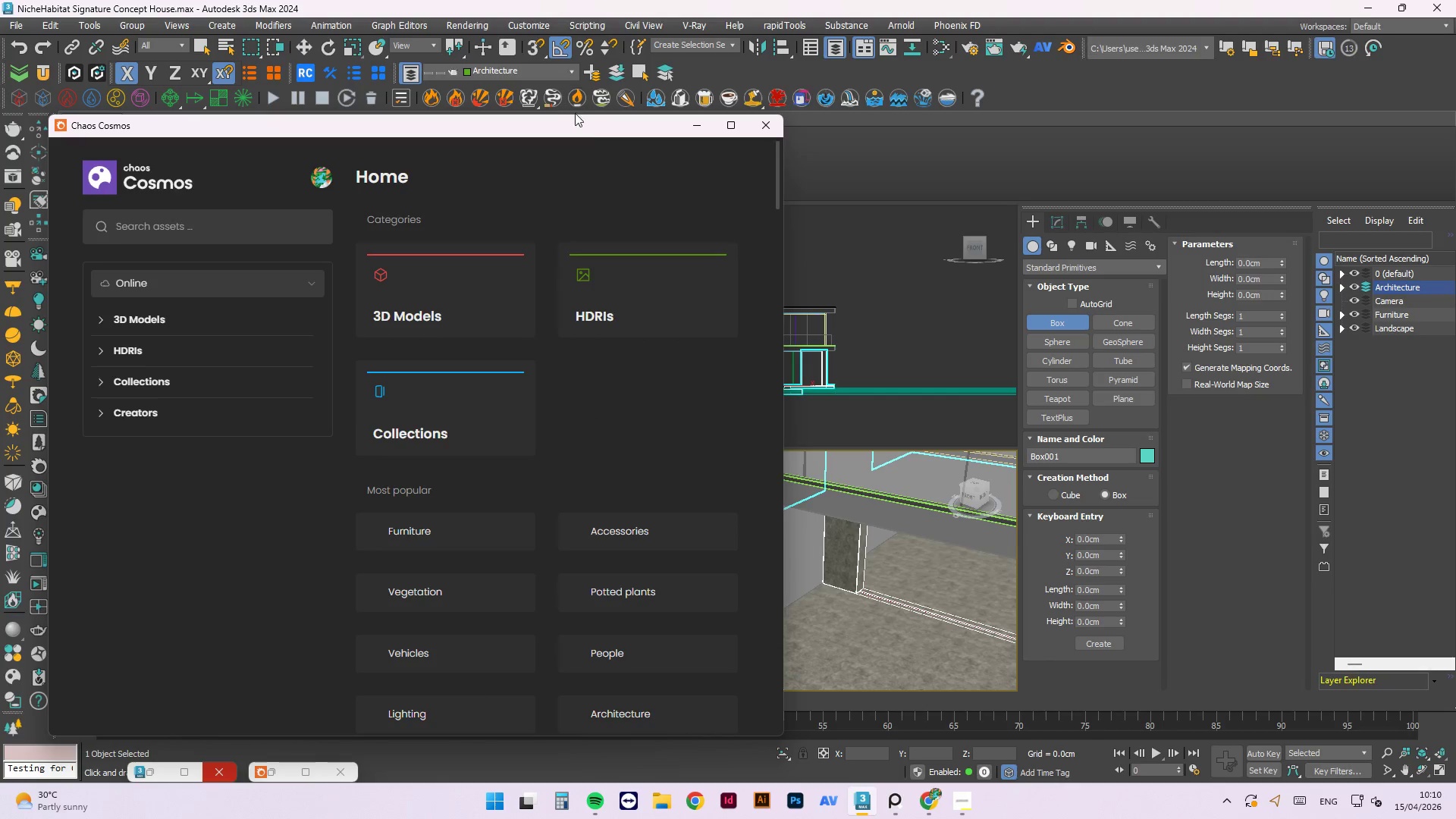 
wait(5.11)
 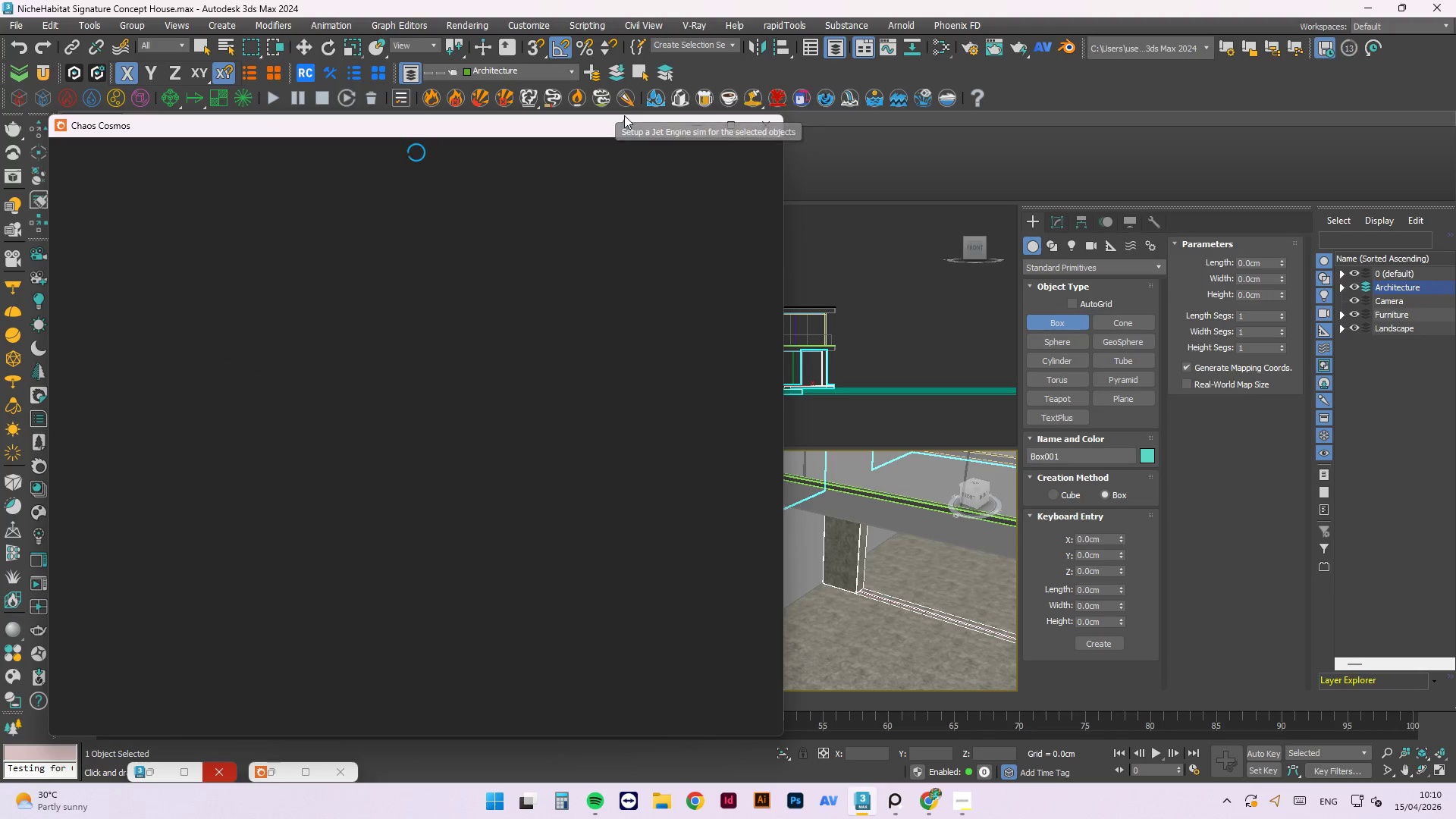 
left_click([450, 318])
 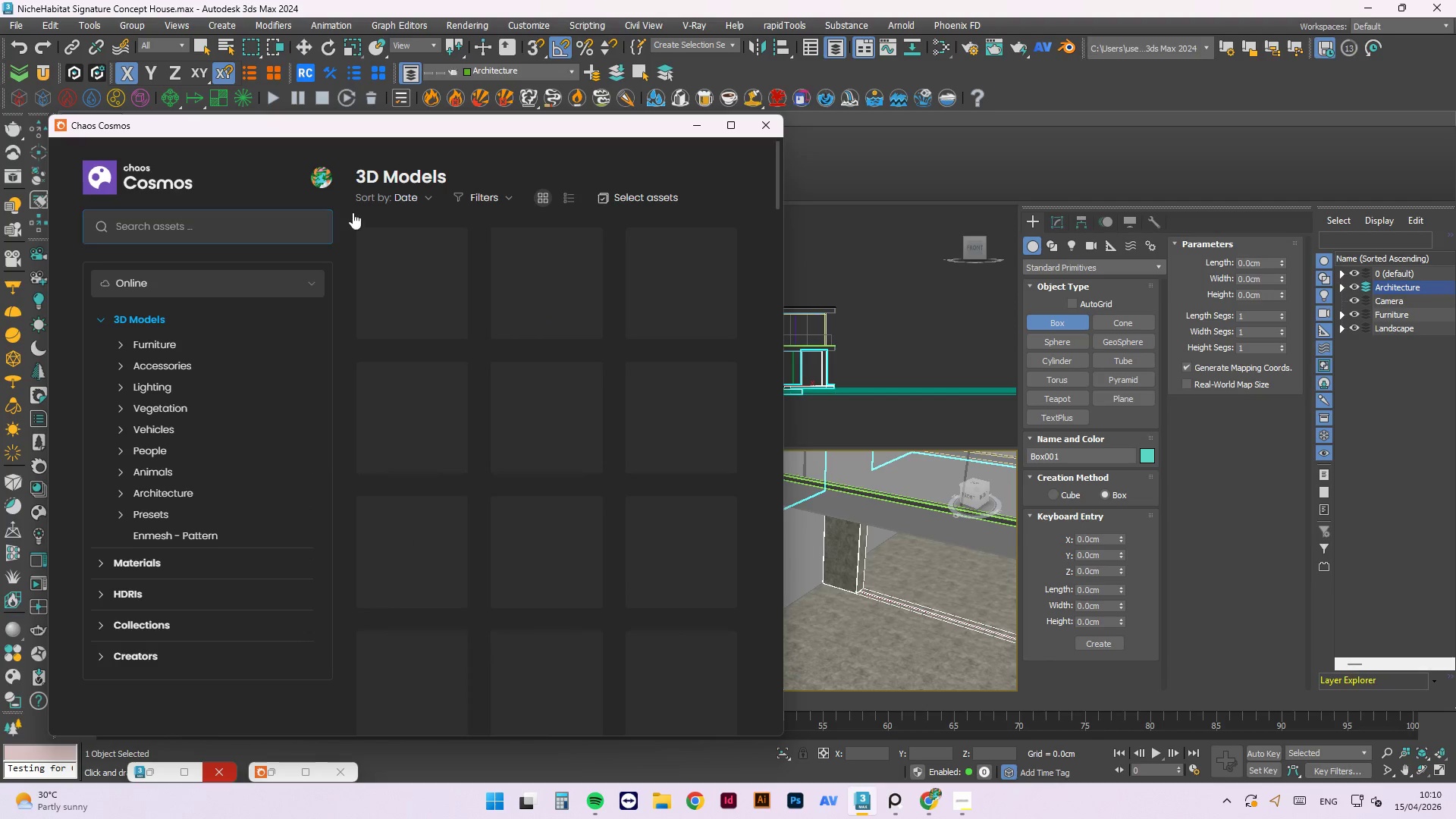 
left_click([236, 235])
 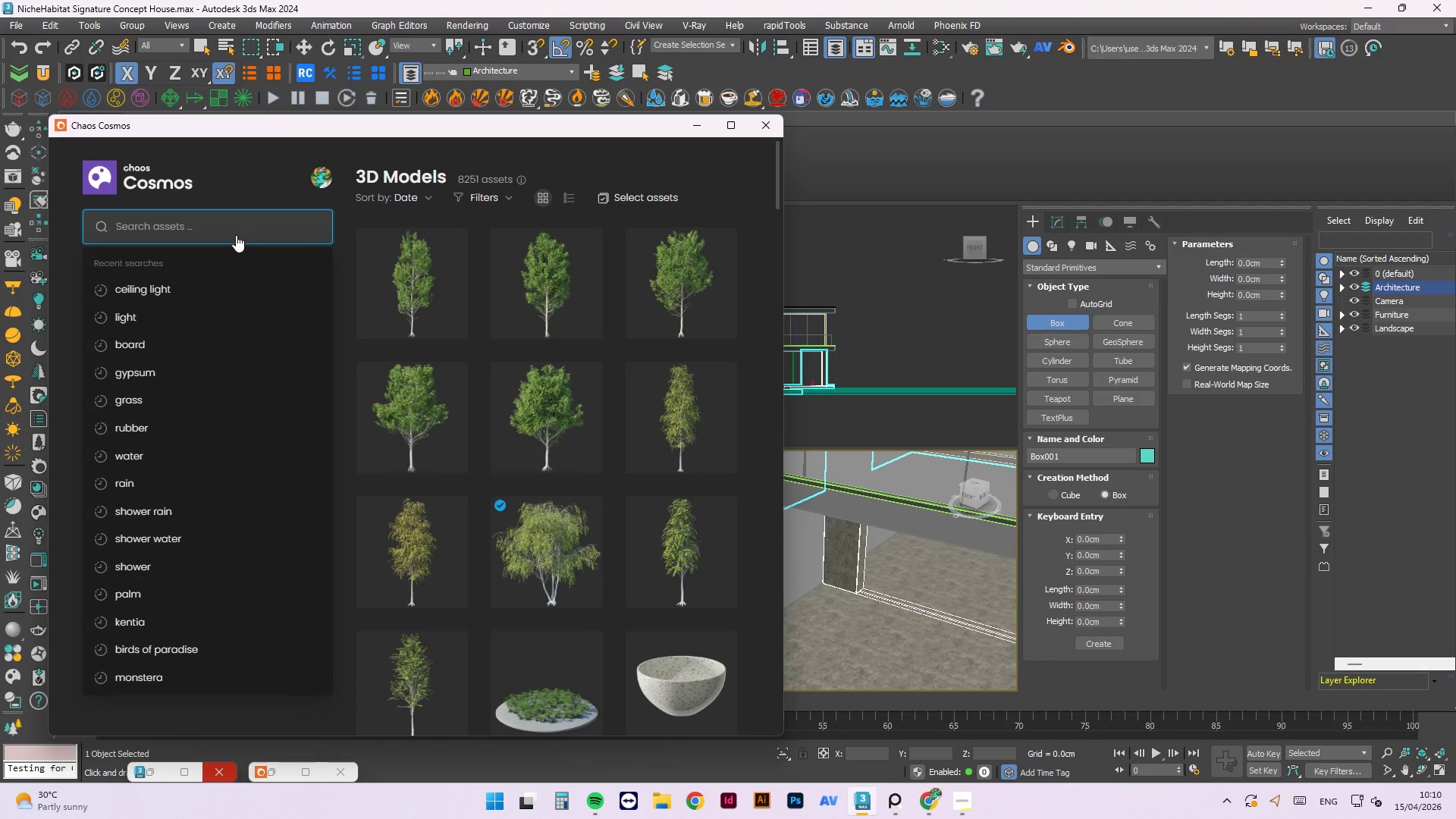 
type(SLIDING DOOW)
 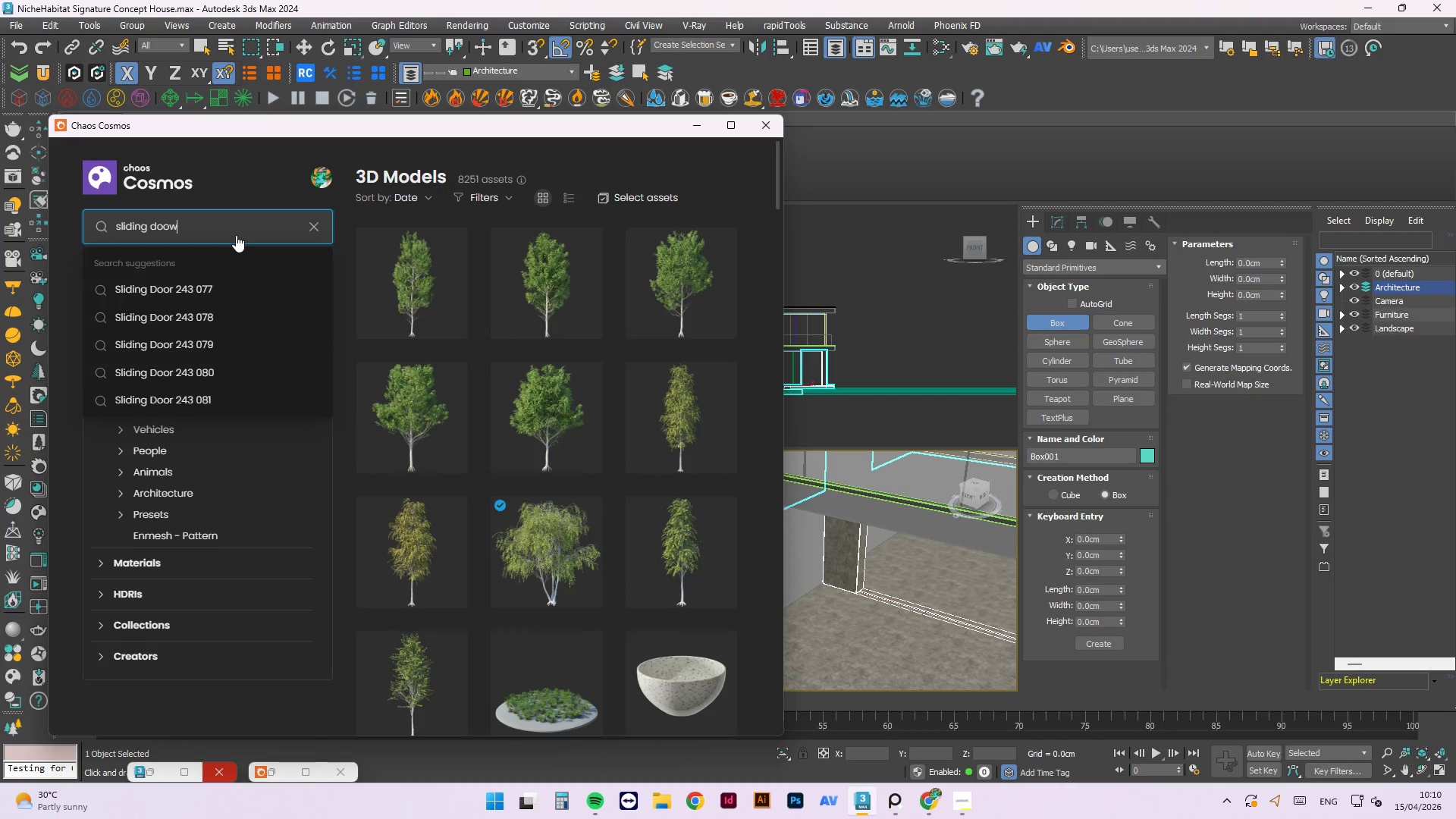 
key(Enter)
 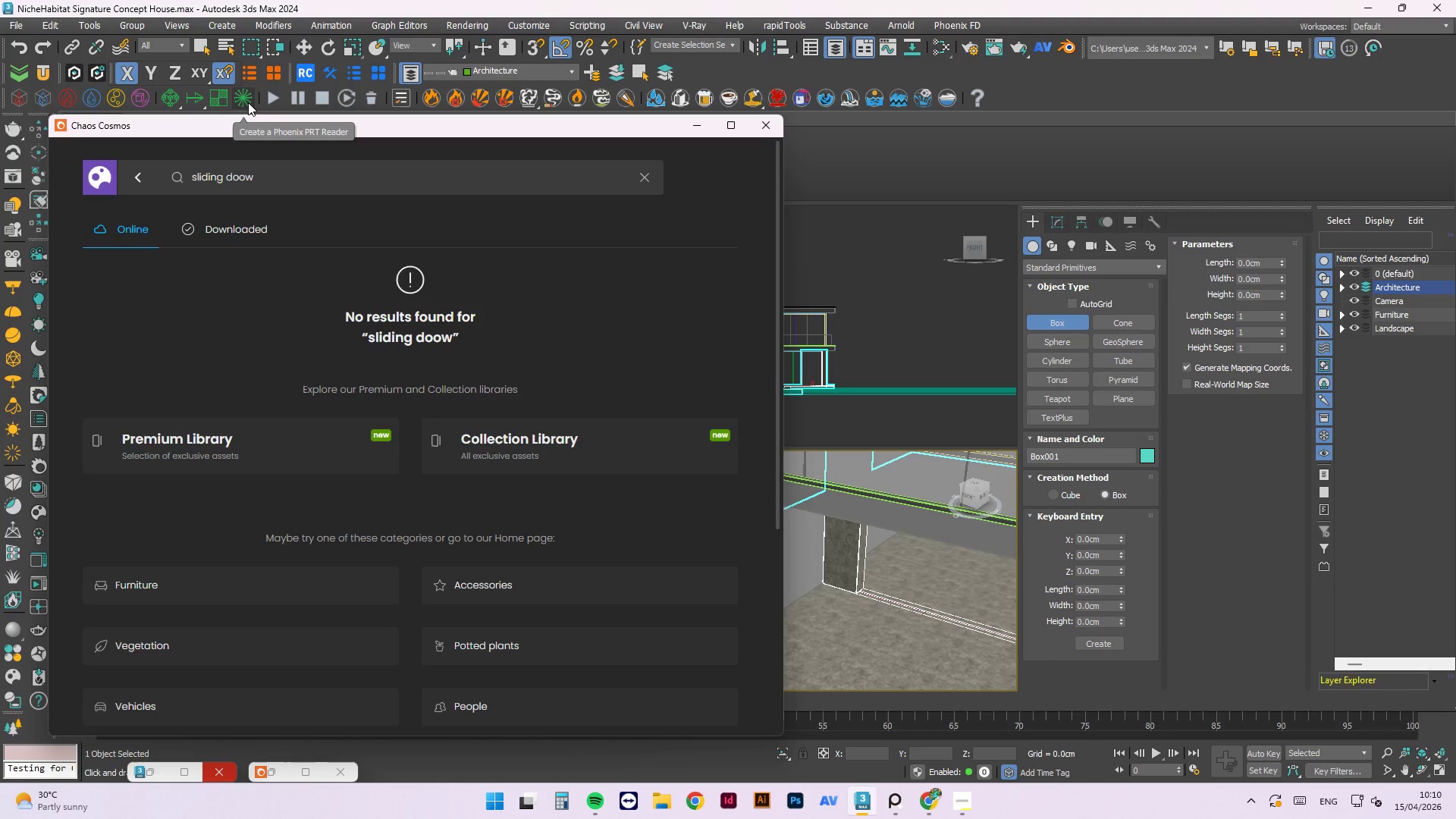 
wait(8.66)
 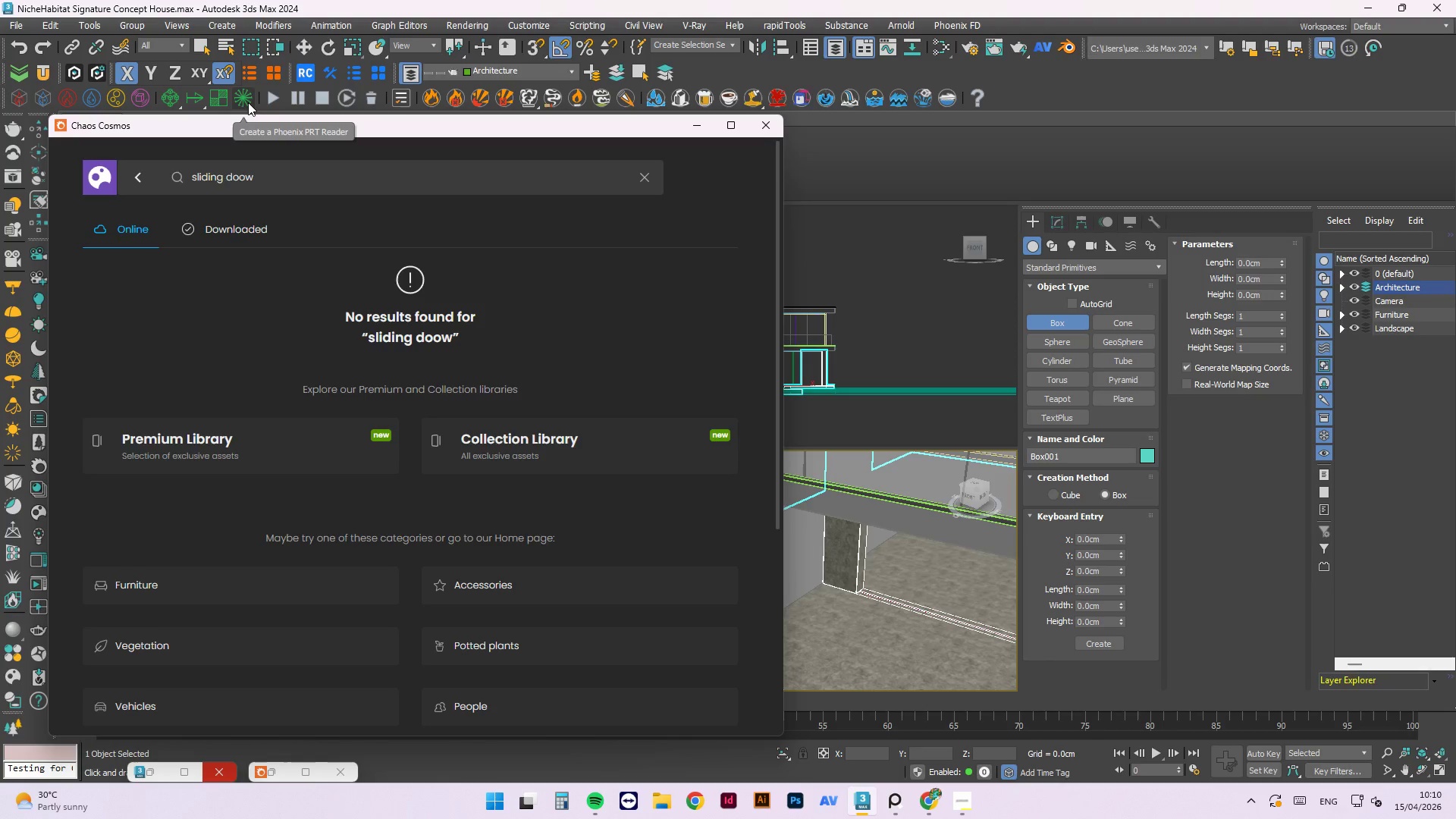 
scroll: coordinate [522, 423], scroll_direction: down, amount: 3.0
 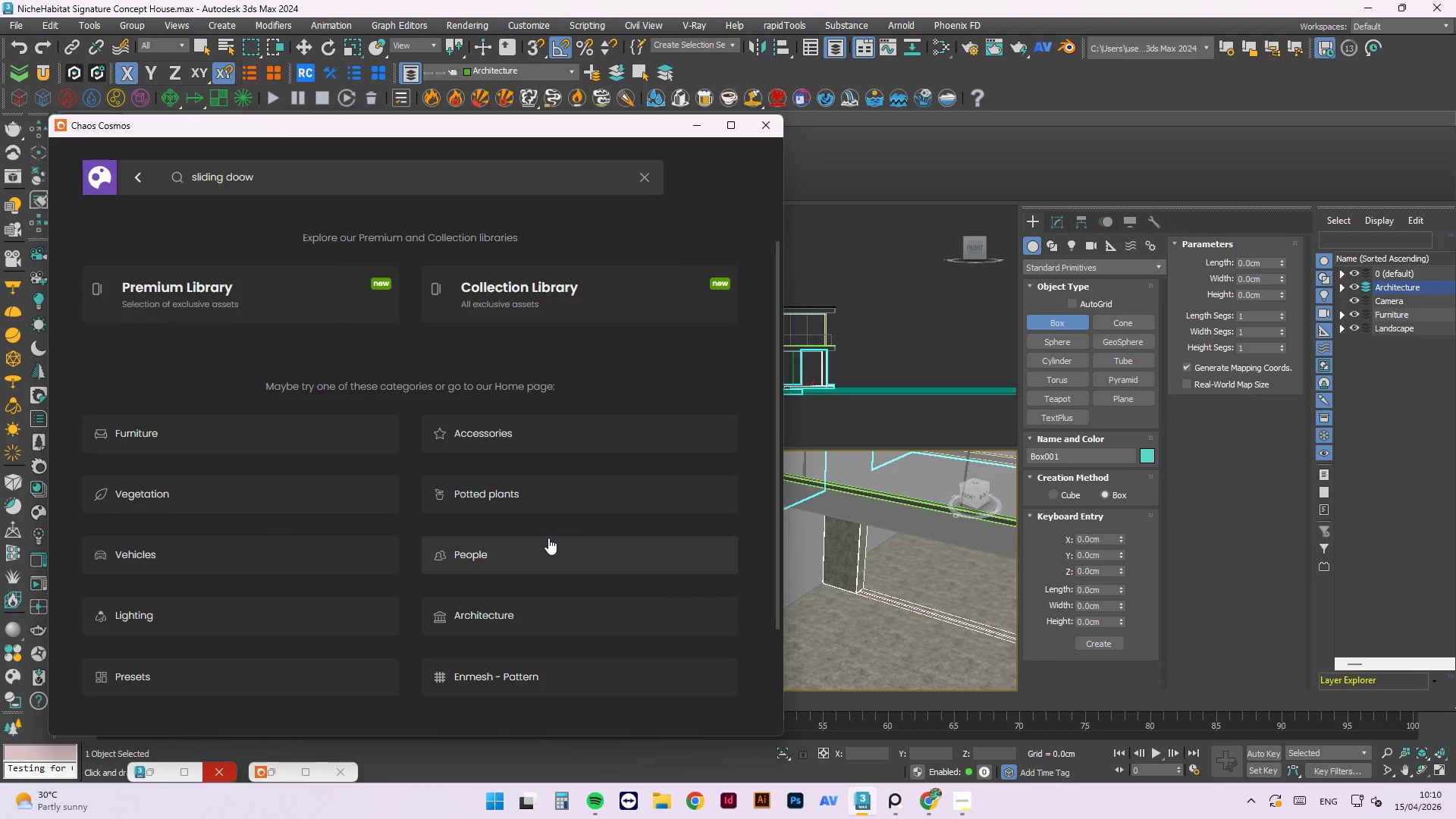 
left_click([556, 592])
 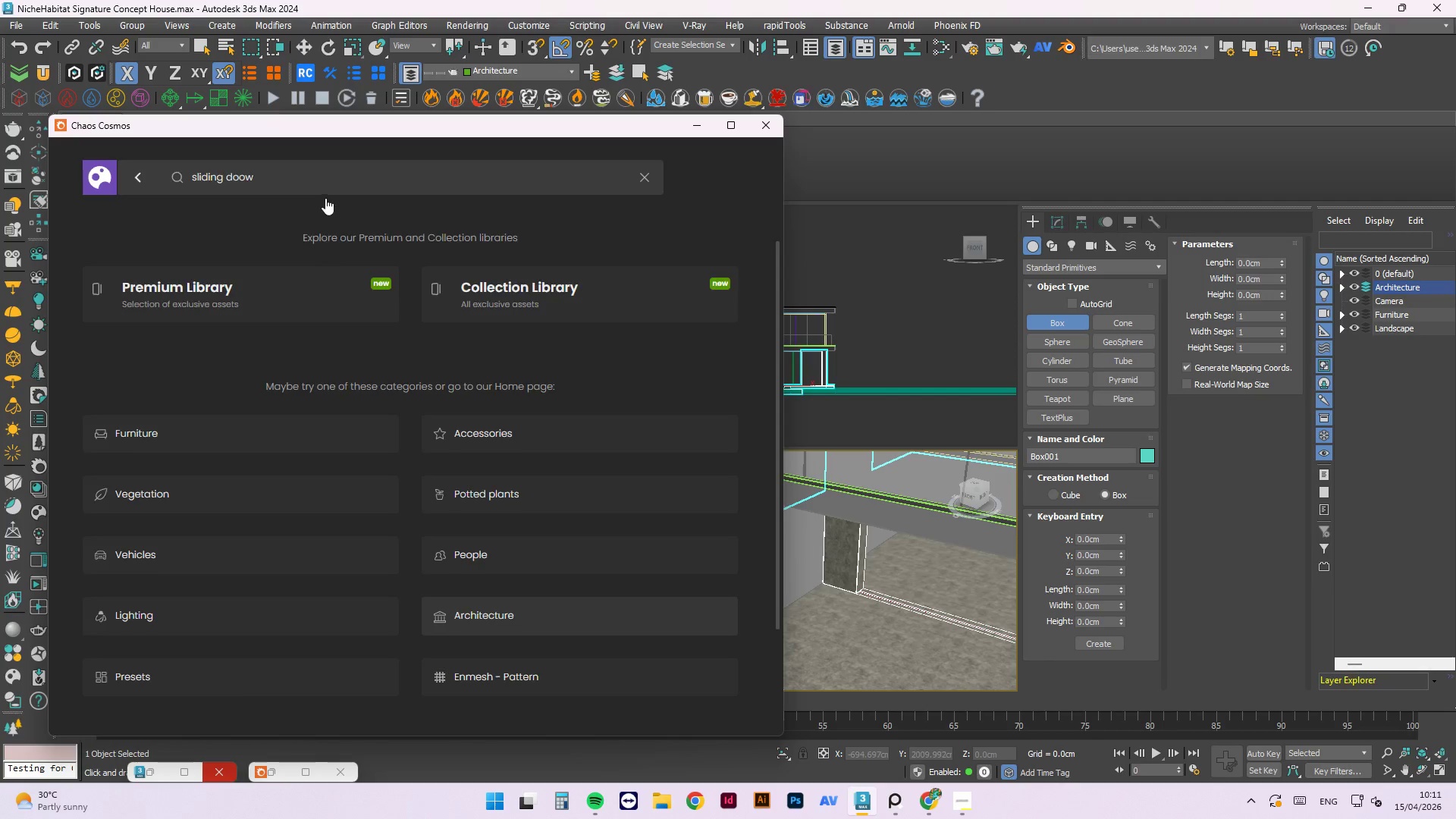 
mouse_move([688, 466])
 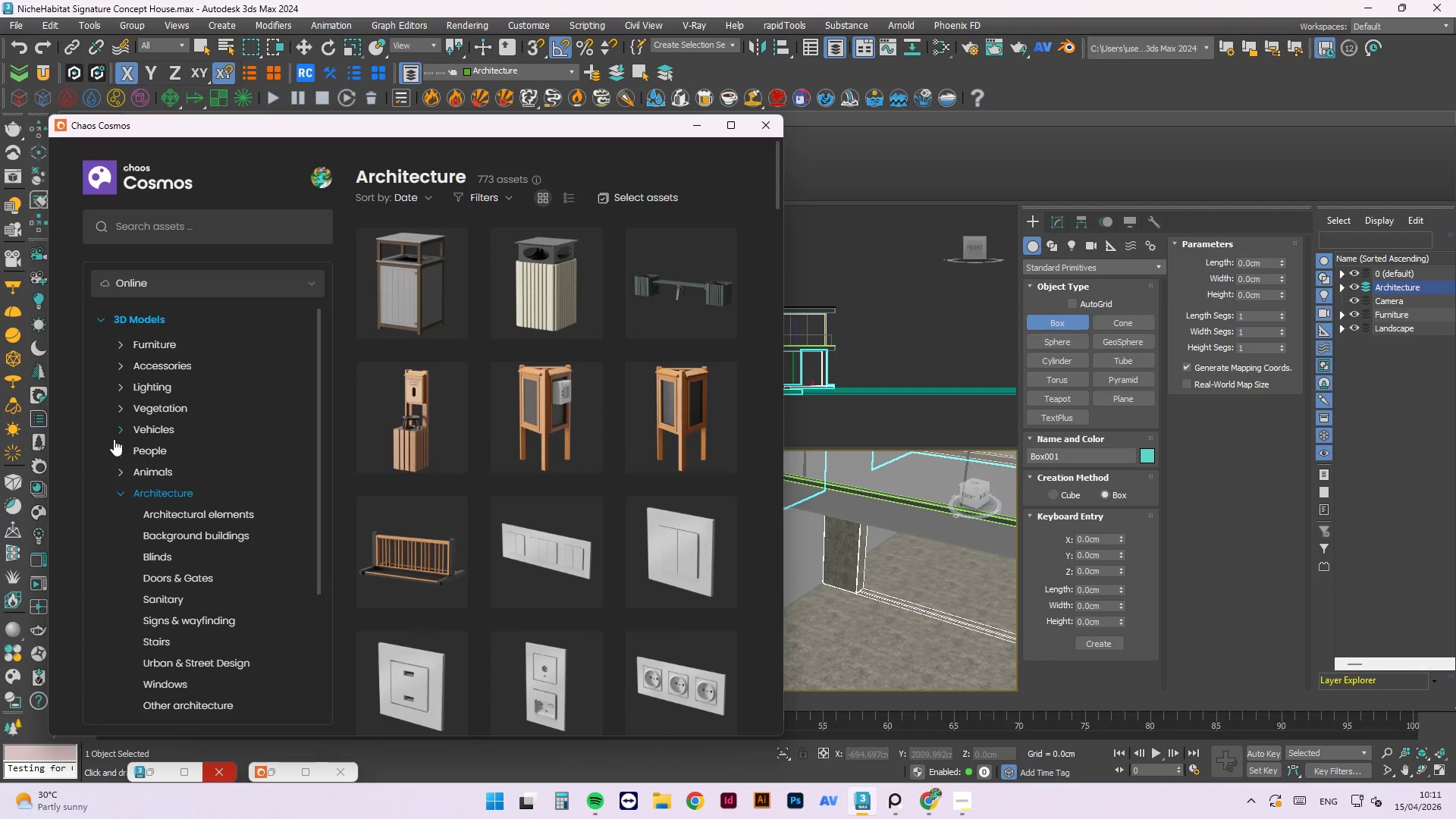 
left_click([171, 579])
 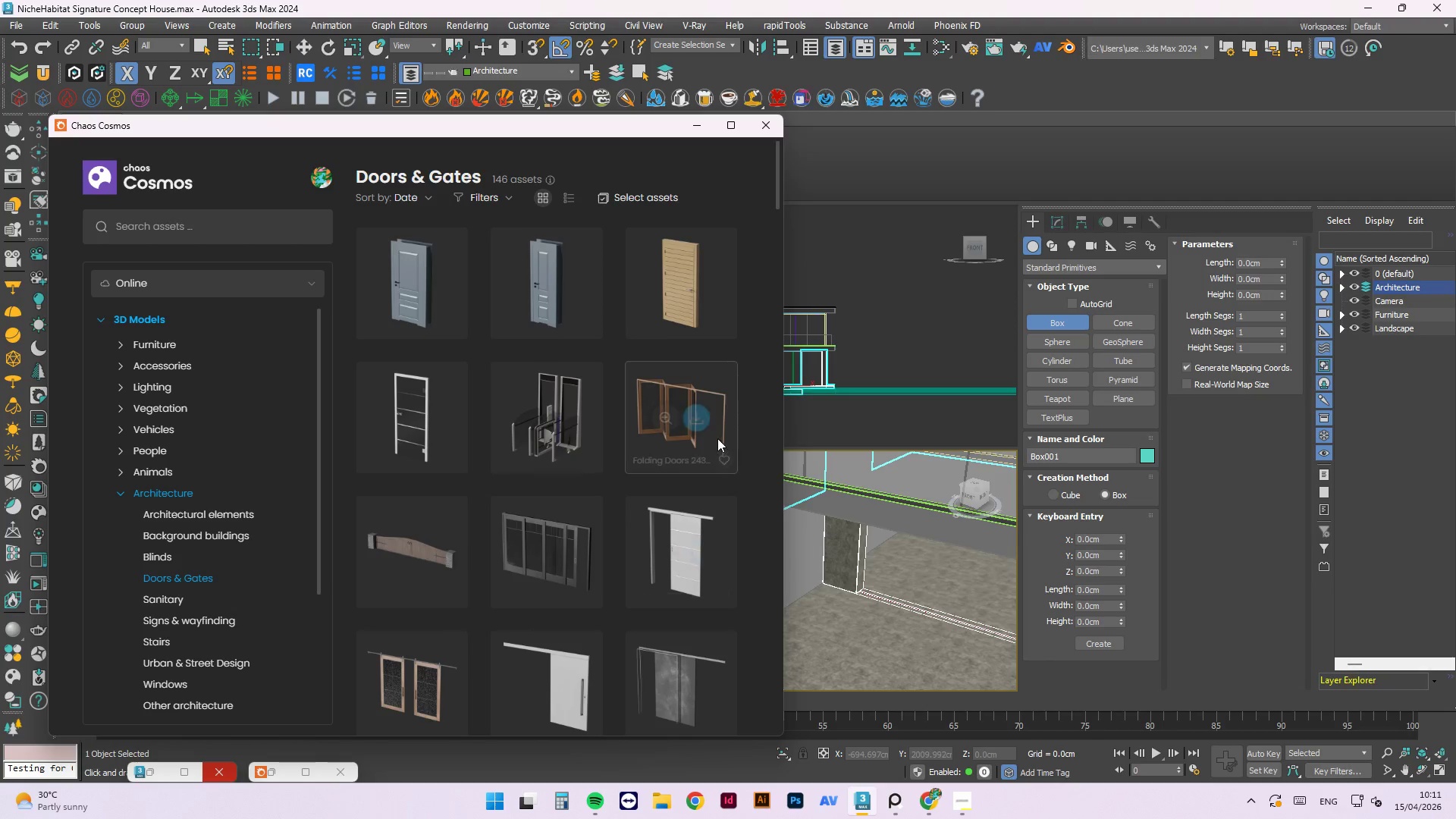 
left_click([698, 419])
 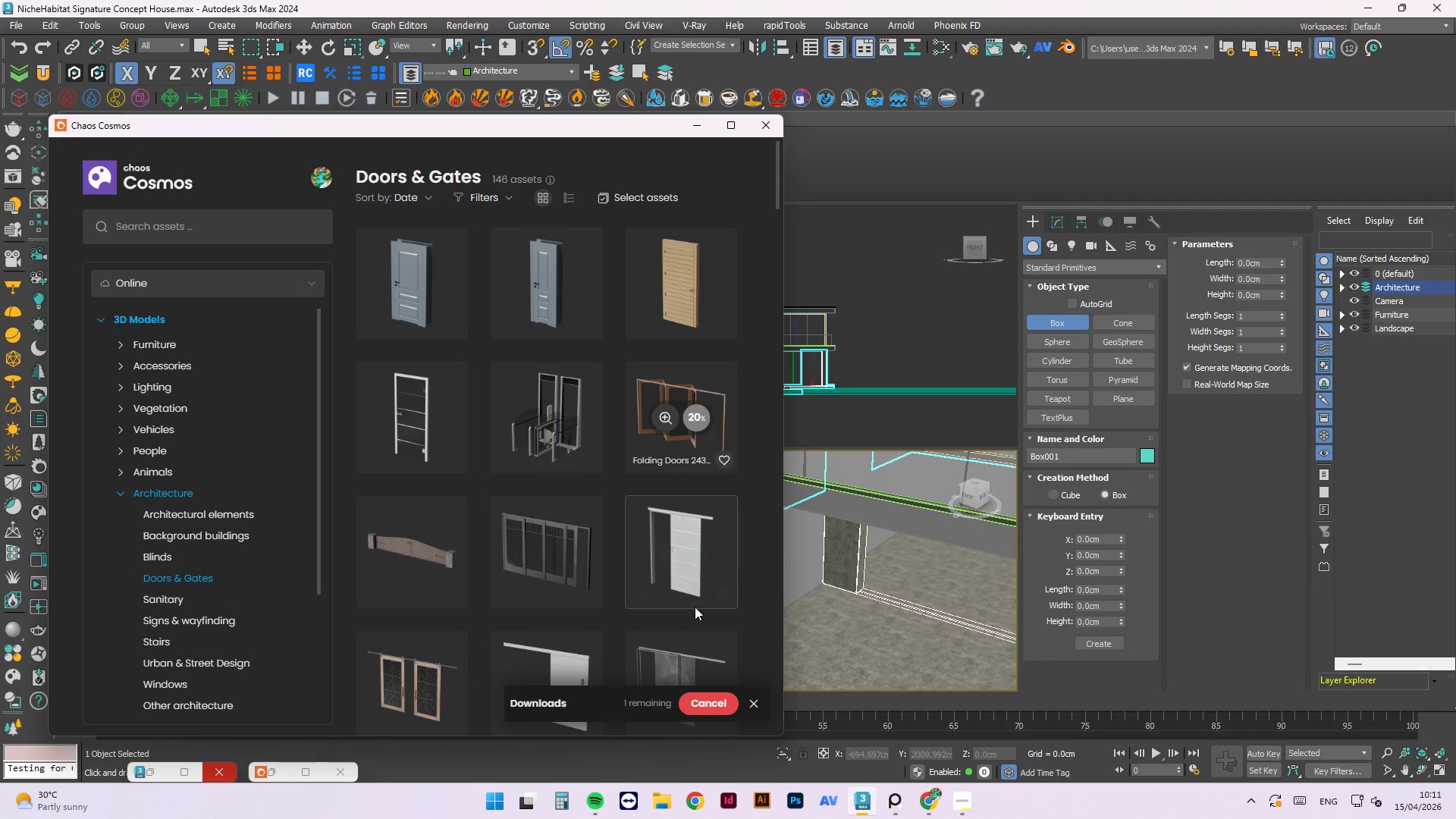 
scroll: coordinate [685, 525], scroll_direction: down, amount: 19.0
 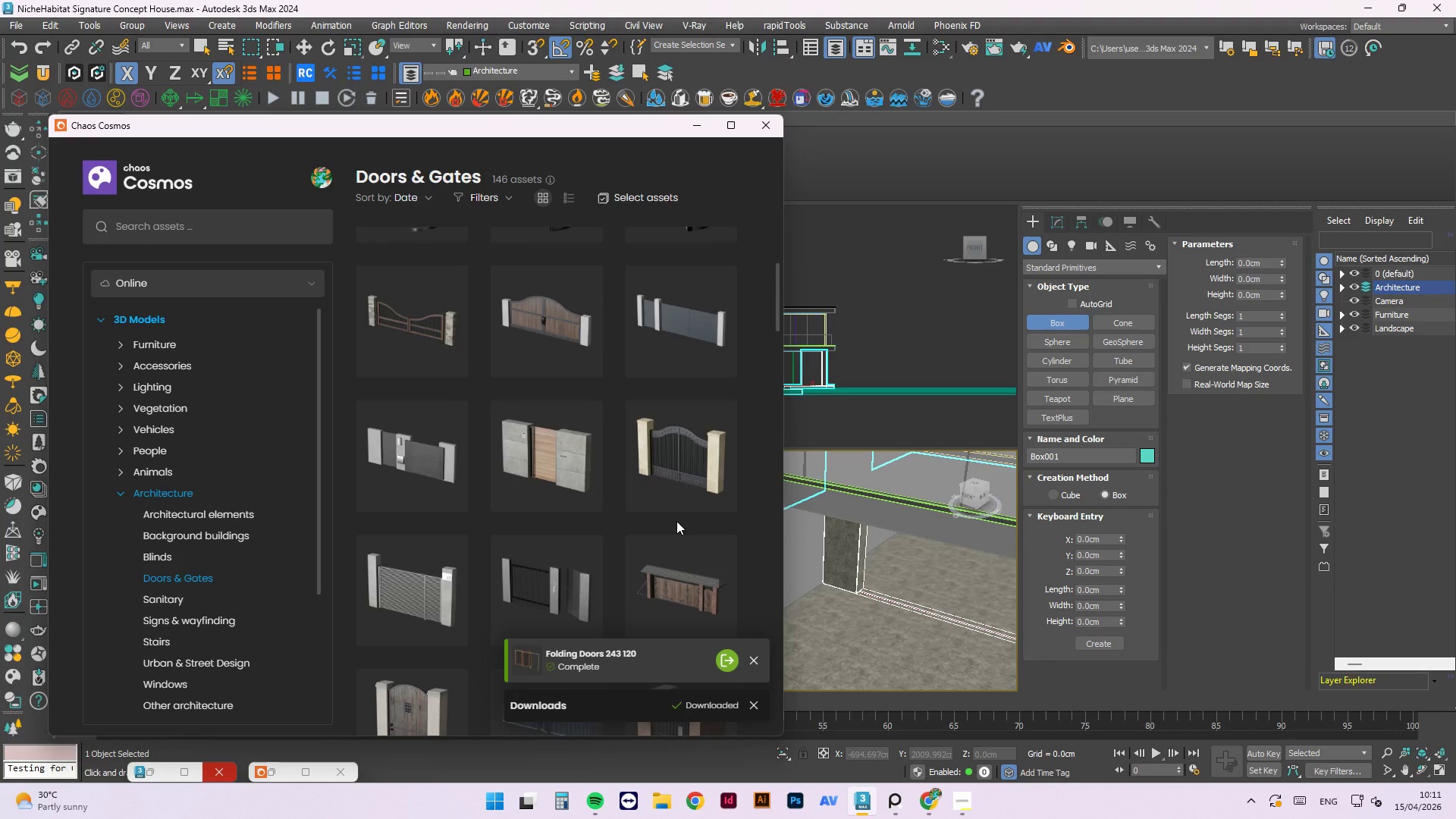 
scroll: coordinate [712, 546], scroll_direction: down, amount: 5.0
 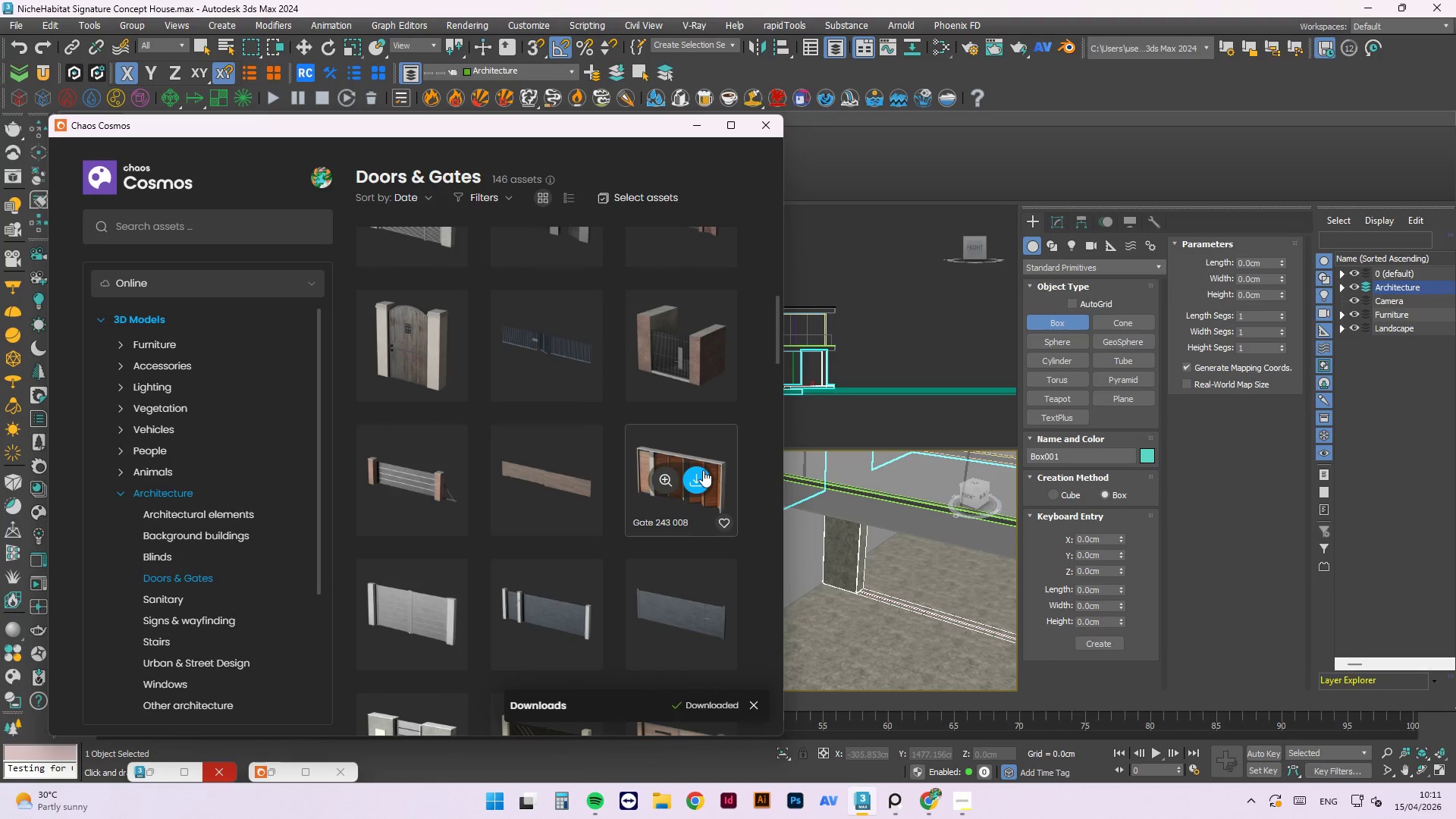 
left_click([701, 475])
 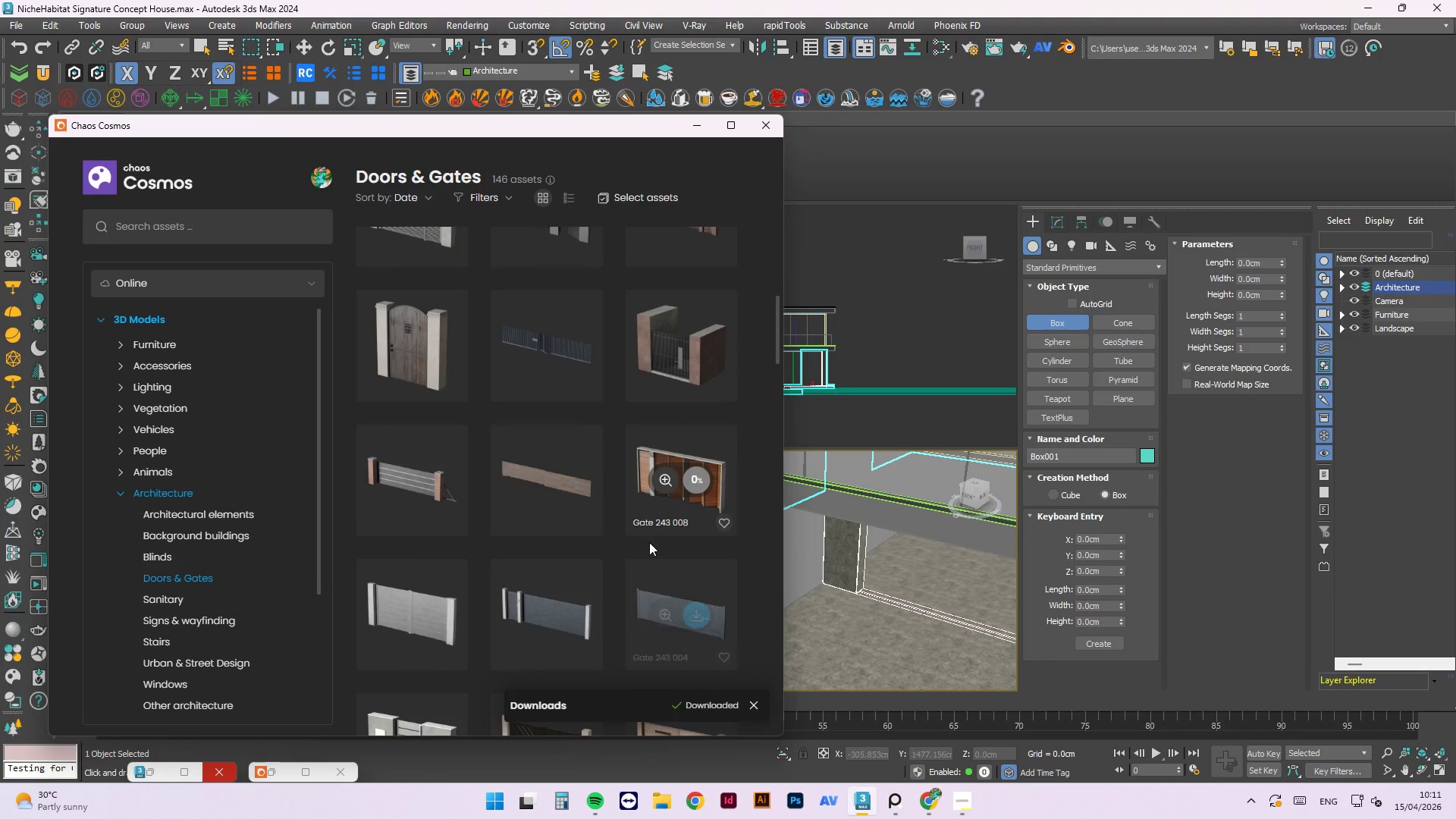 
scroll: coordinate [692, 536], scroll_direction: down, amount: 18.0
 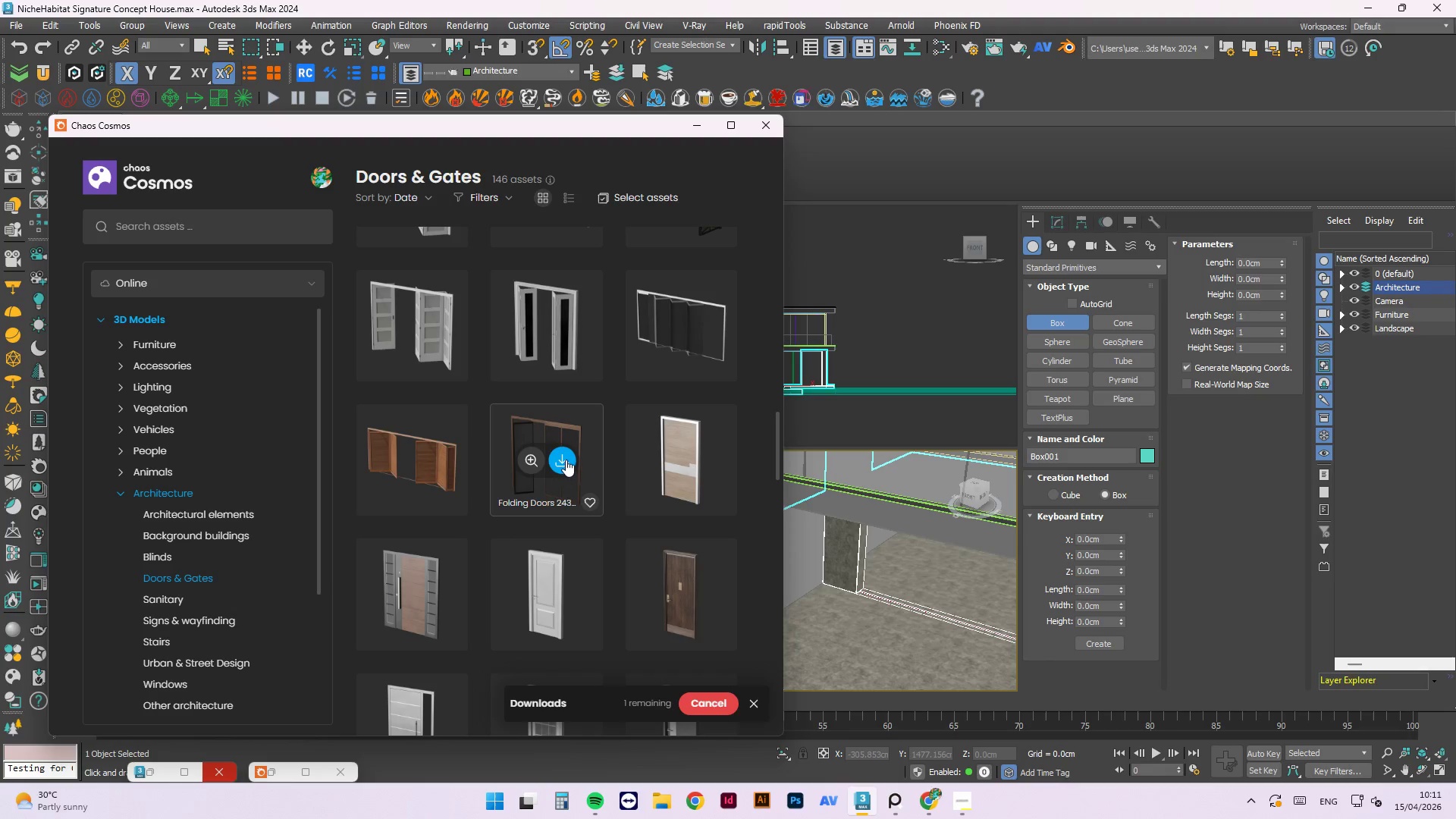 
left_click([433, 464])
 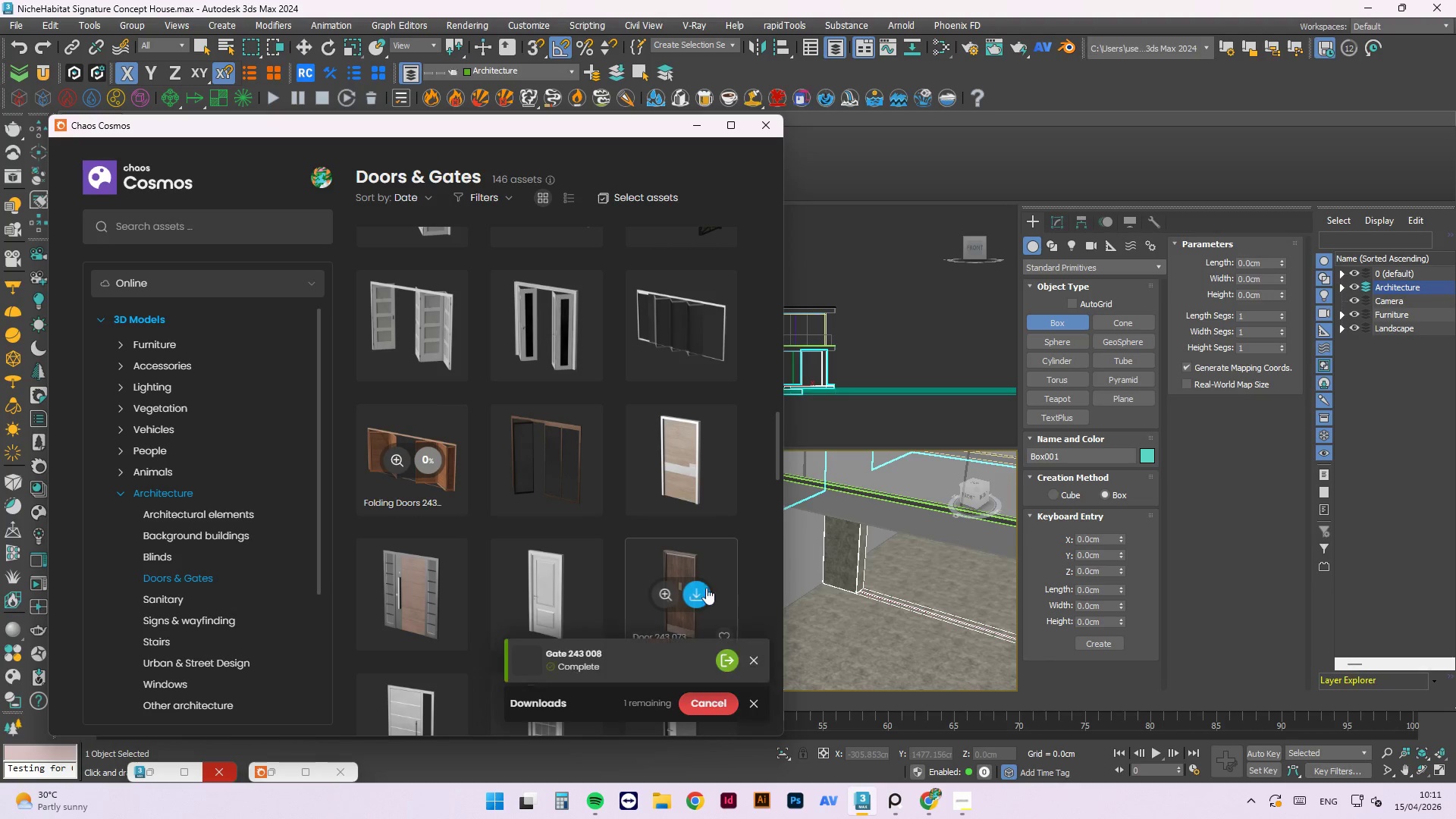 
mouse_move([645, 508])
 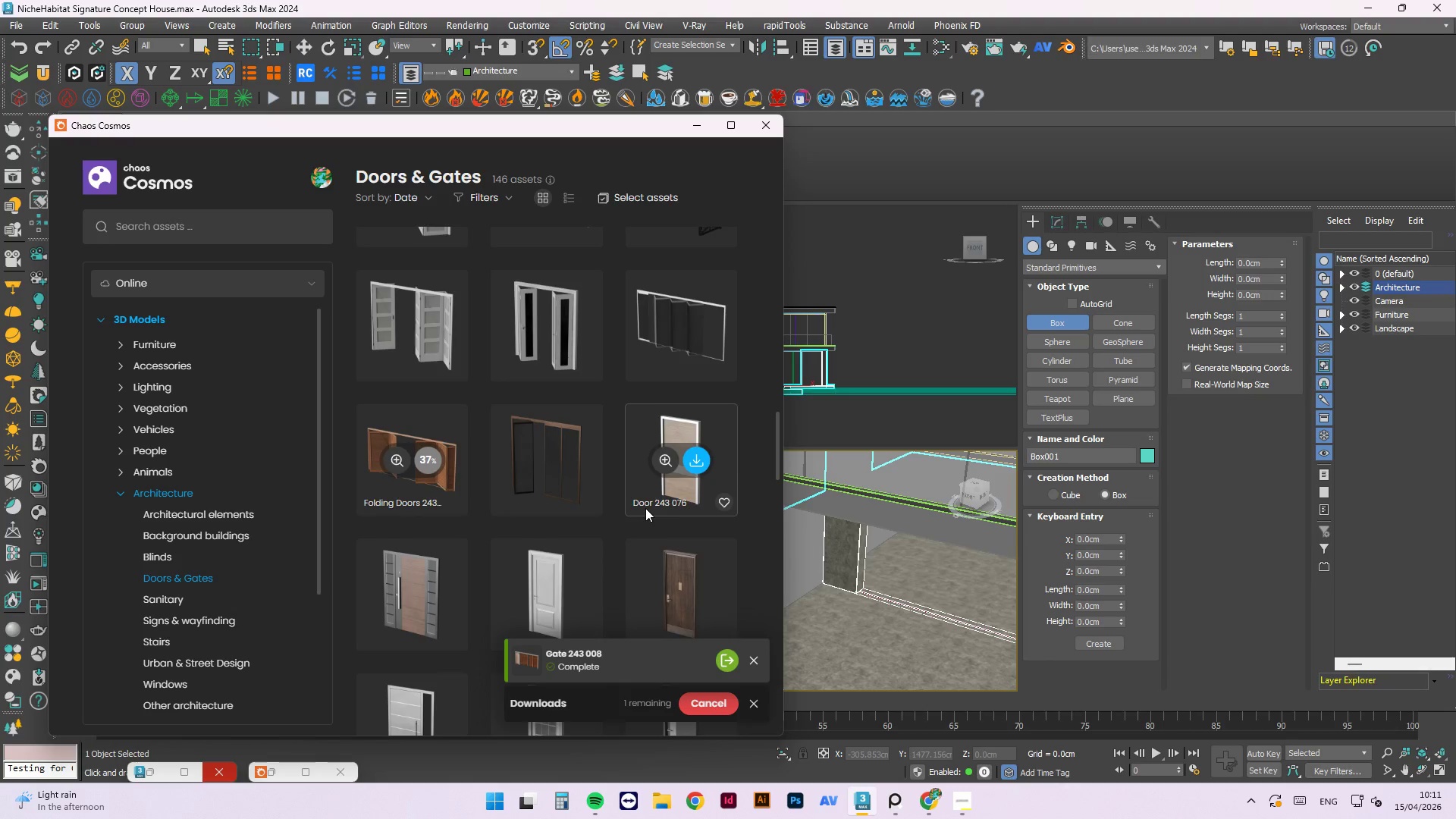 
scroll: coordinate [667, 543], scroll_direction: down, amount: 15.0
 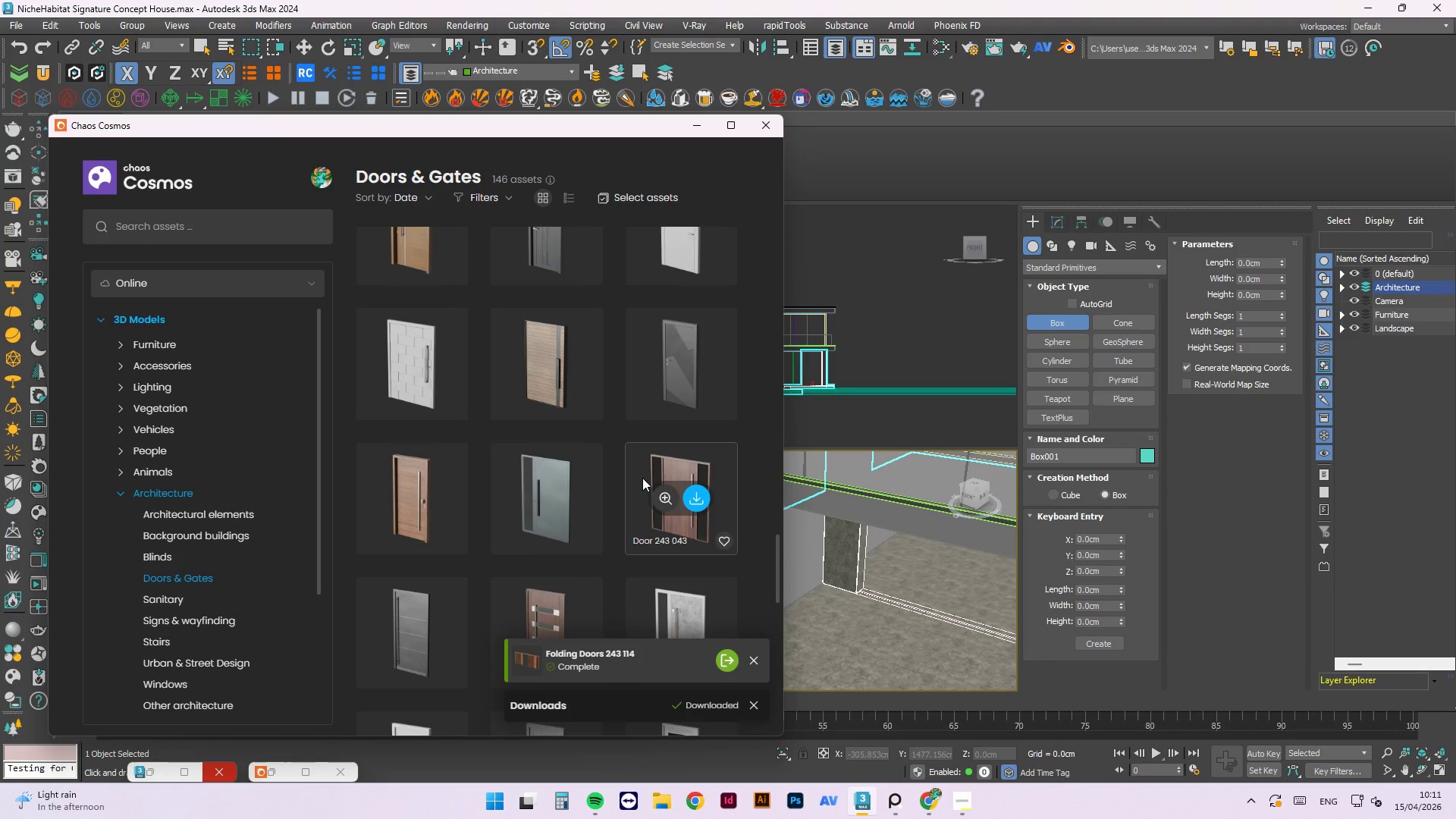 
wait(5.41)
 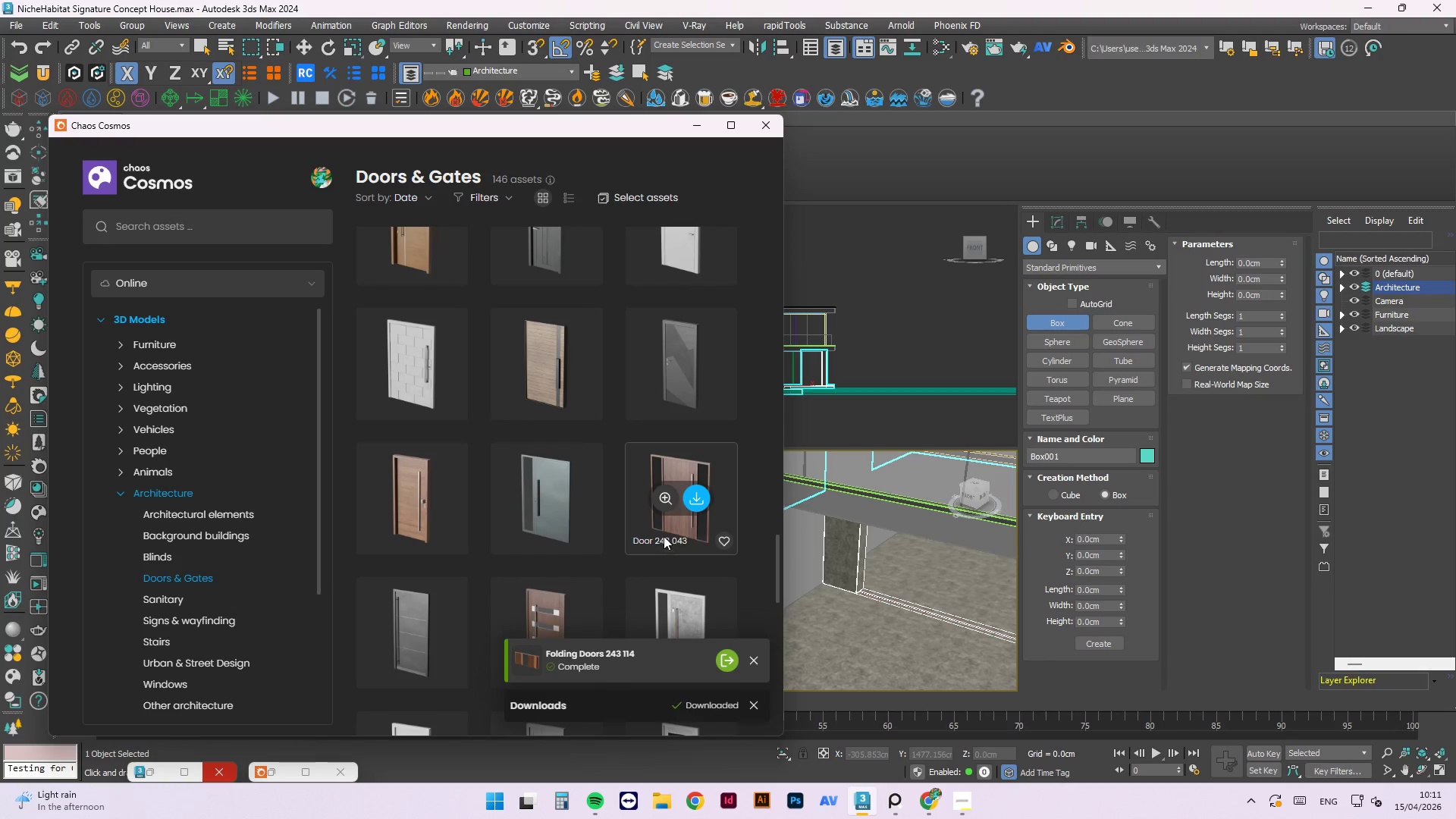 
scroll: coordinate [649, 591], scroll_direction: down, amount: 21.0
 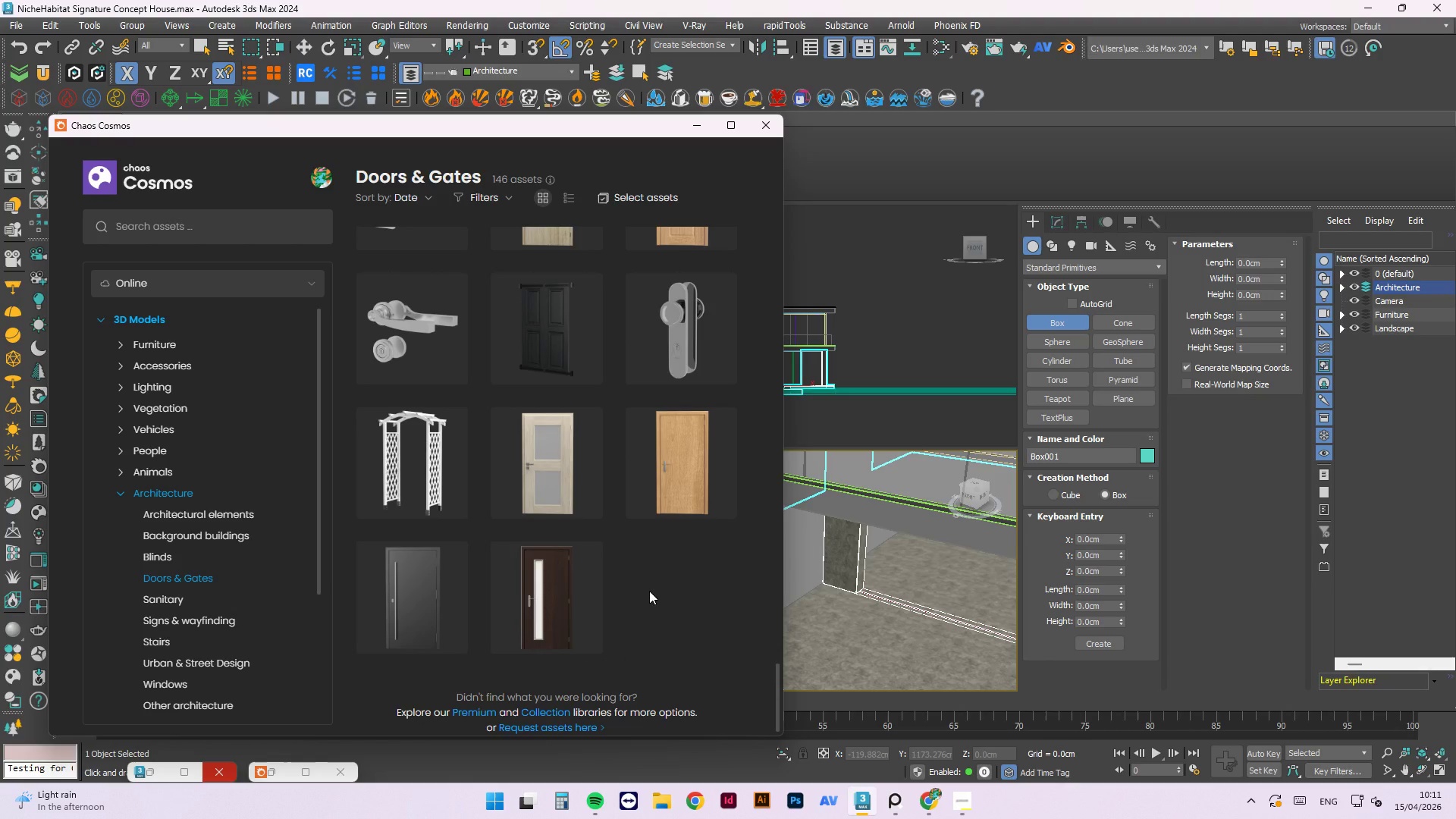 
scroll: coordinate [649, 591], scroll_direction: up, amount: 6.0
 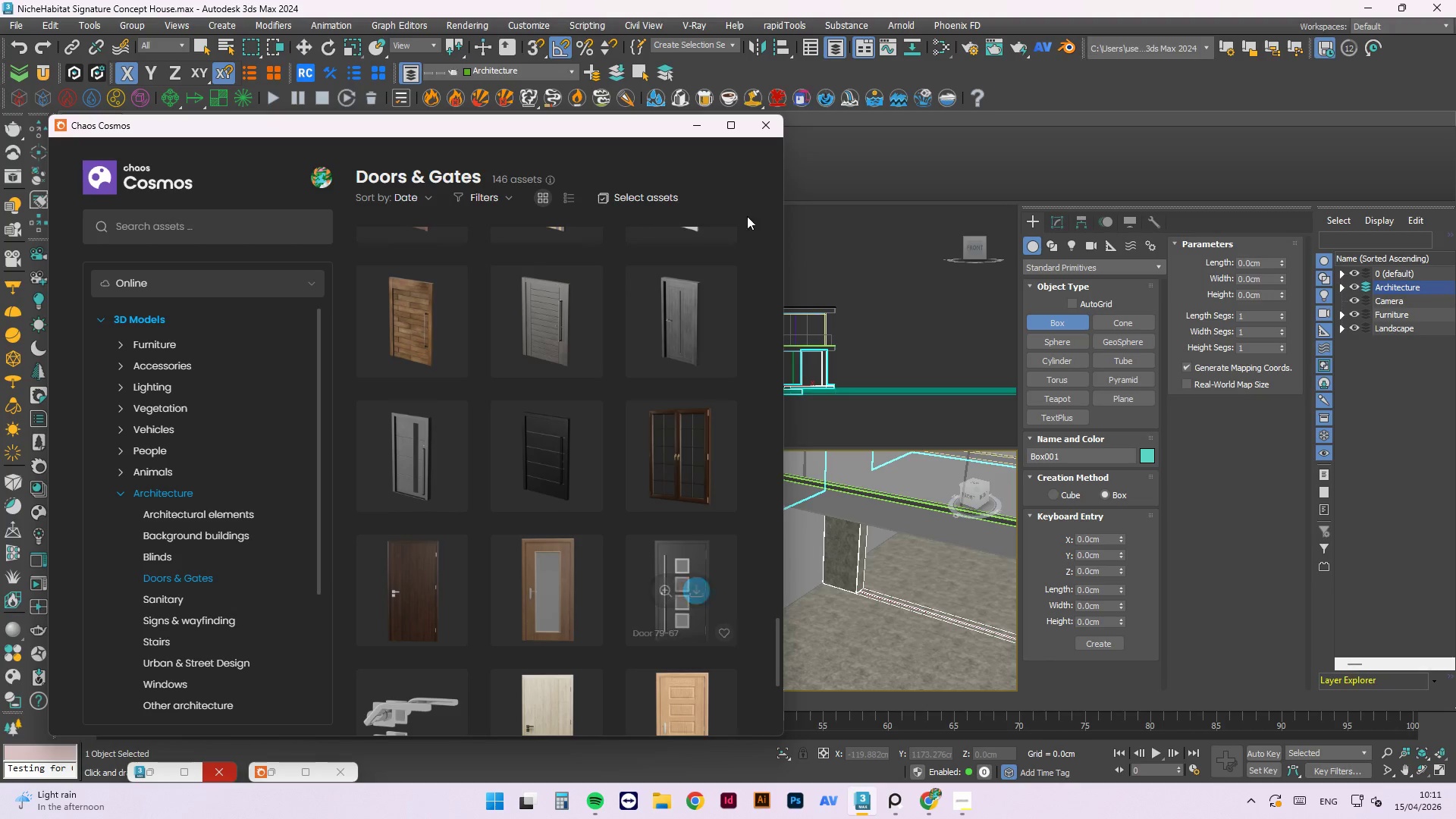 
left_click([736, 121])
 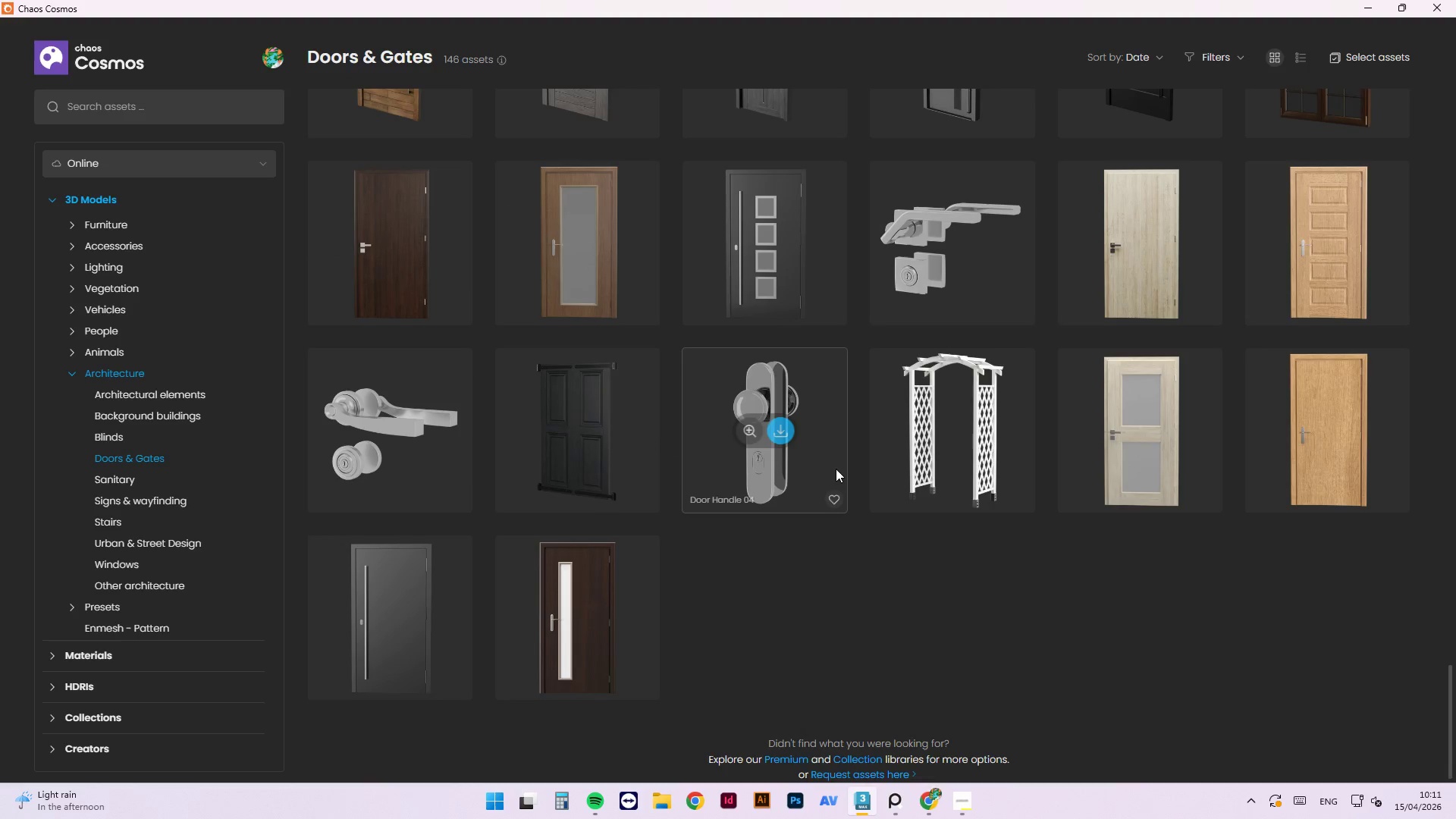 
scroll: coordinate [817, 472], scroll_direction: up, amount: 18.0
 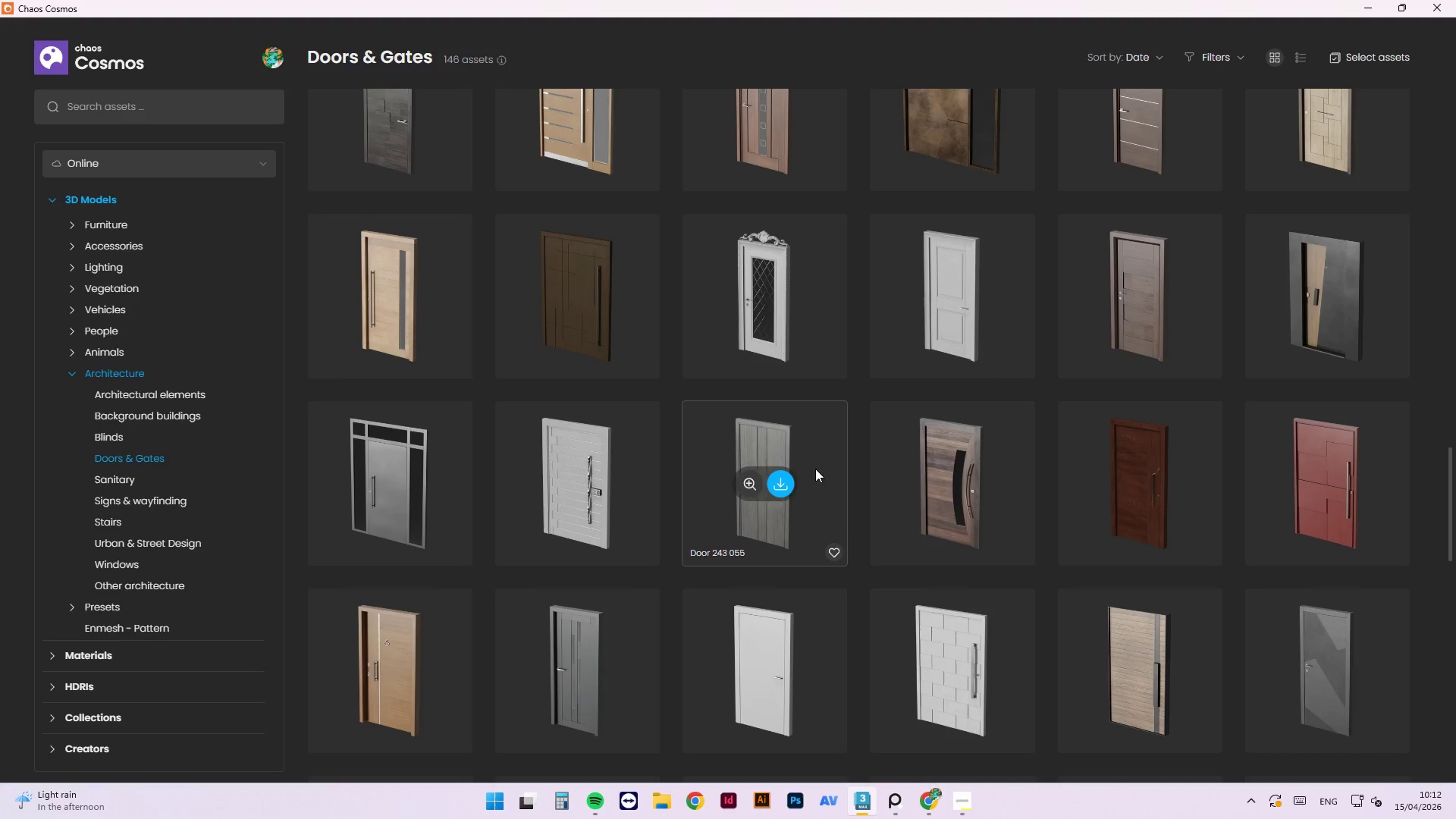 
scroll: coordinate [733, 474], scroll_direction: up, amount: 5.0
 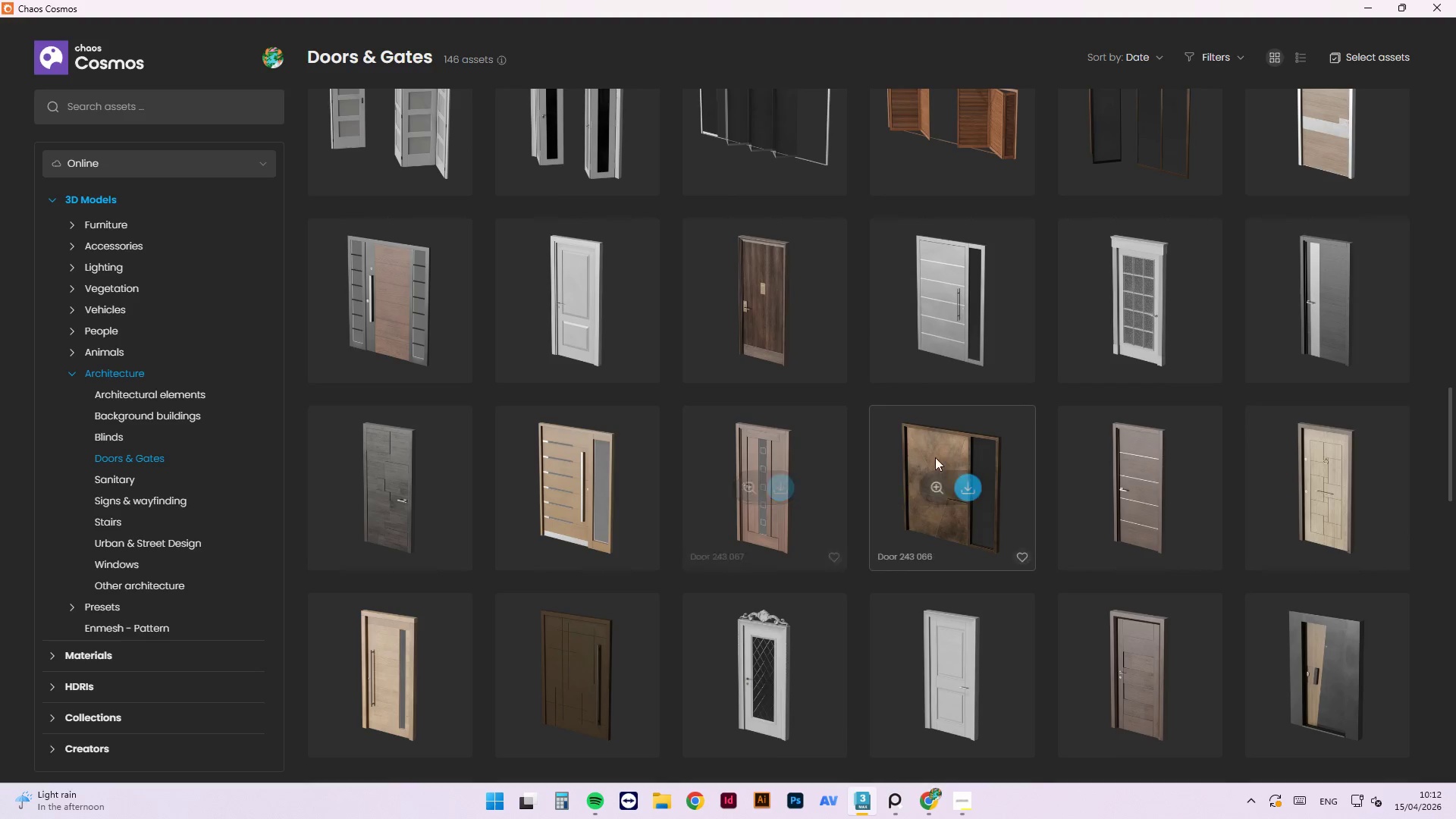 
left_click([962, 489])
 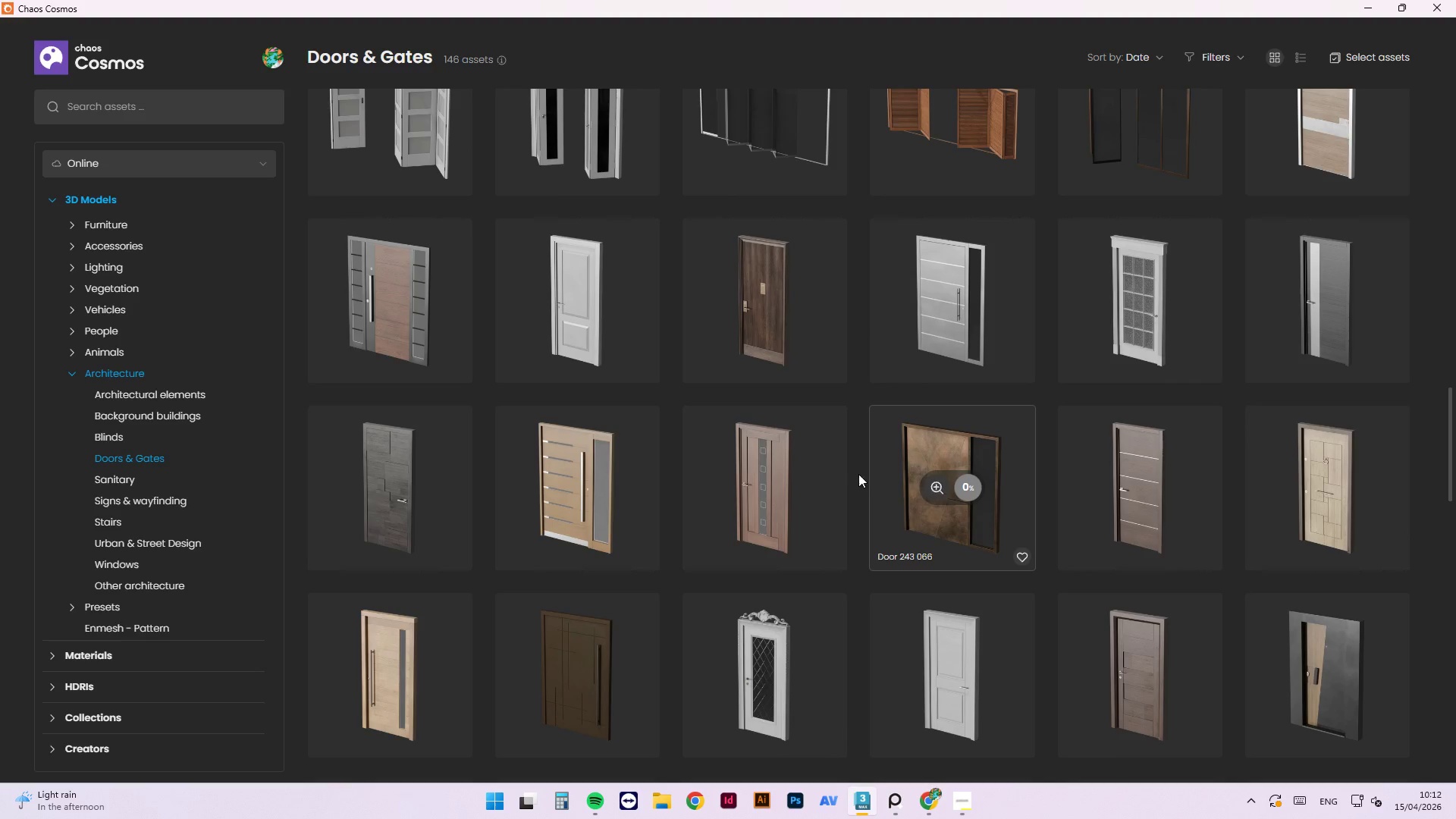 
scroll: coordinate [826, 479], scroll_direction: up, amount: 4.0
 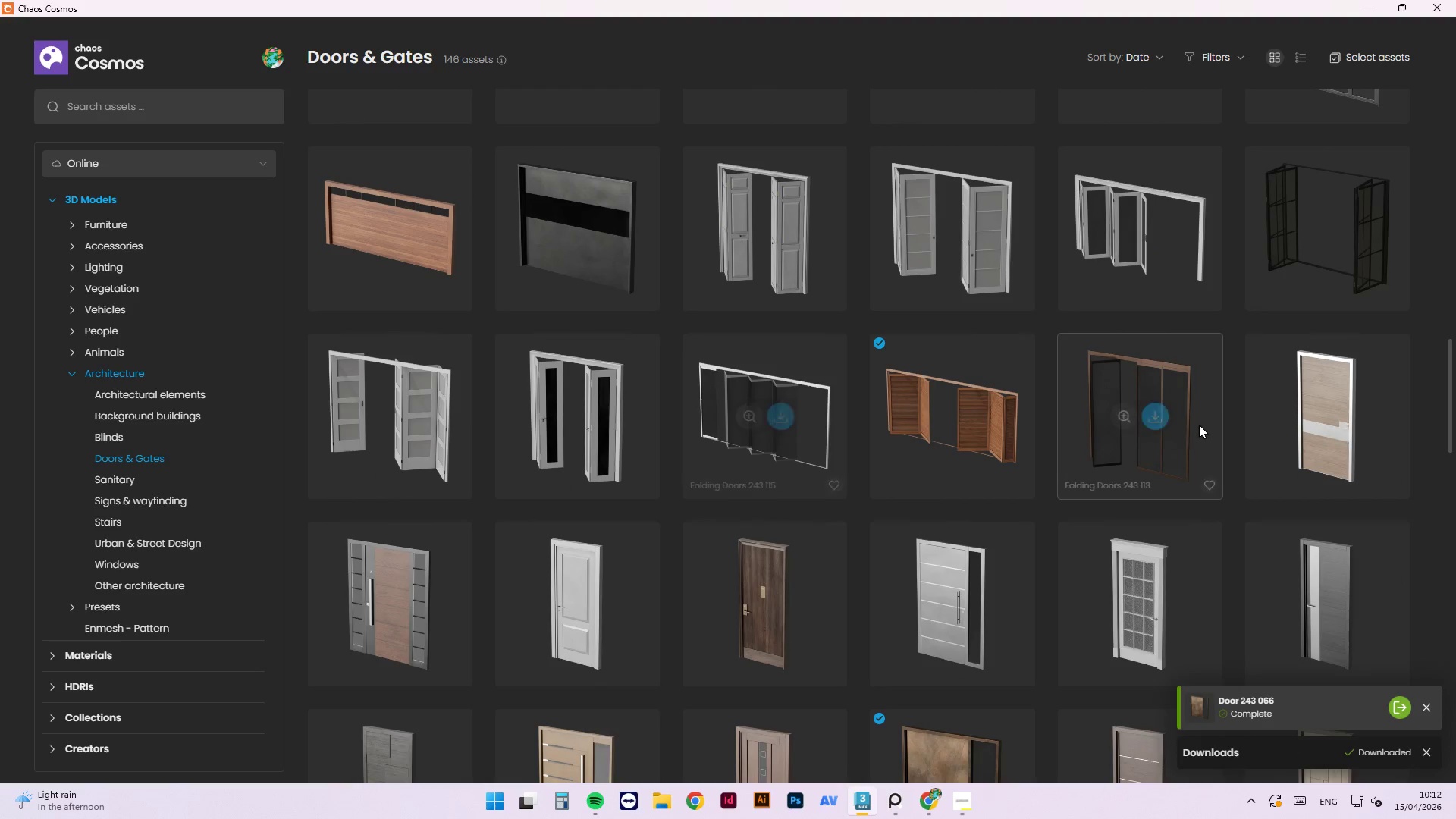 
left_click([1128, 420])
 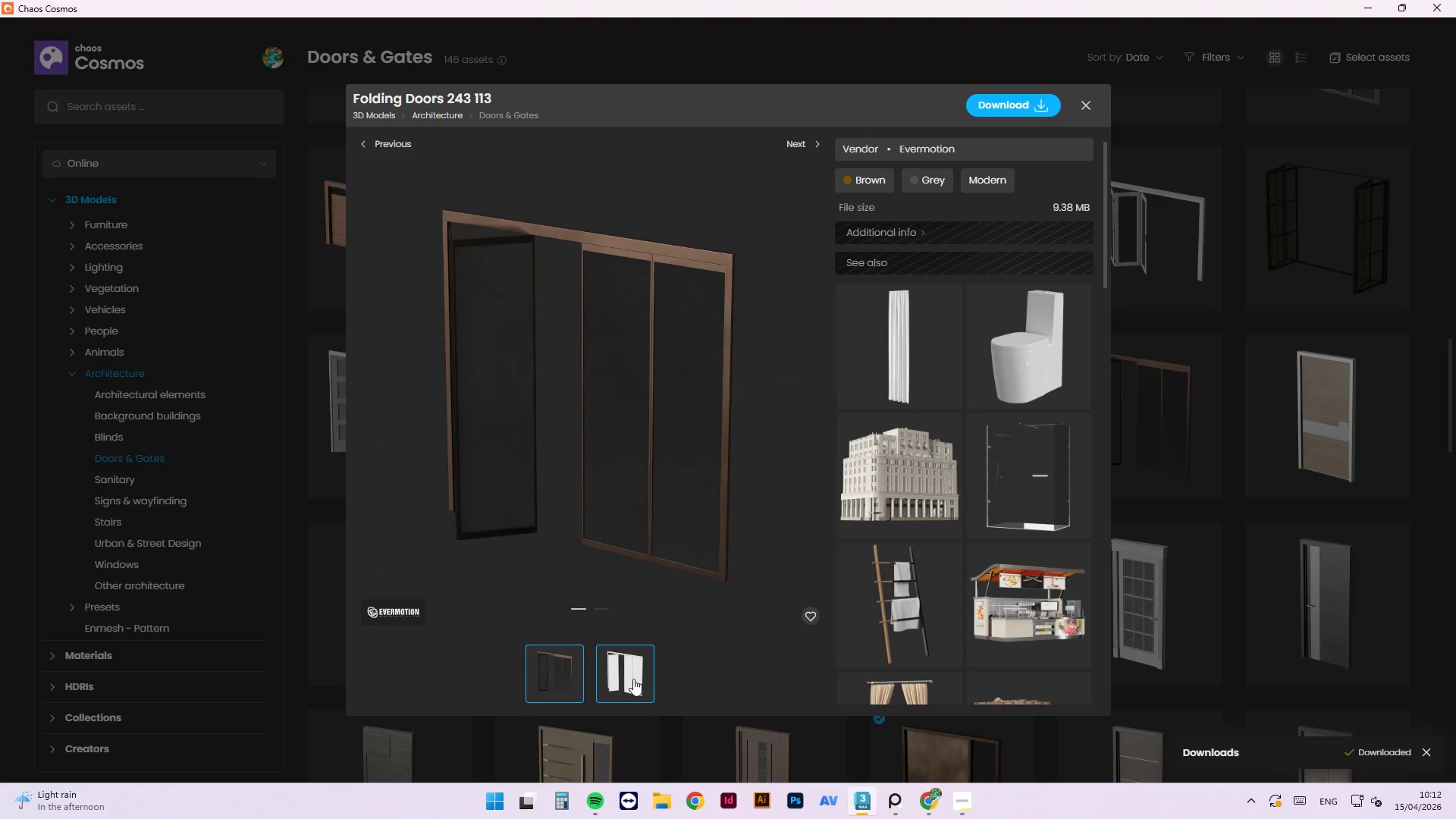 
wait(10.05)
 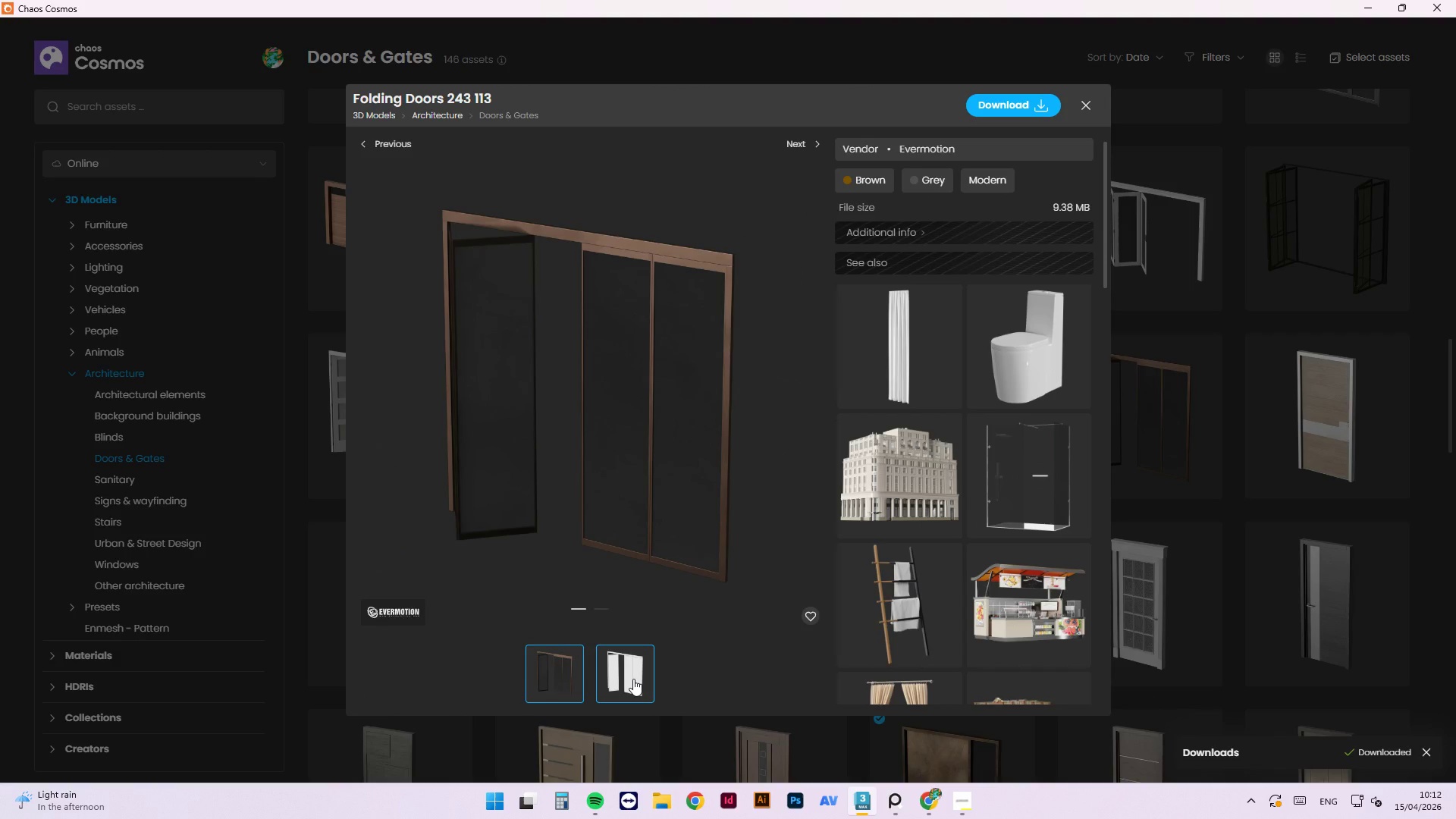 
left_click([943, 422])
 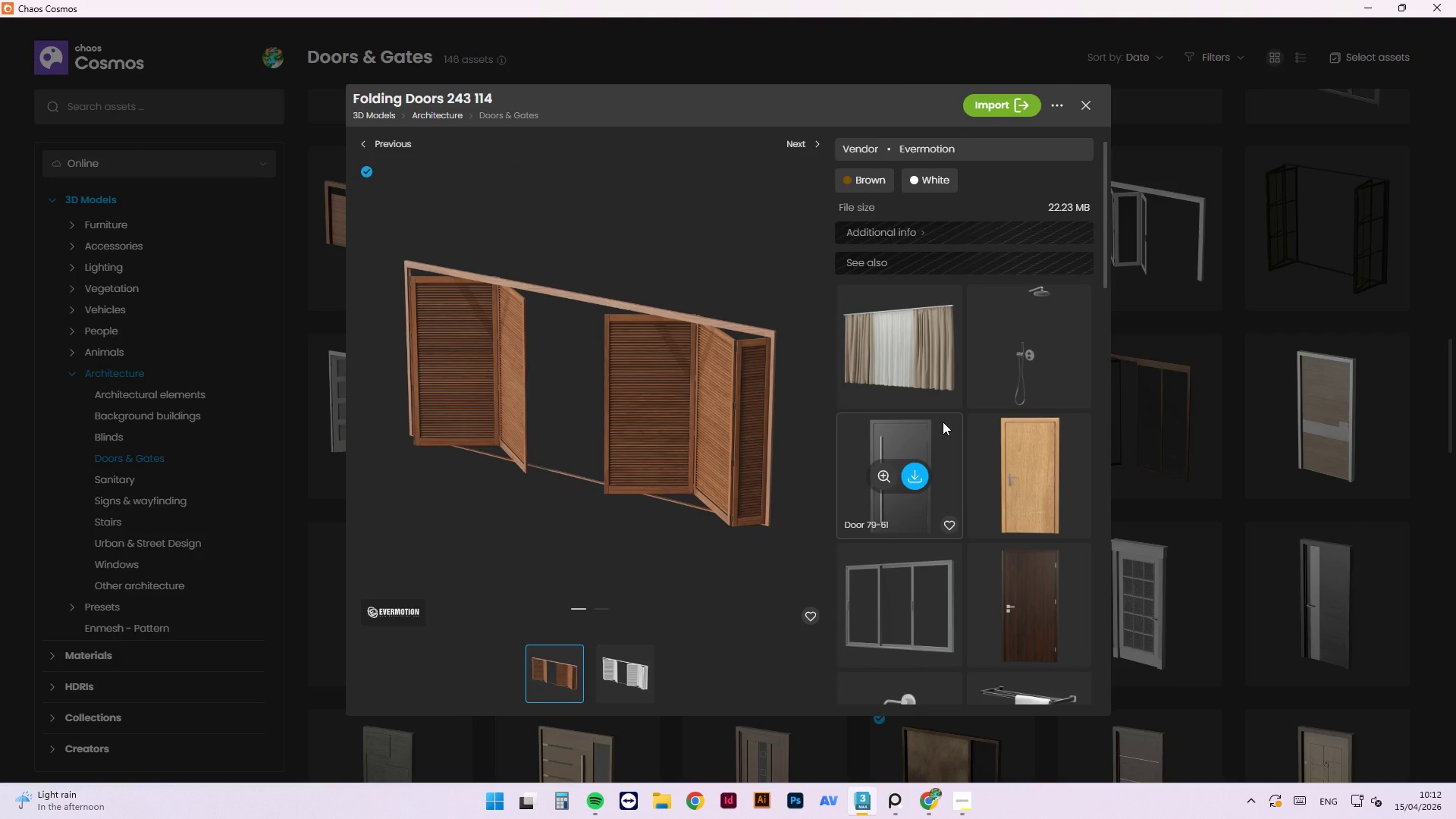 
wait(8.39)
 